 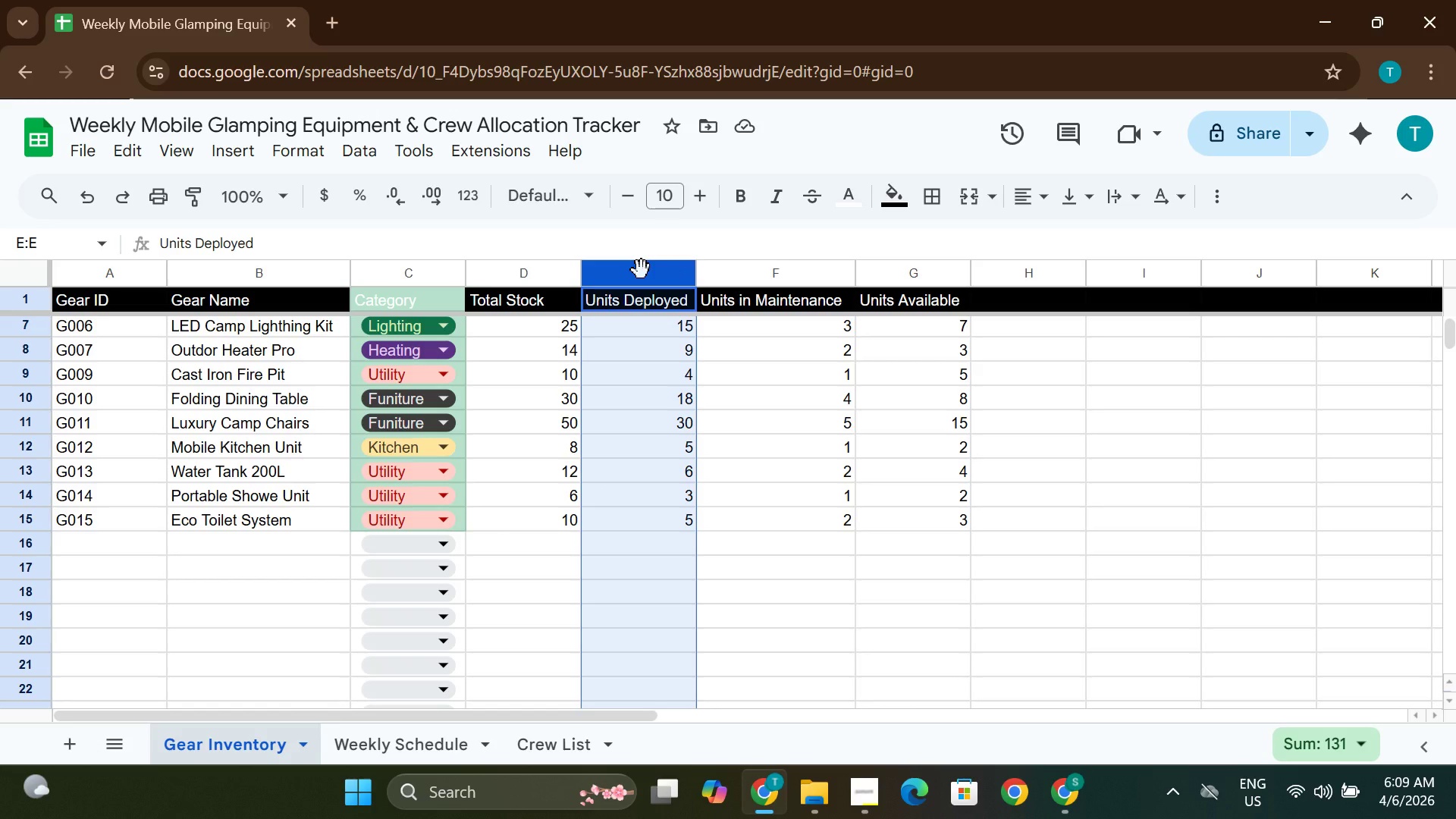 
left_click([378, 151])
 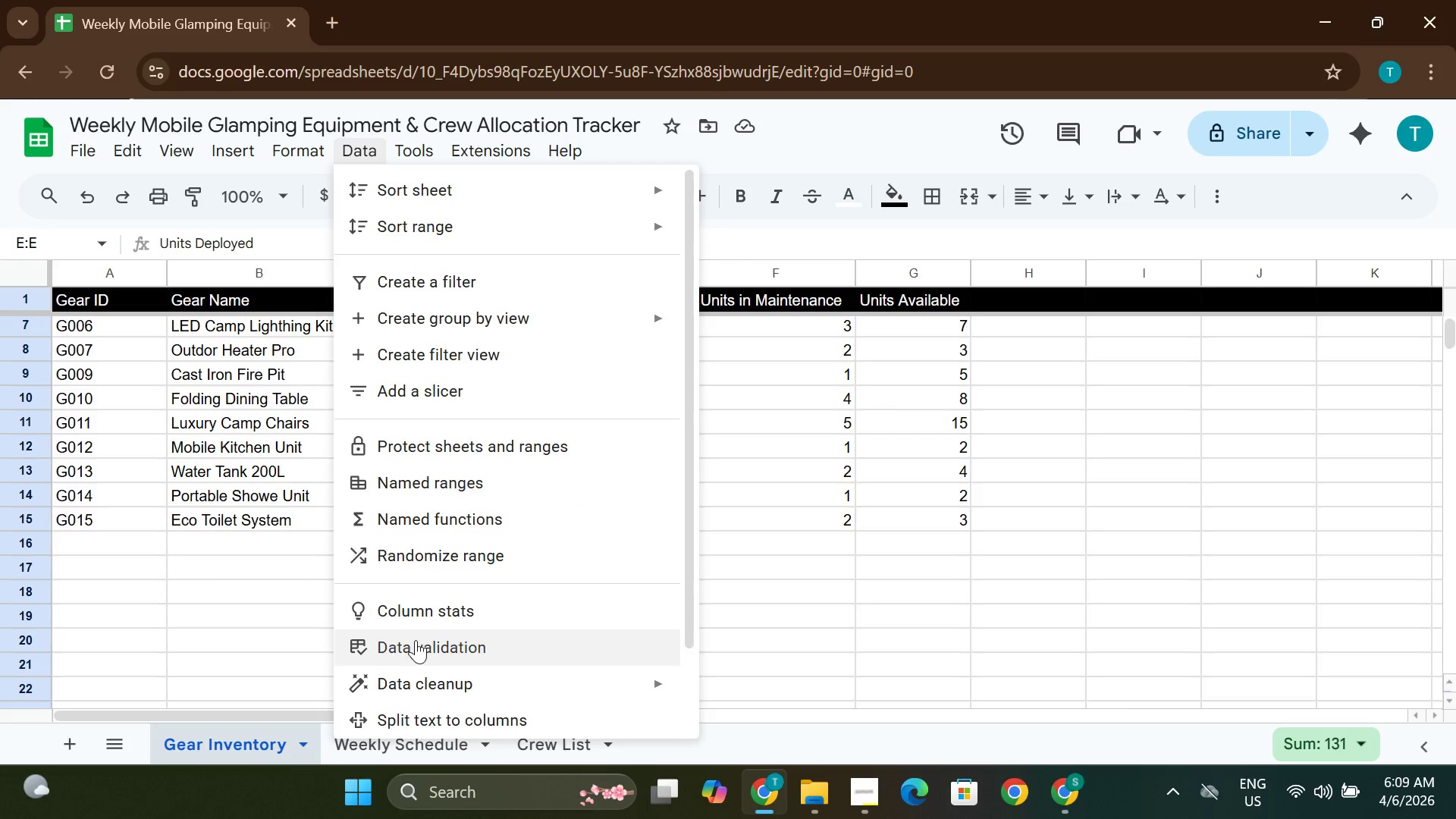 
left_click([416, 640])
 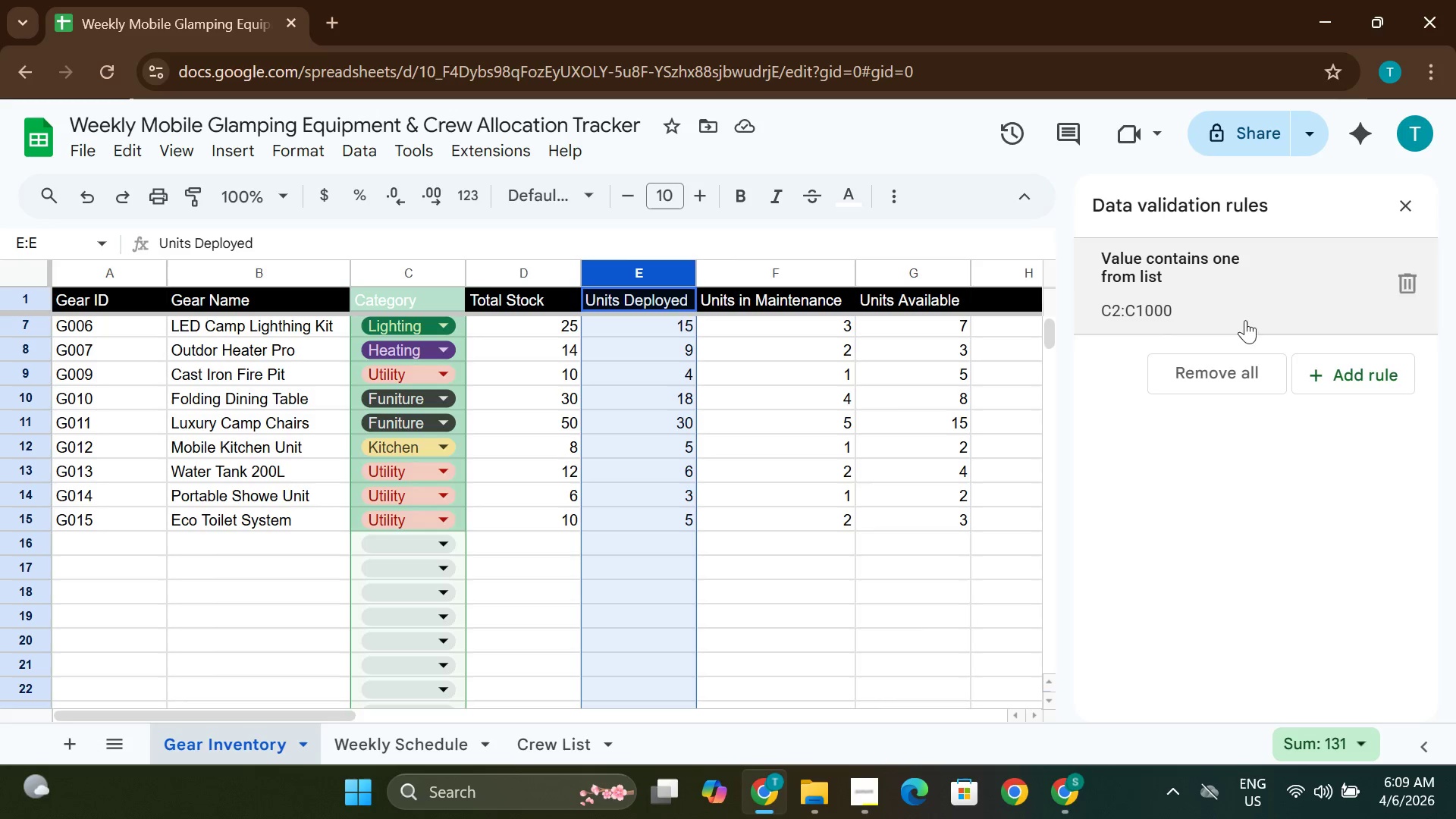 
left_click([1368, 372])
 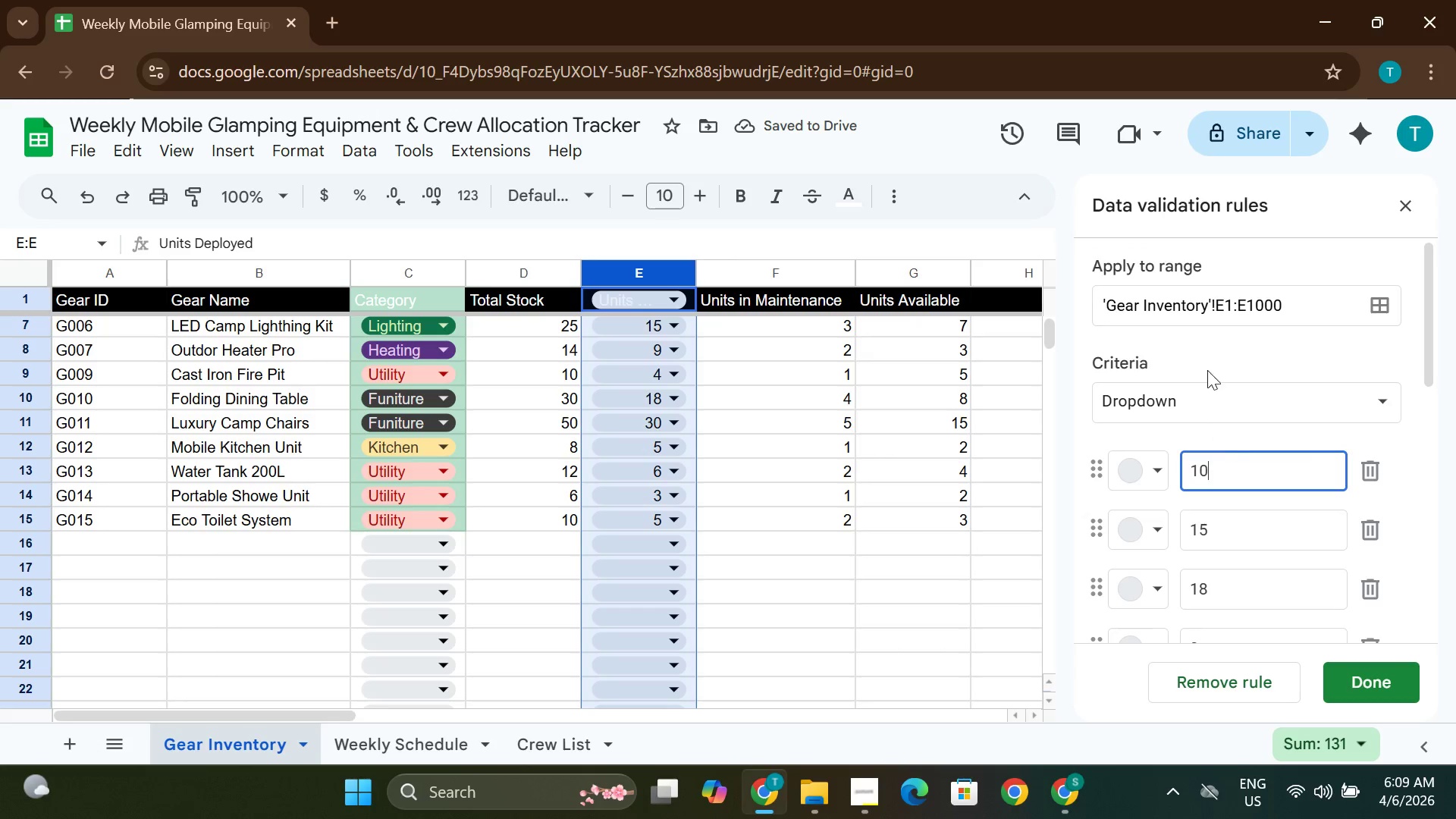 
wait(8.83)
 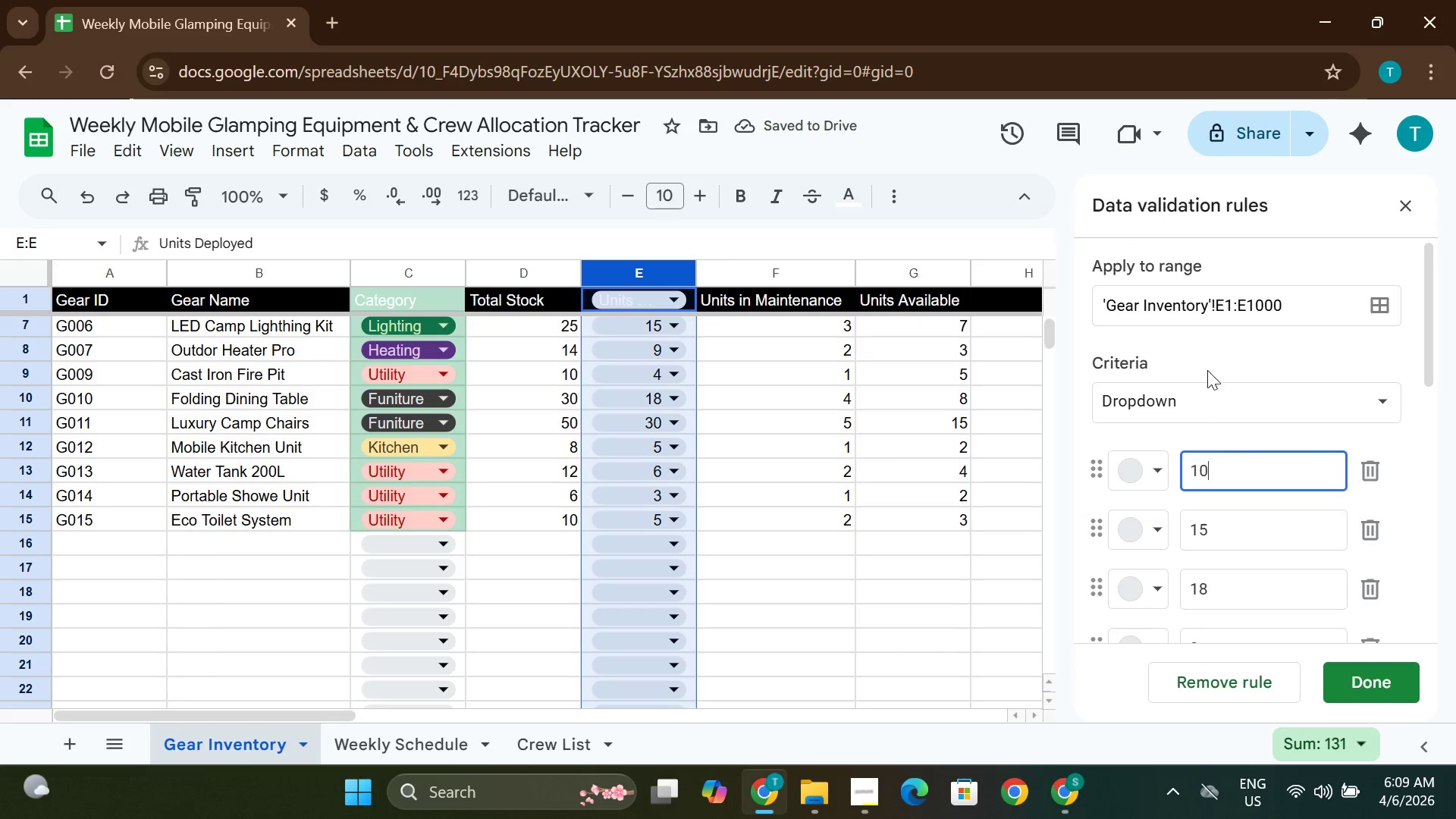 
left_click([1272, 397])
 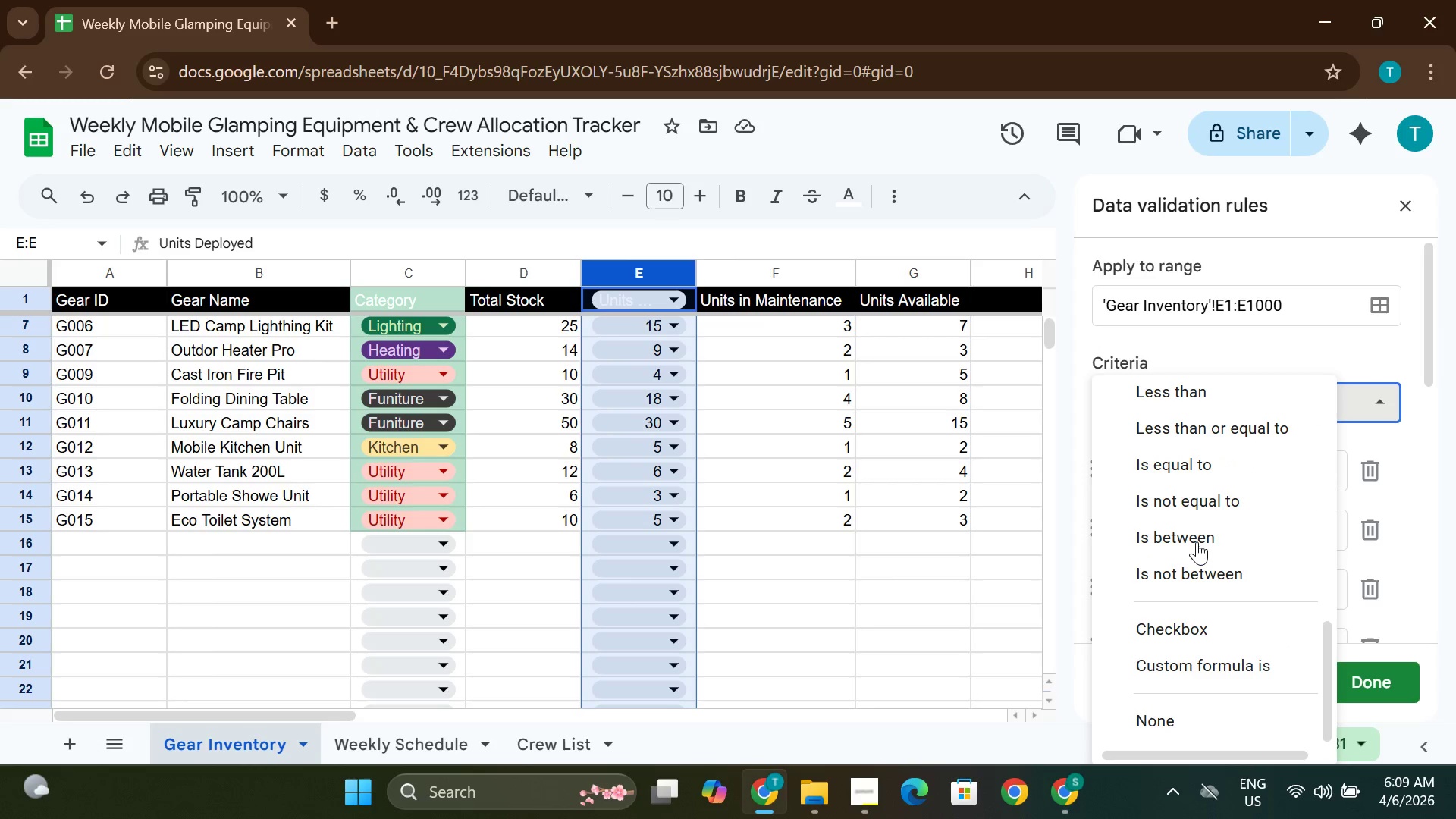 
left_click([1209, 666])
 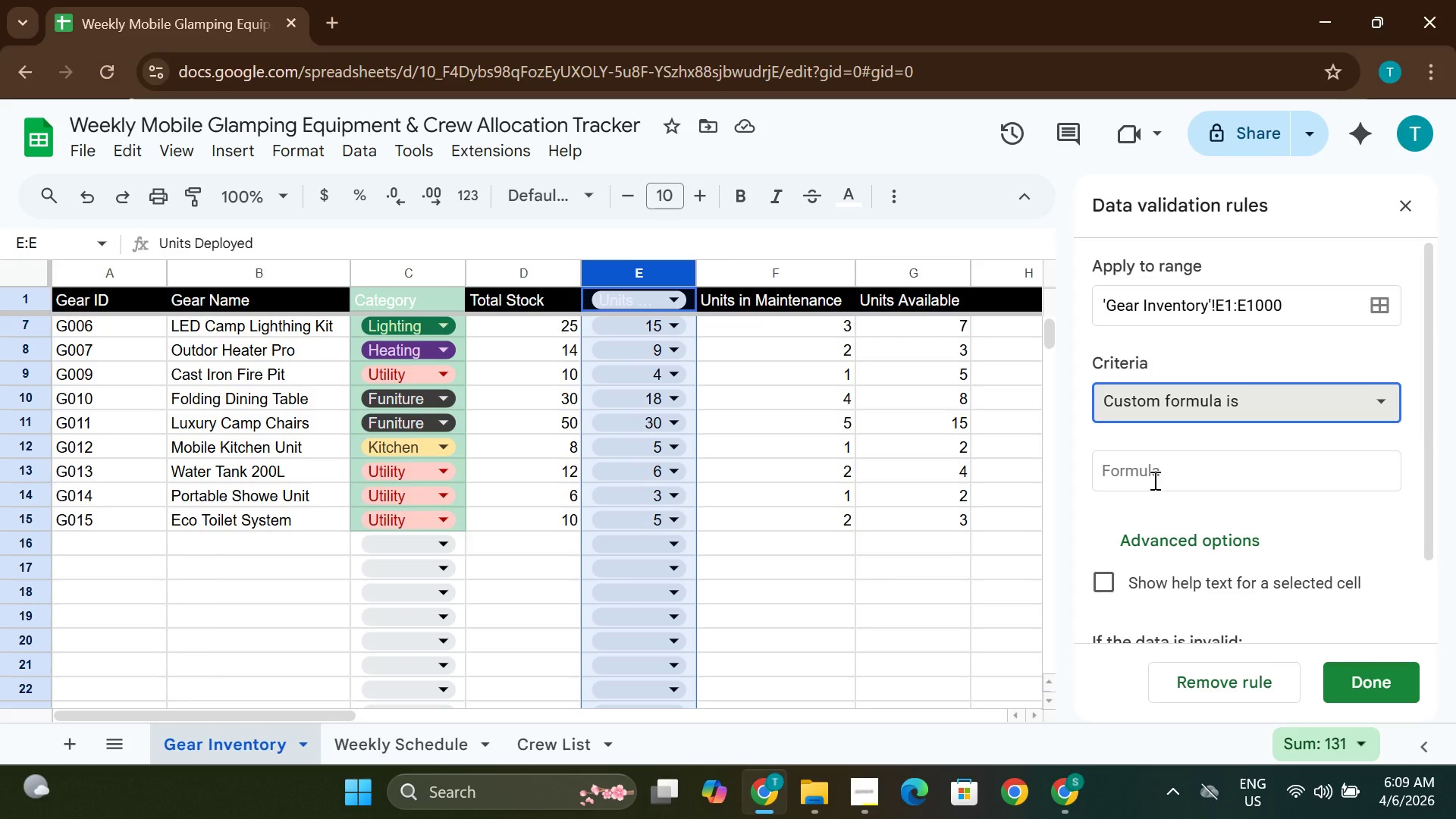 
left_click([1153, 480])
 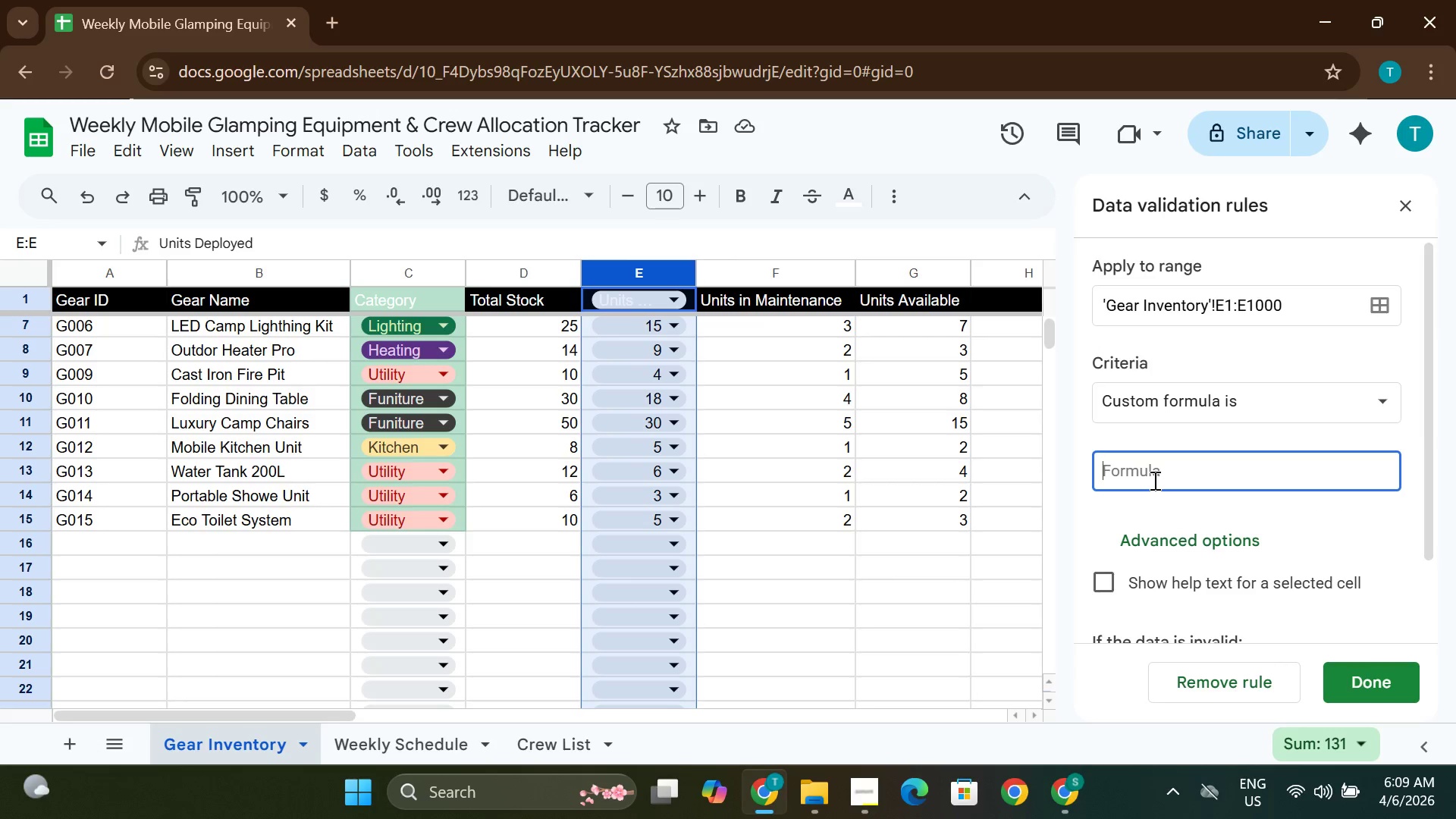 
type(=e2 < = d2)
 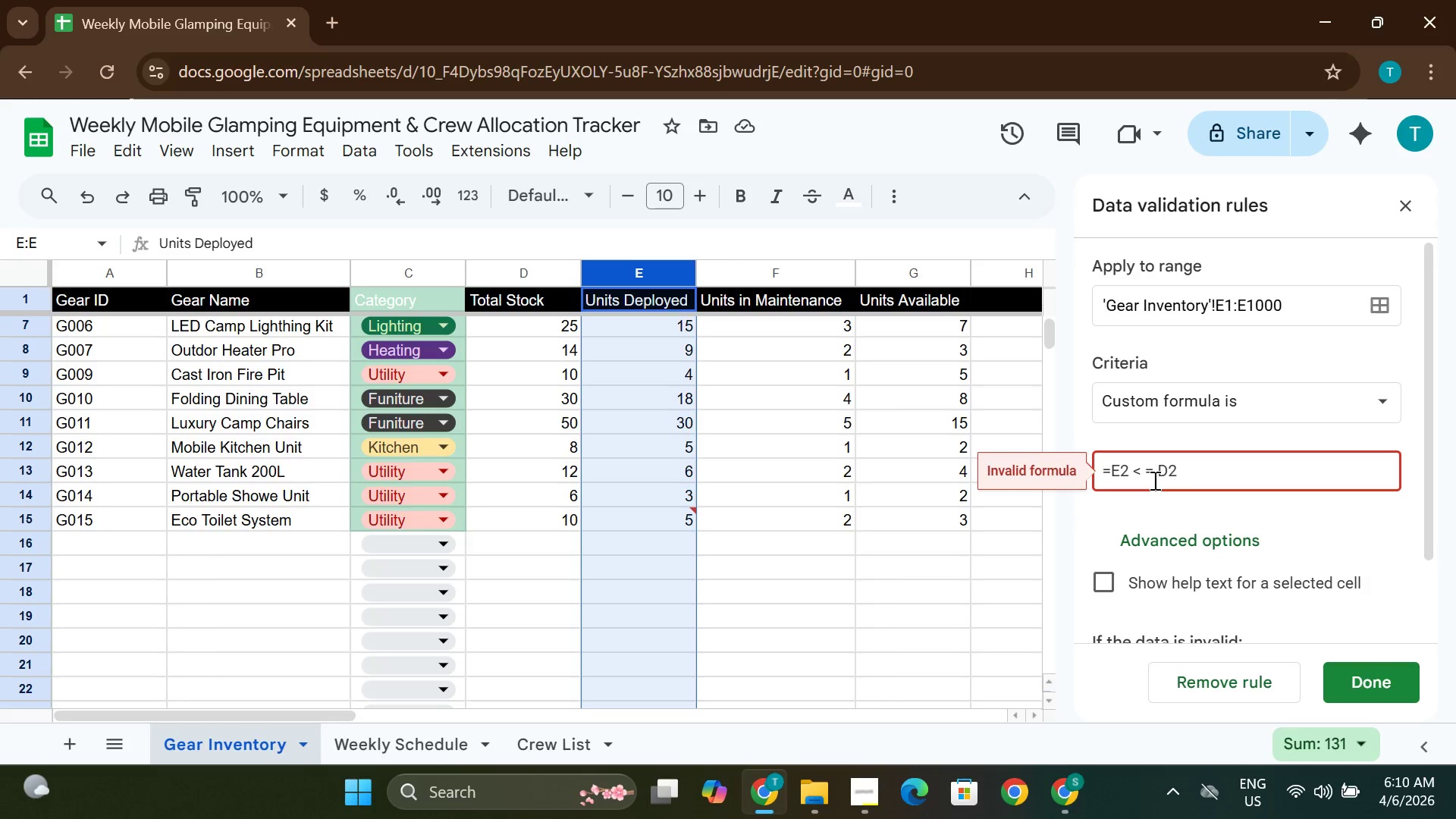 
key(ArrowLeft)
 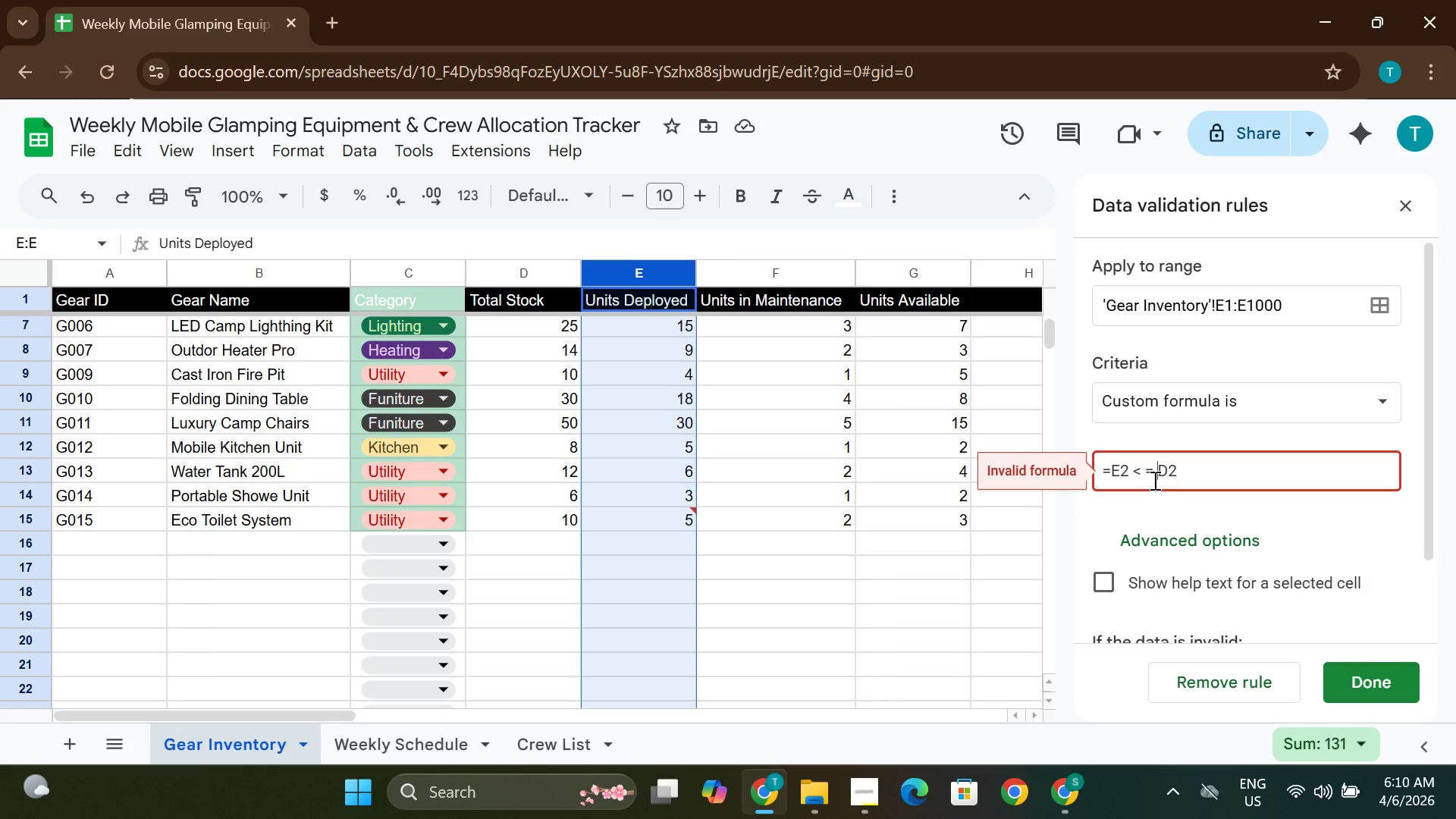 
key(ArrowLeft)
 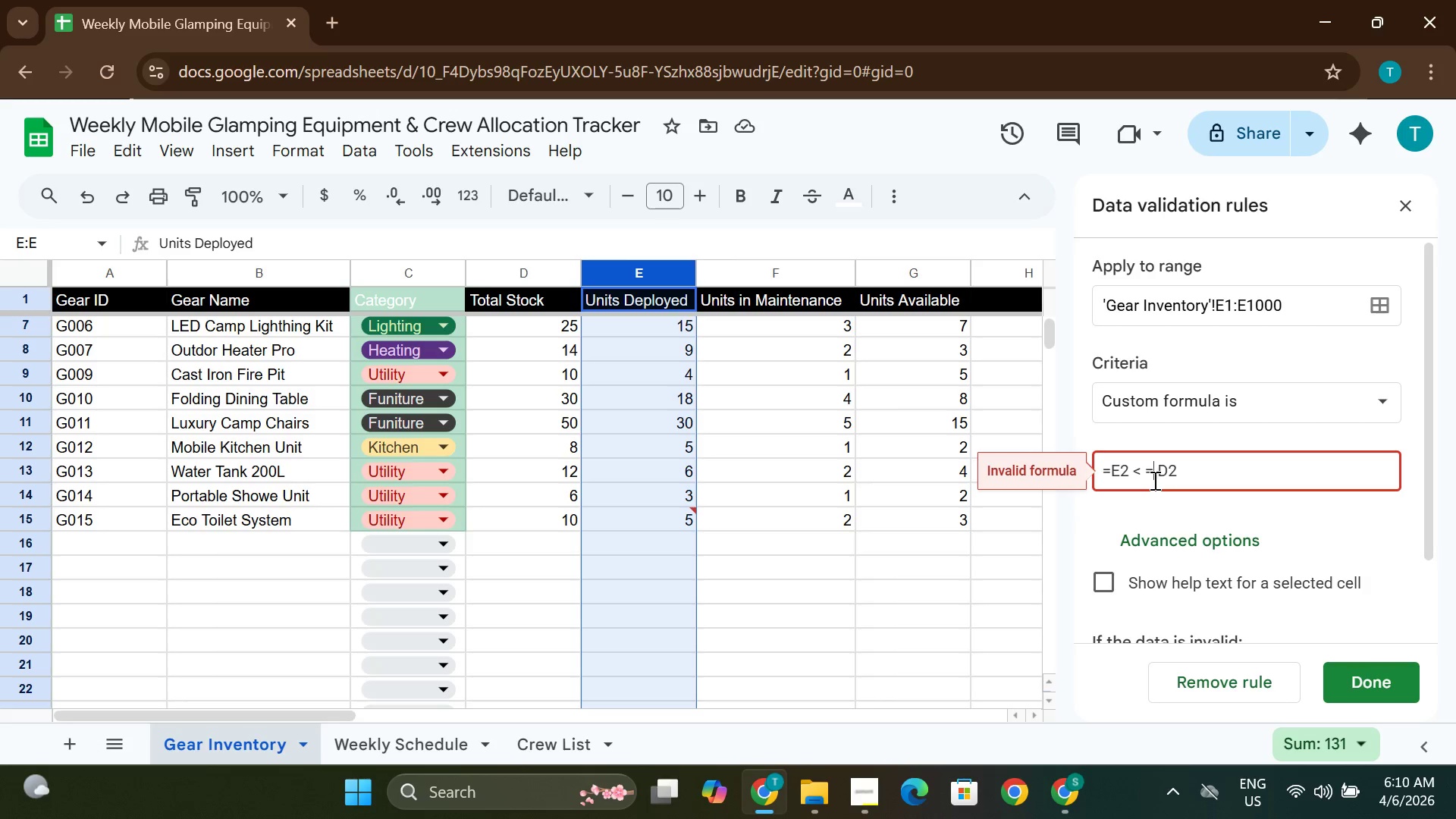 
key(ArrowLeft)
 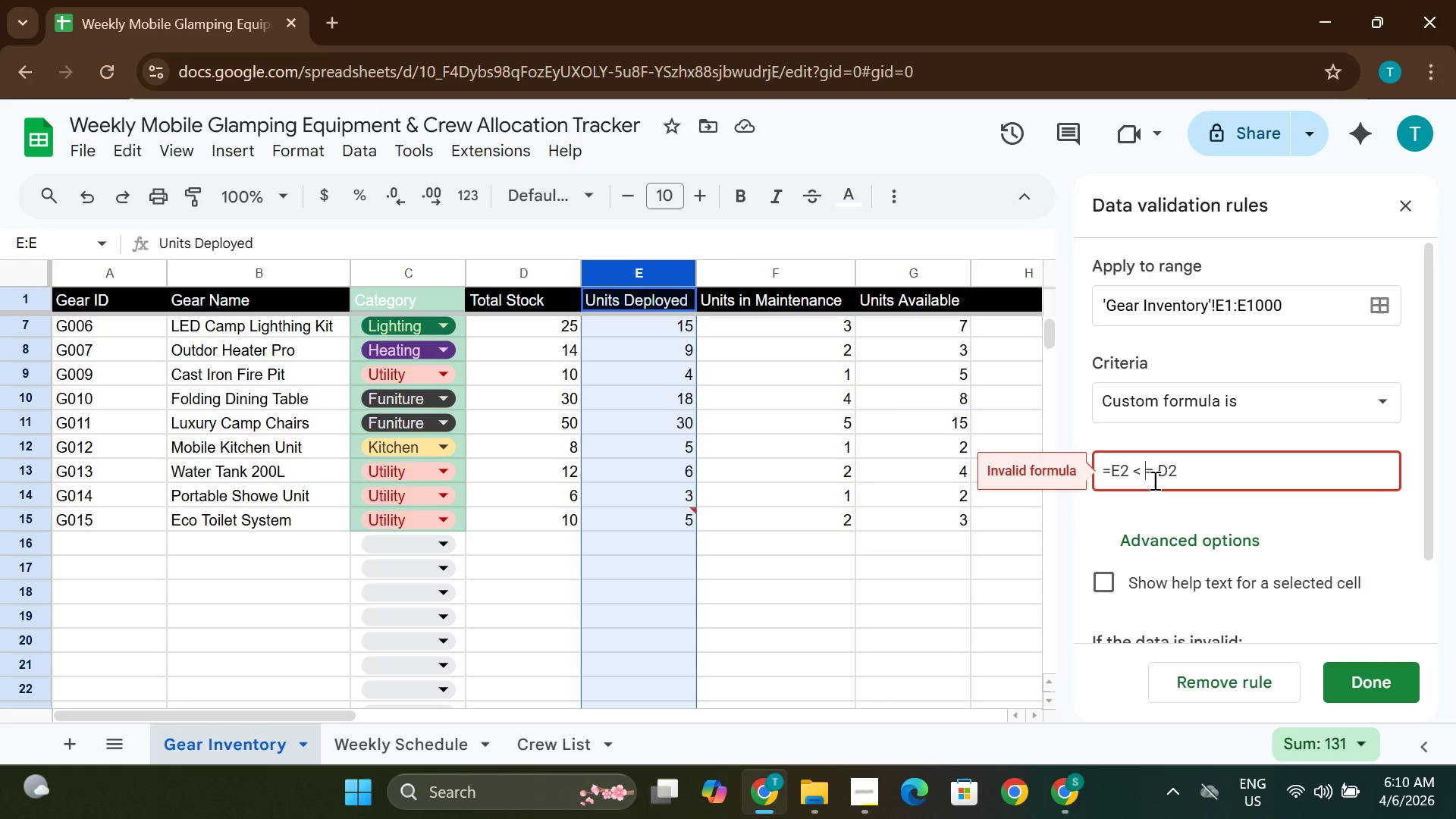 
key(ArrowLeft)
 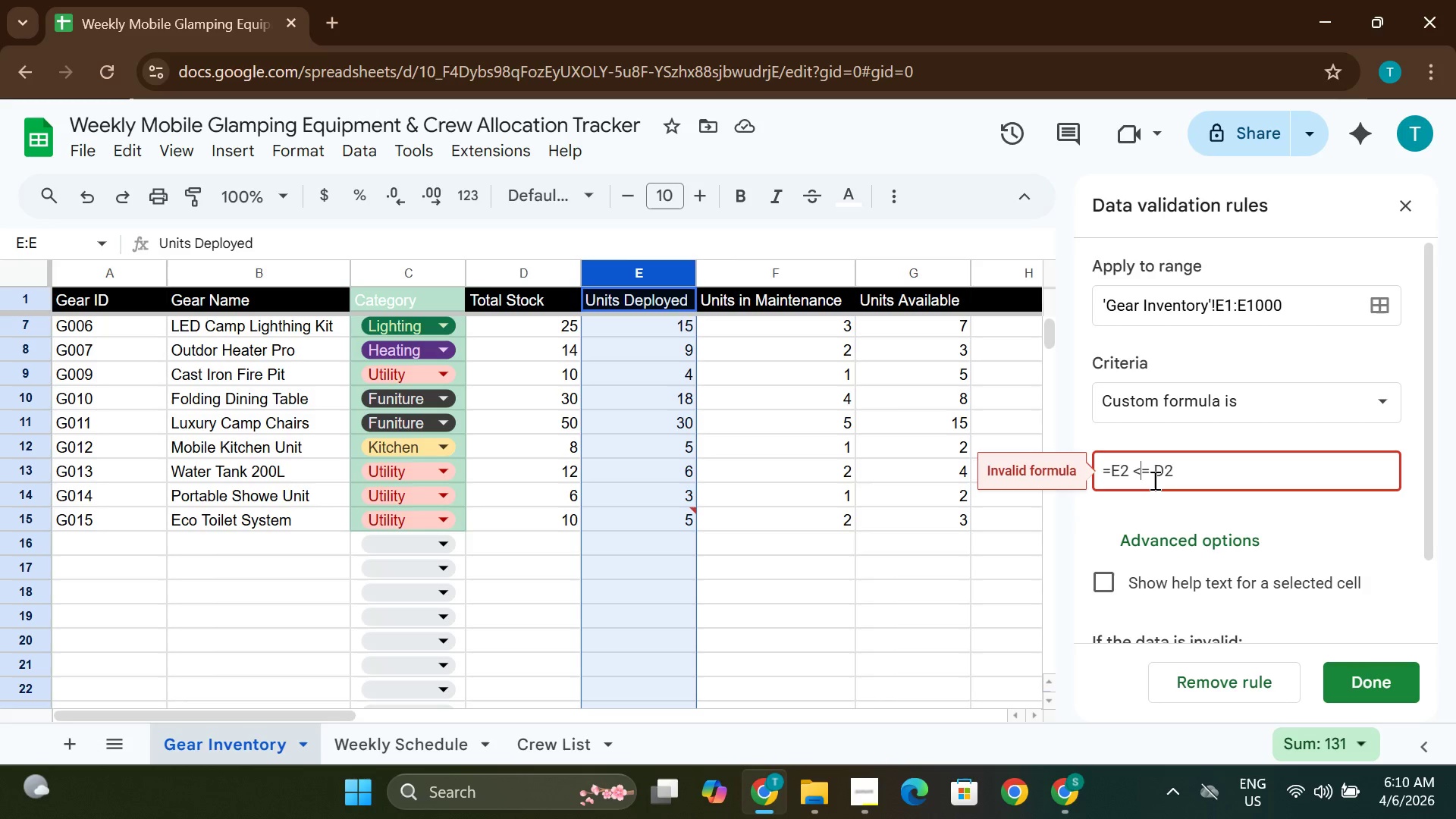 
key(Backspace)
 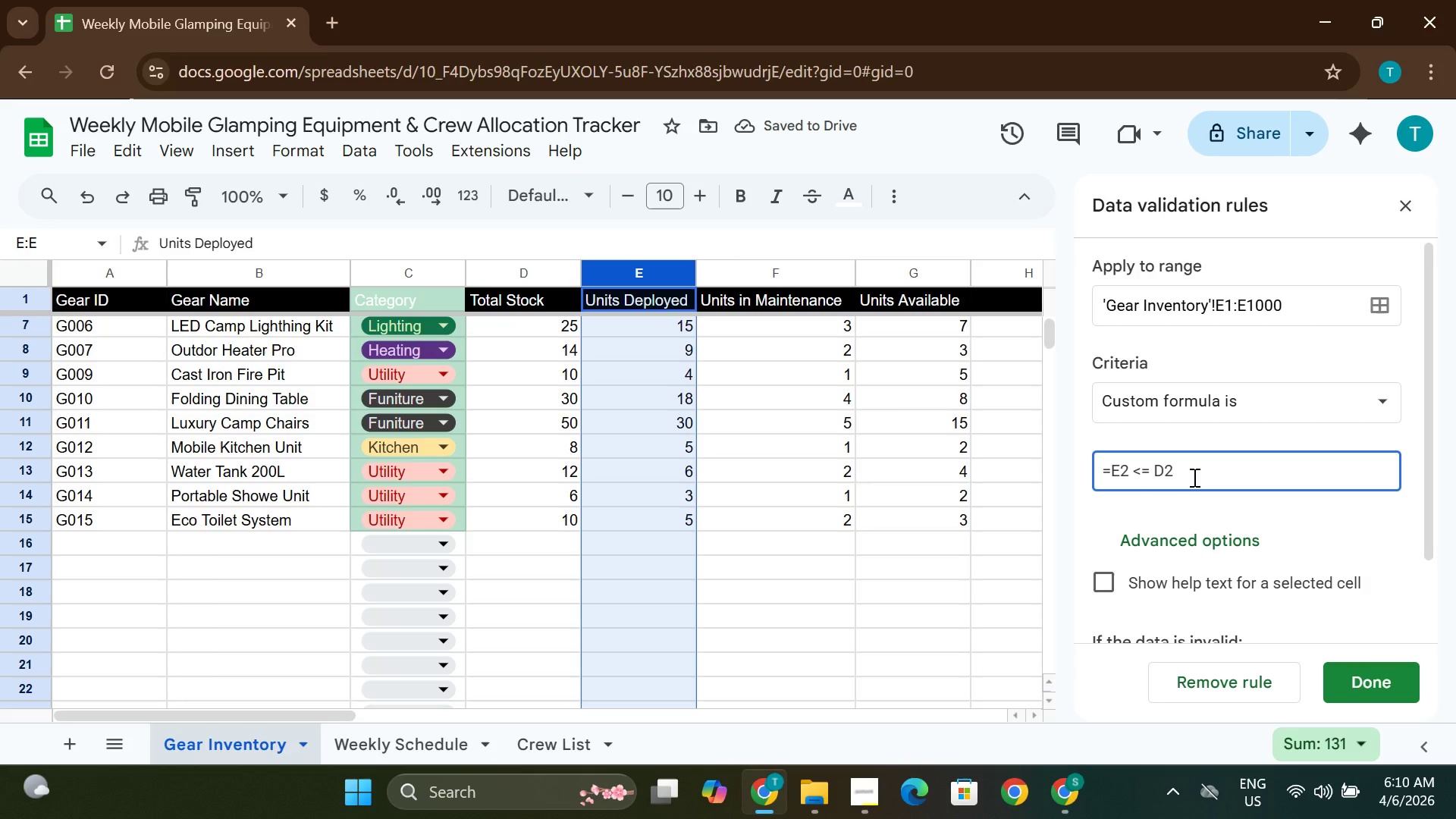 
wait(6.28)
 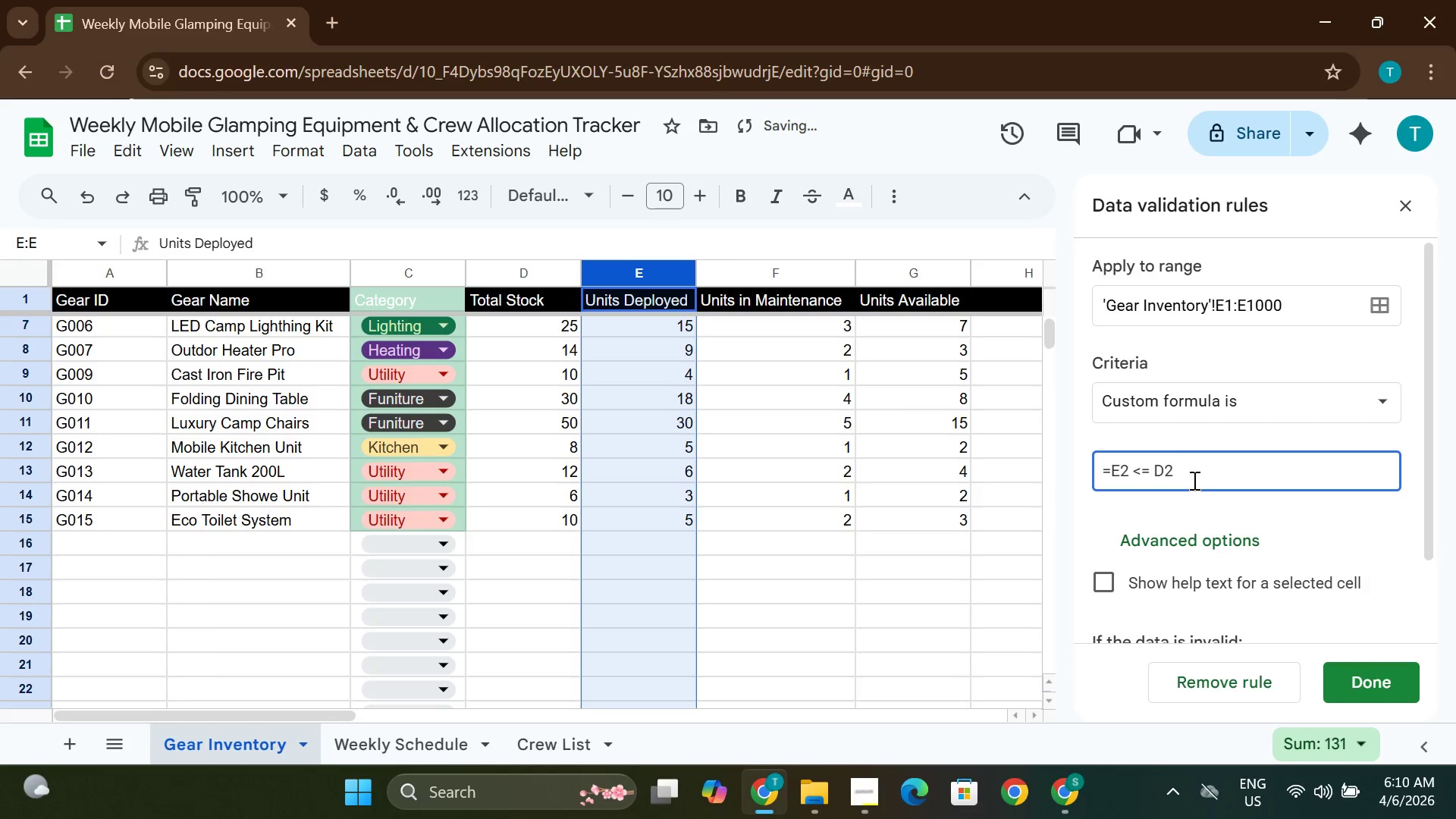 
mouse_move([1140, 580])
 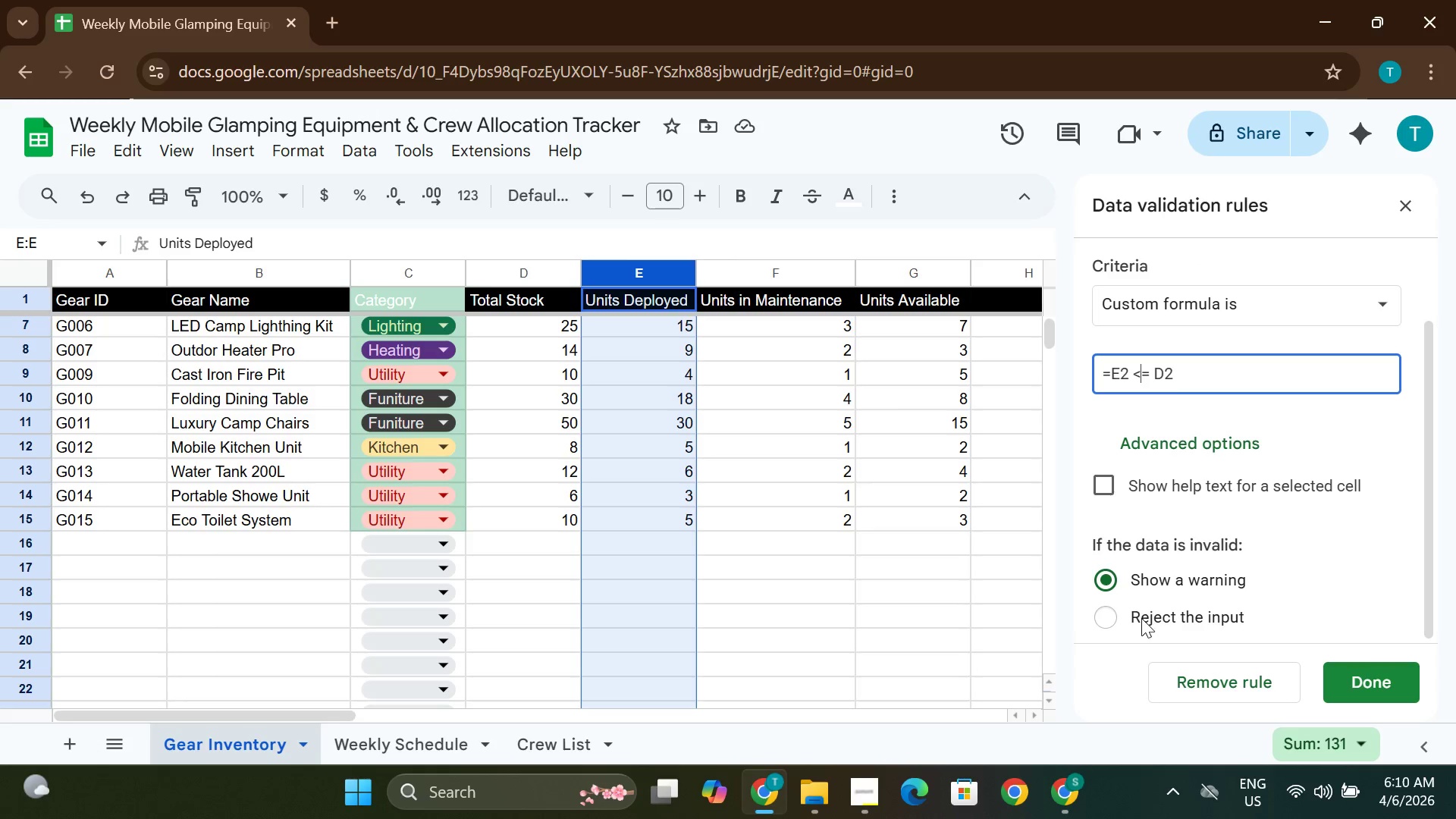 
left_click([1141, 618])
 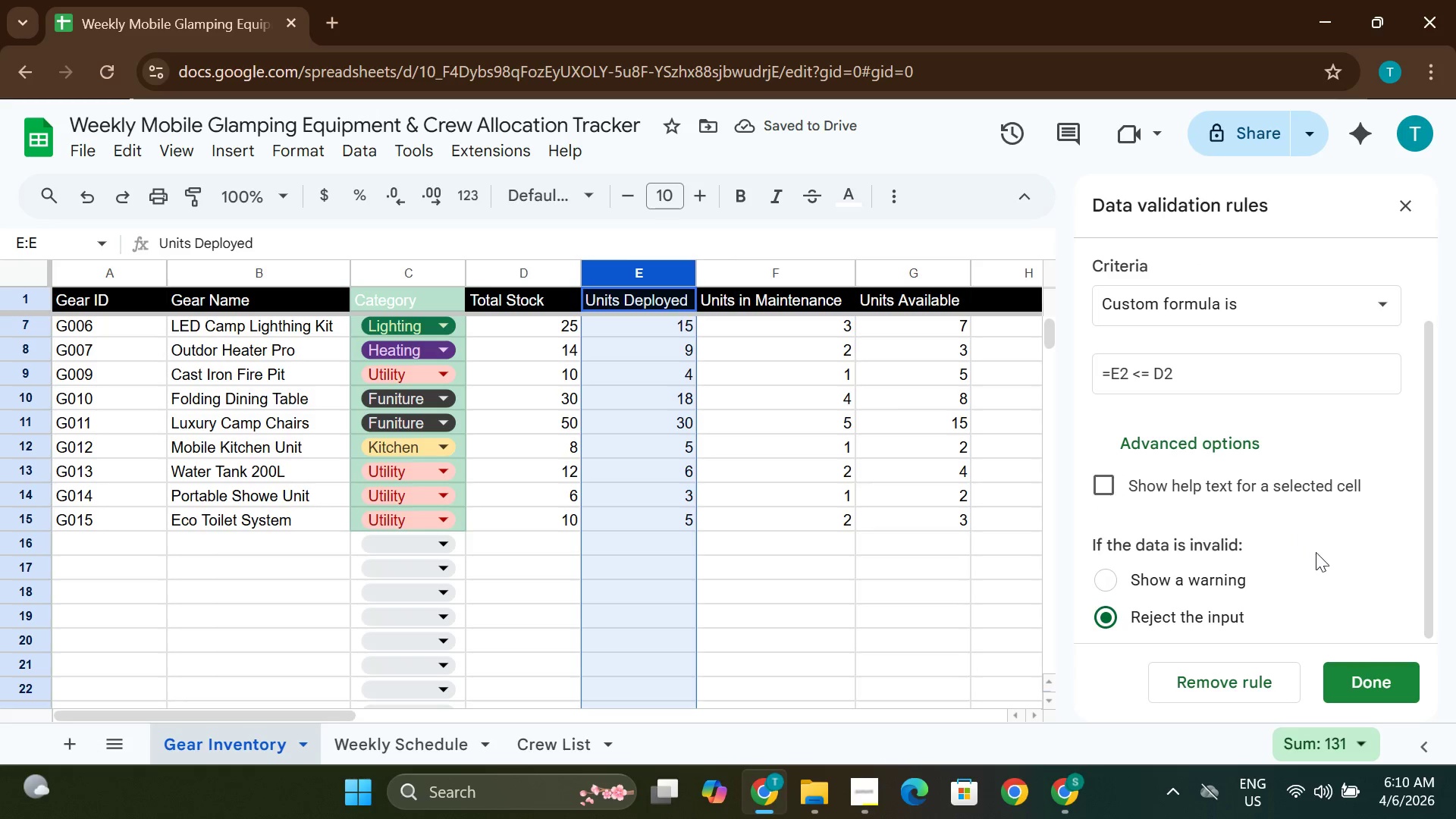 
left_click([1364, 678])
 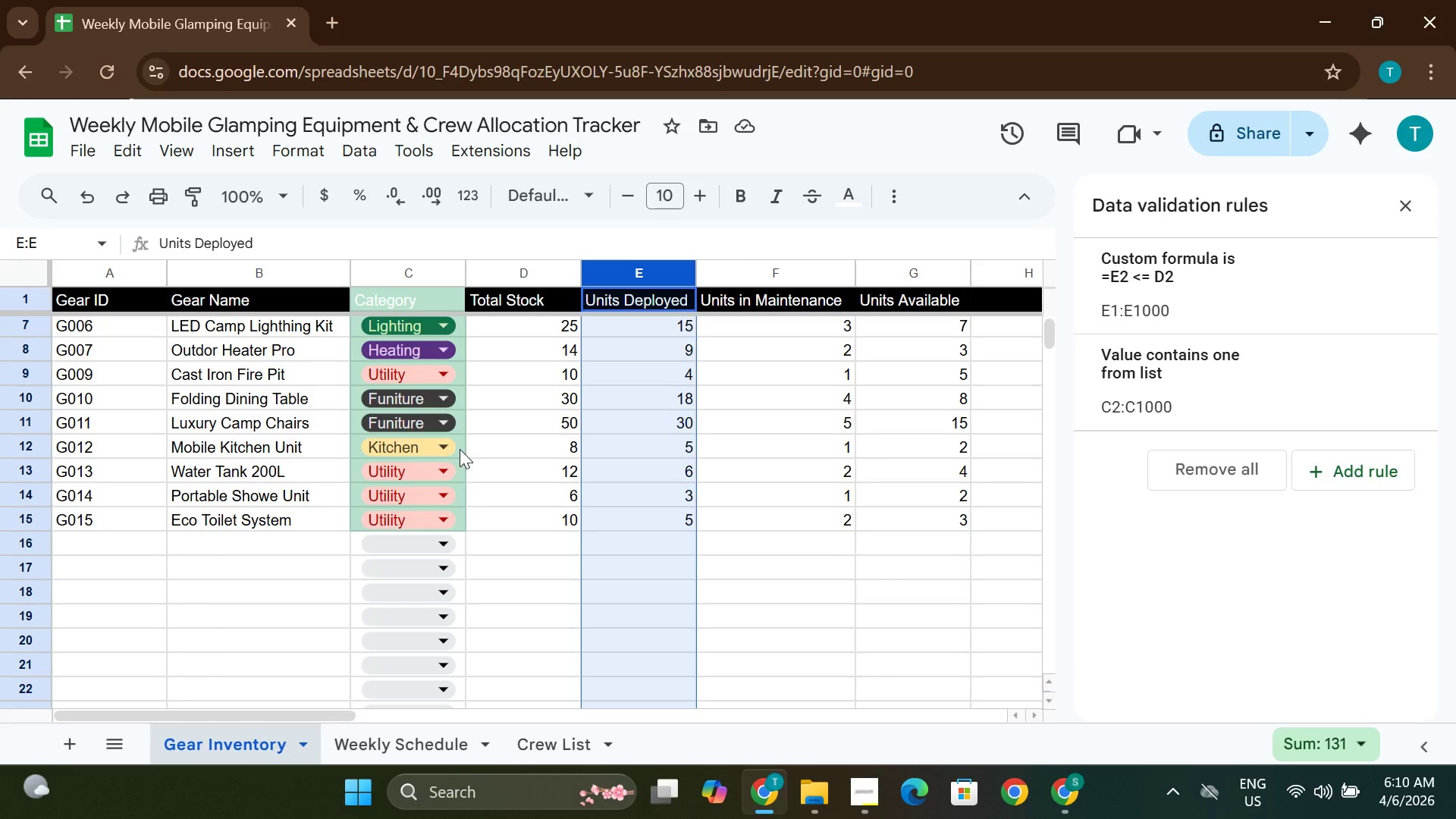 
wait(13.03)
 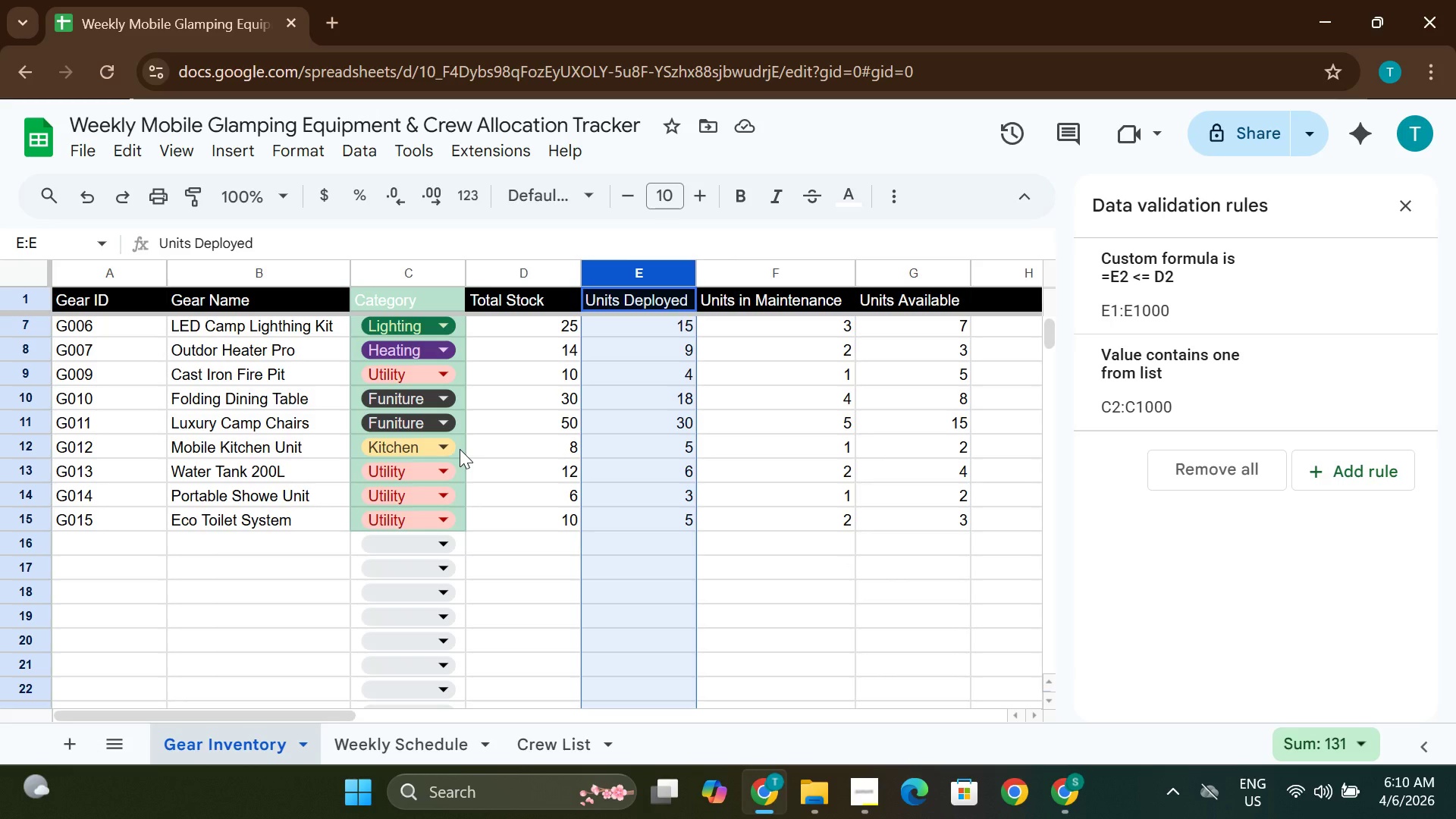 
left_click([382, 745])
 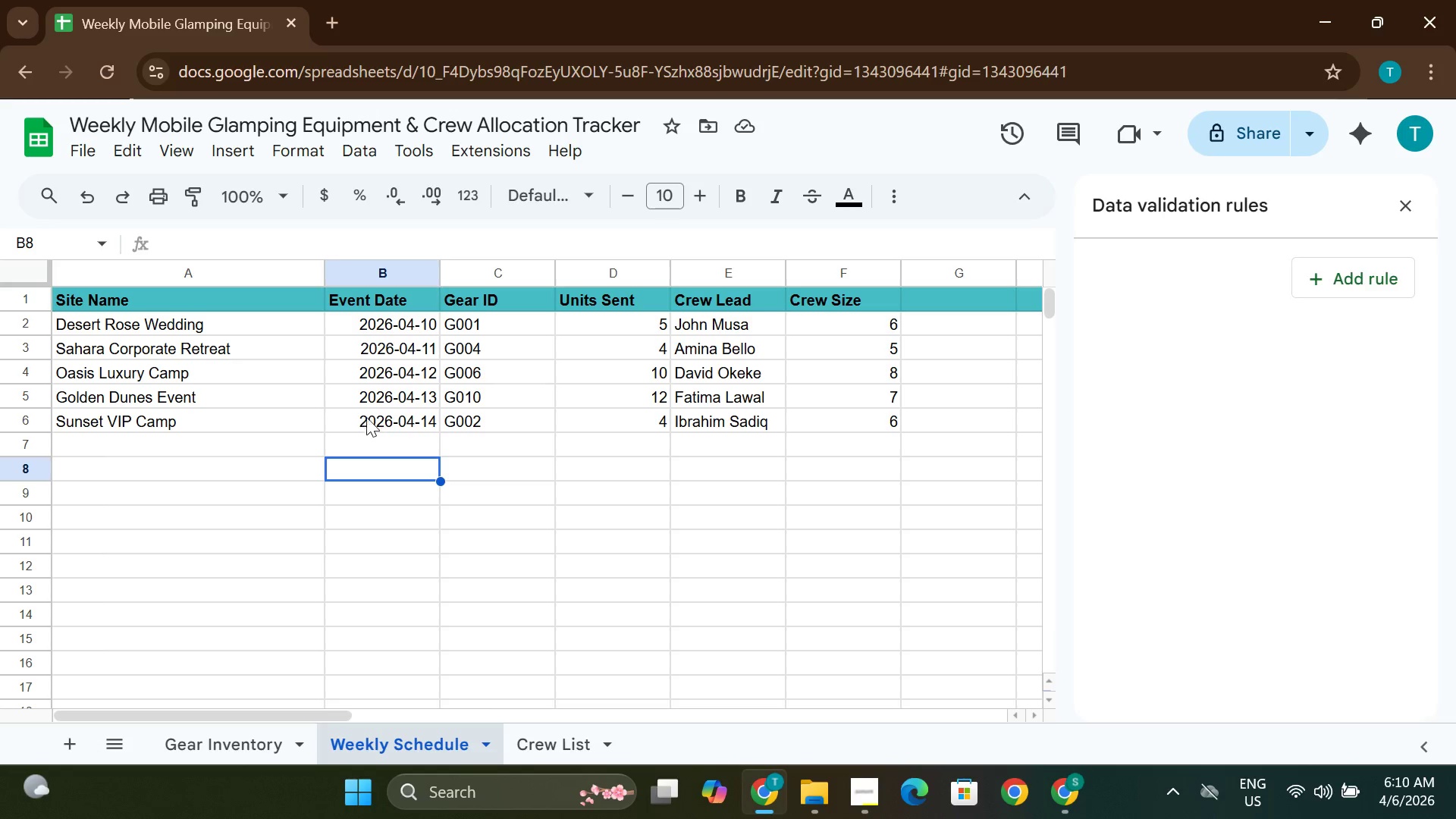 
wait(16.39)
 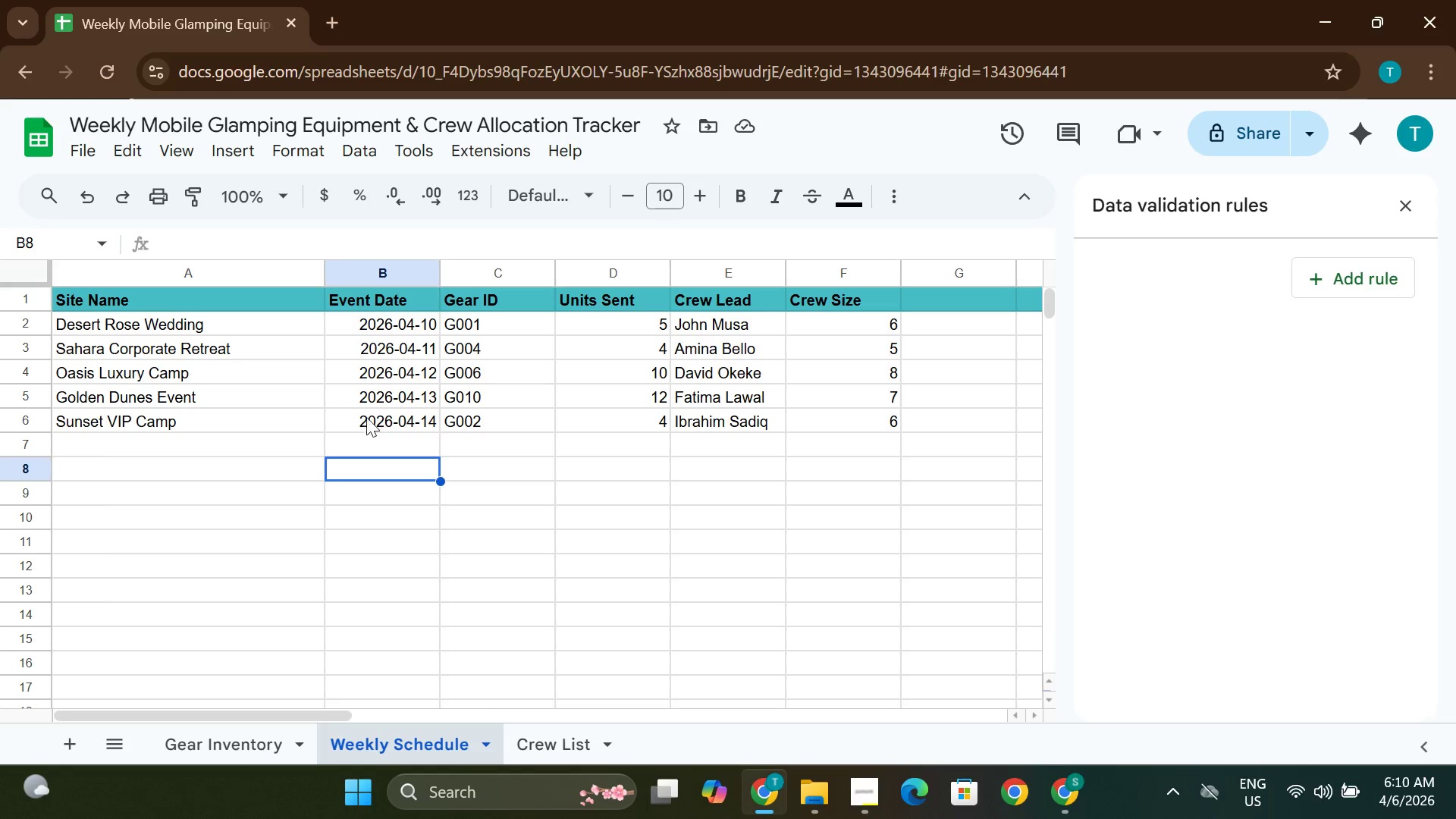 
left_click([730, 275])
 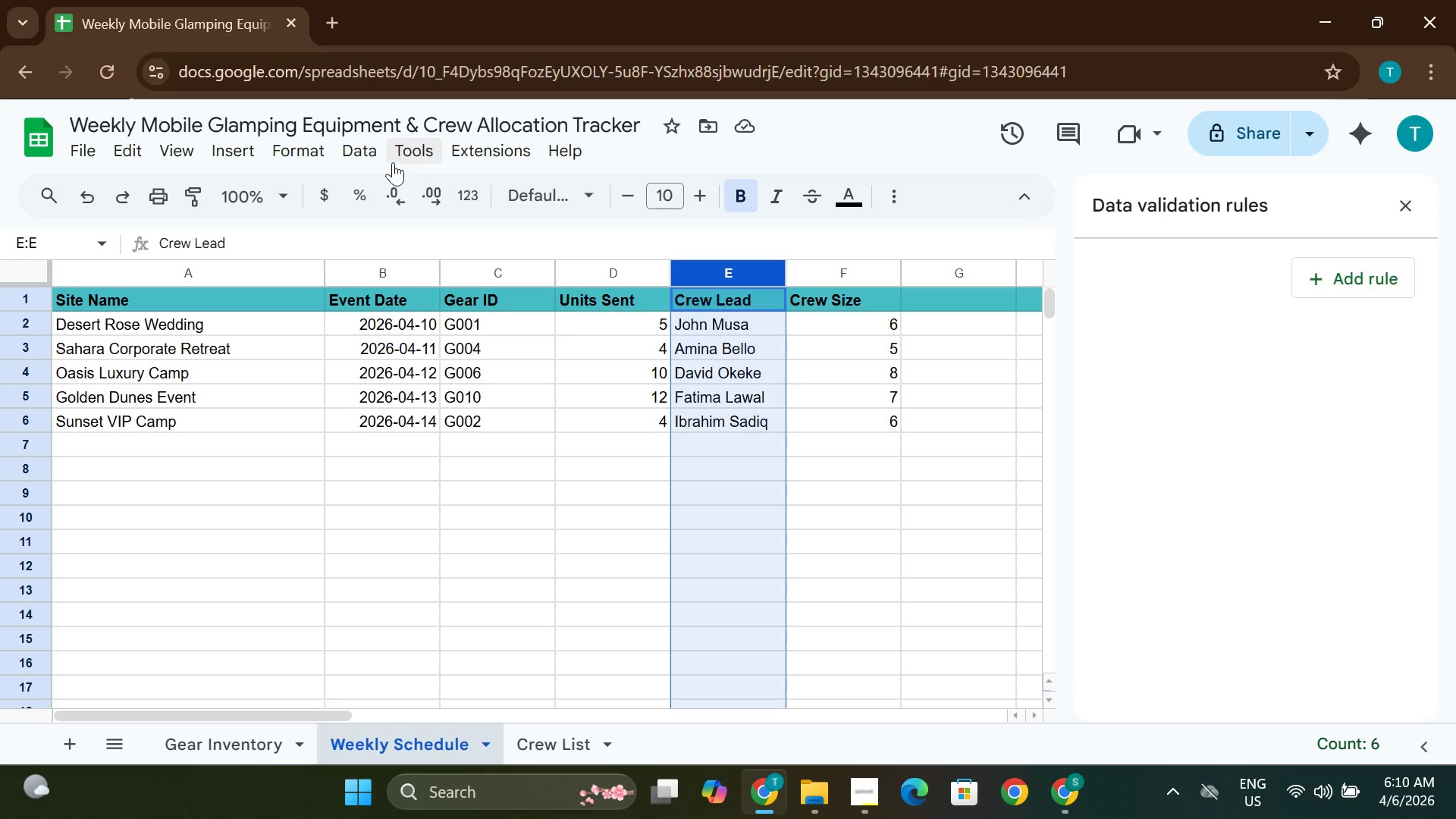 
wait(7.27)
 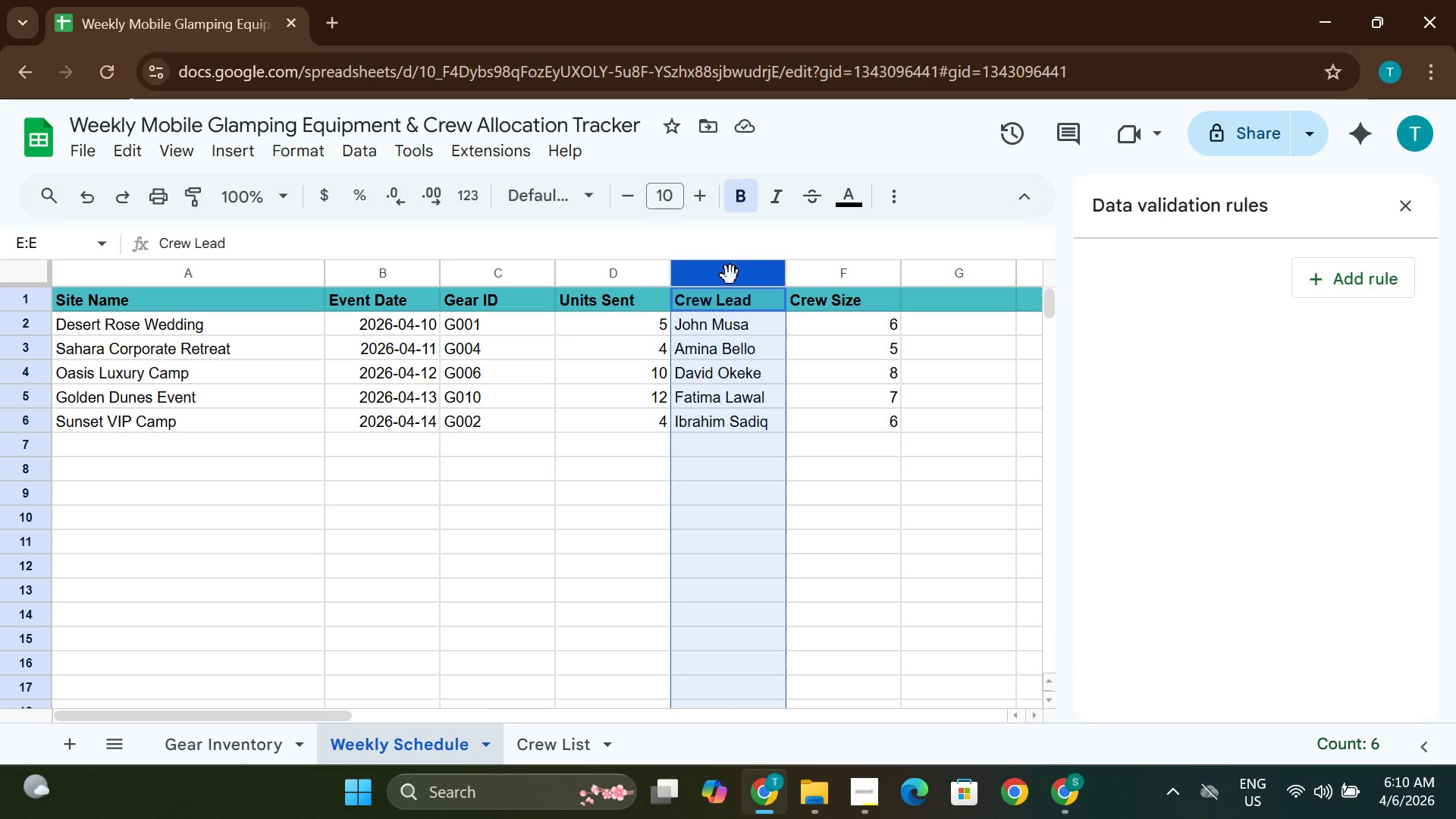 
left_click([360, 157])
 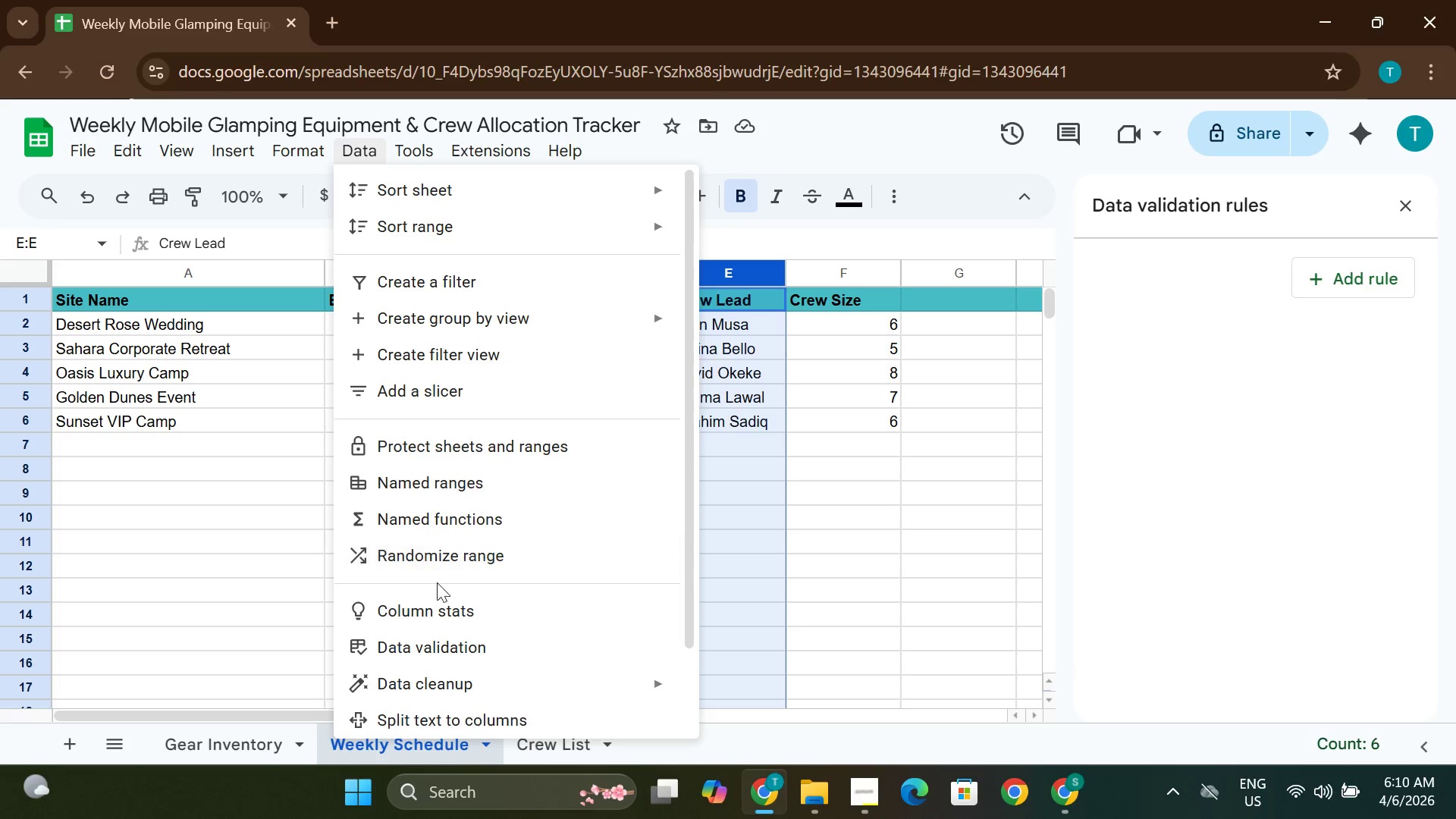 
left_click([438, 639])
 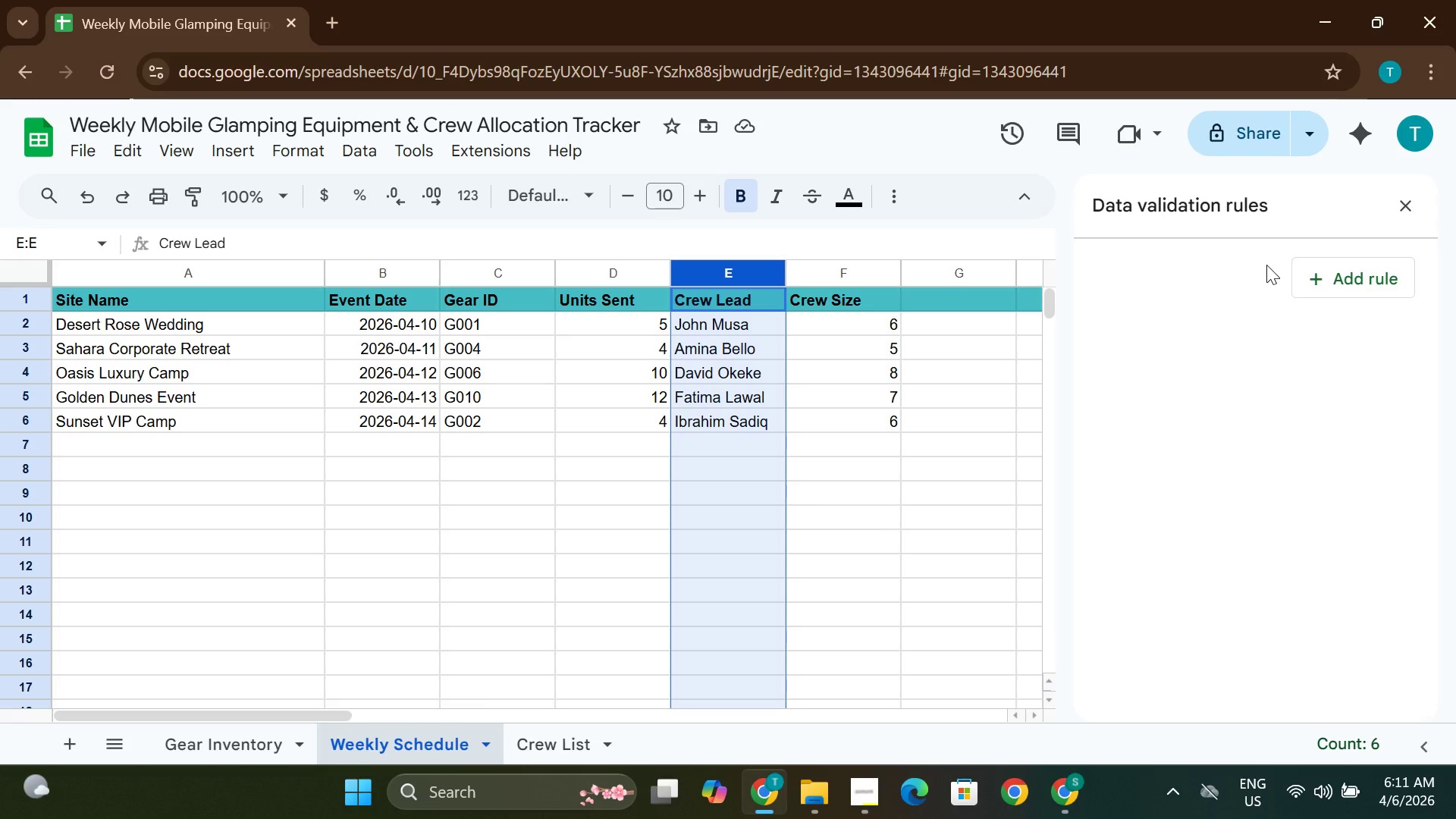 
wait(28.92)
 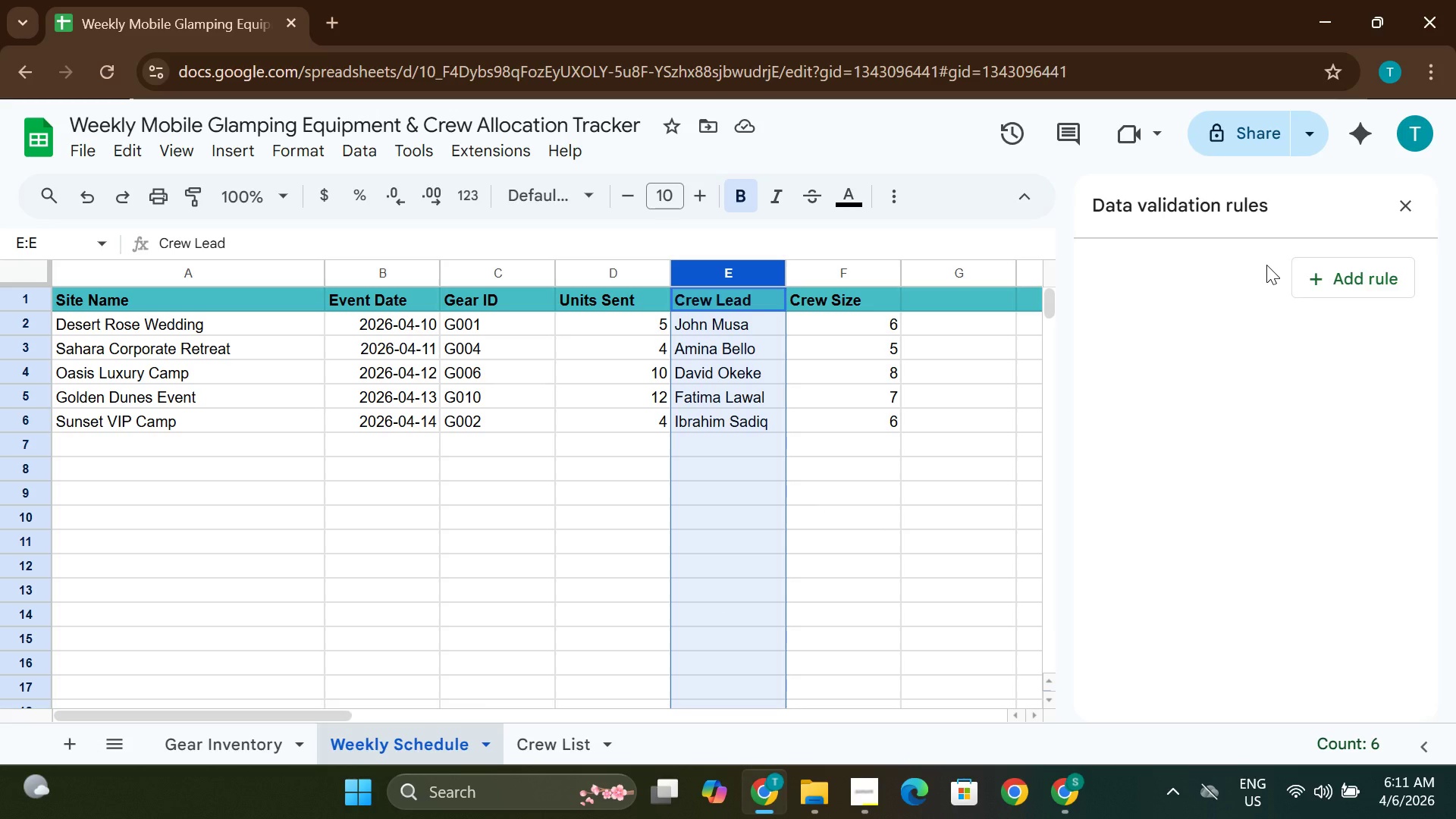 
left_click([1314, 276])
 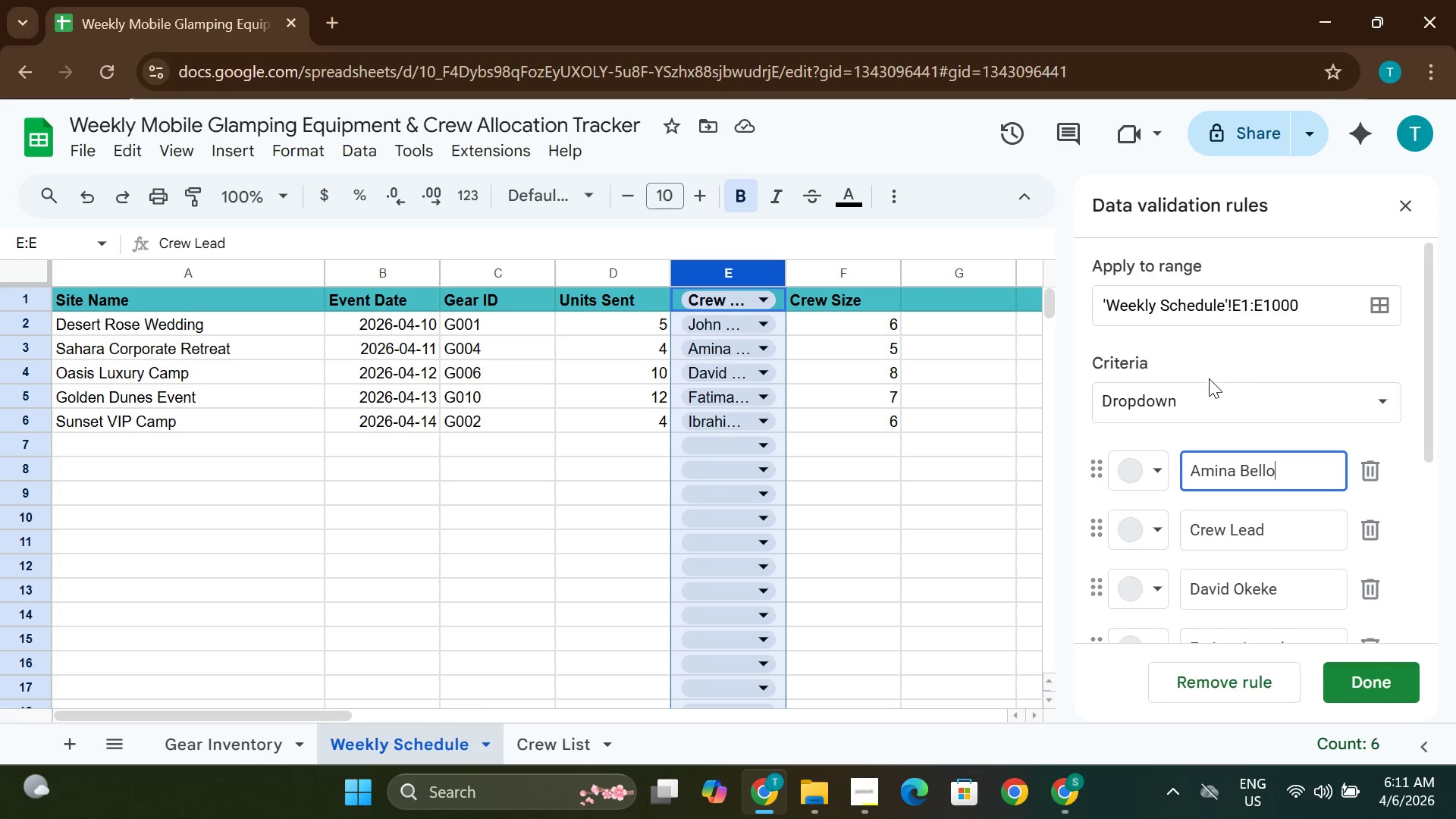 
wait(12.94)
 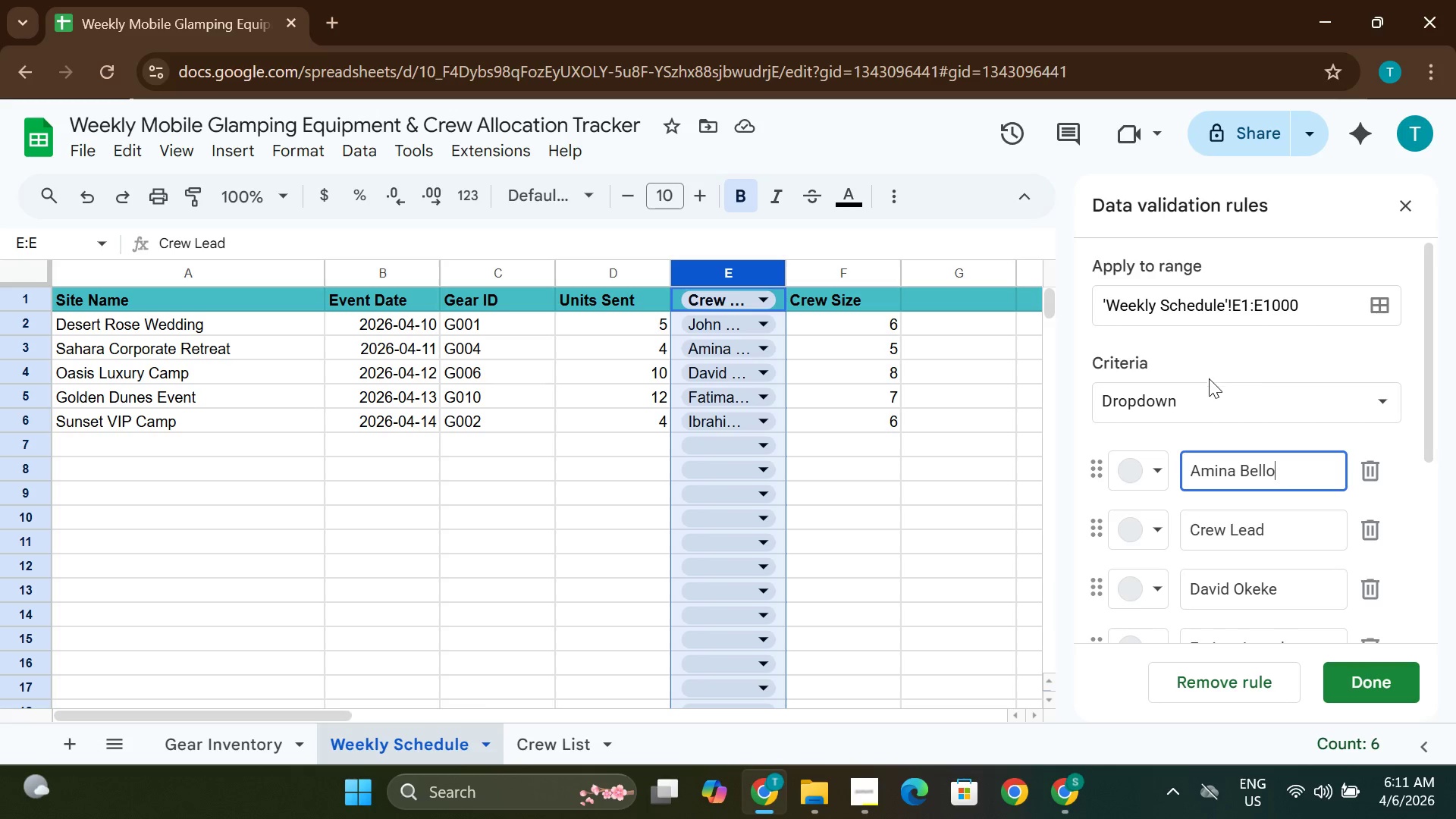 
left_click([1234, 415])
 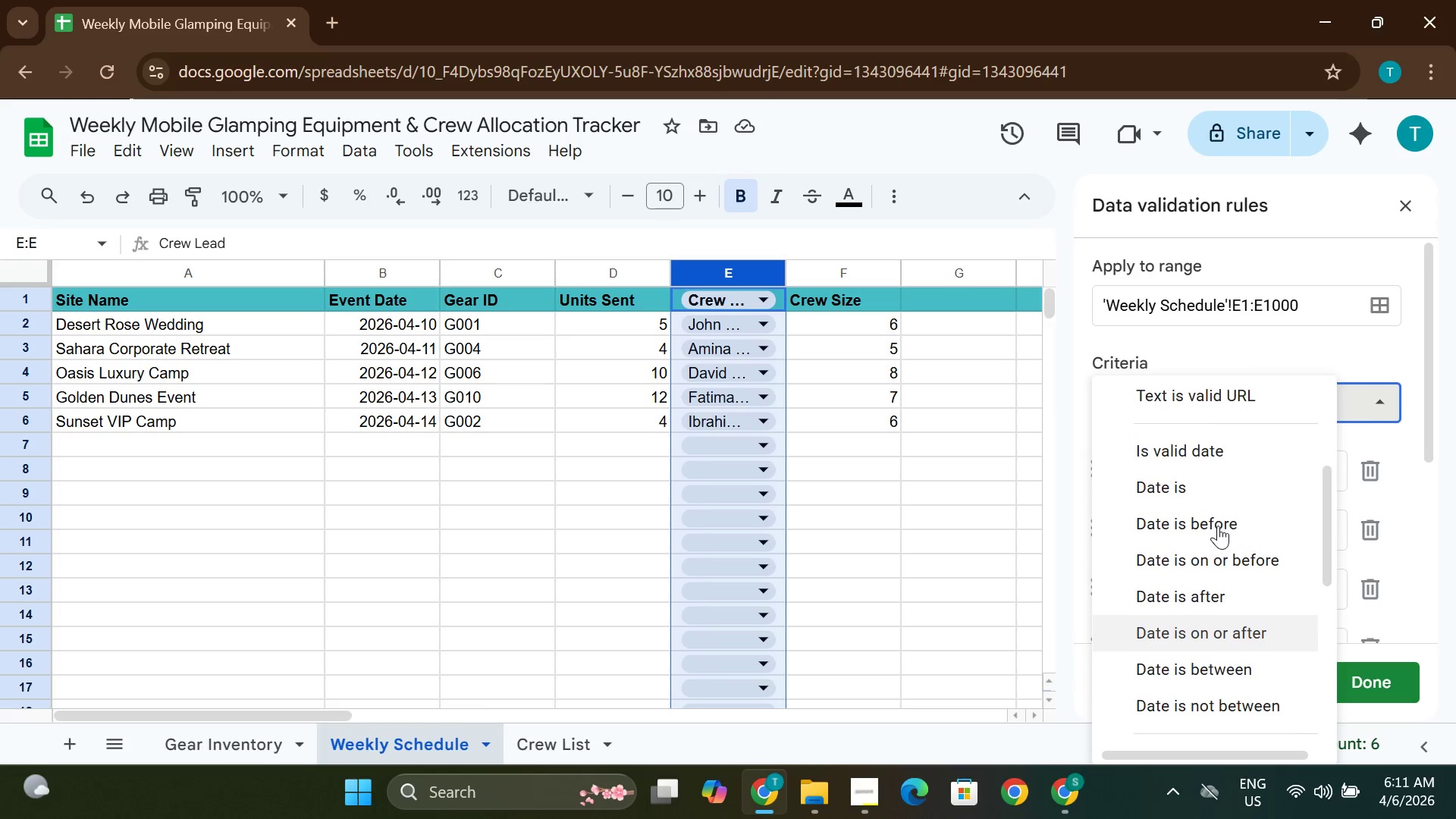 
wait(11.47)
 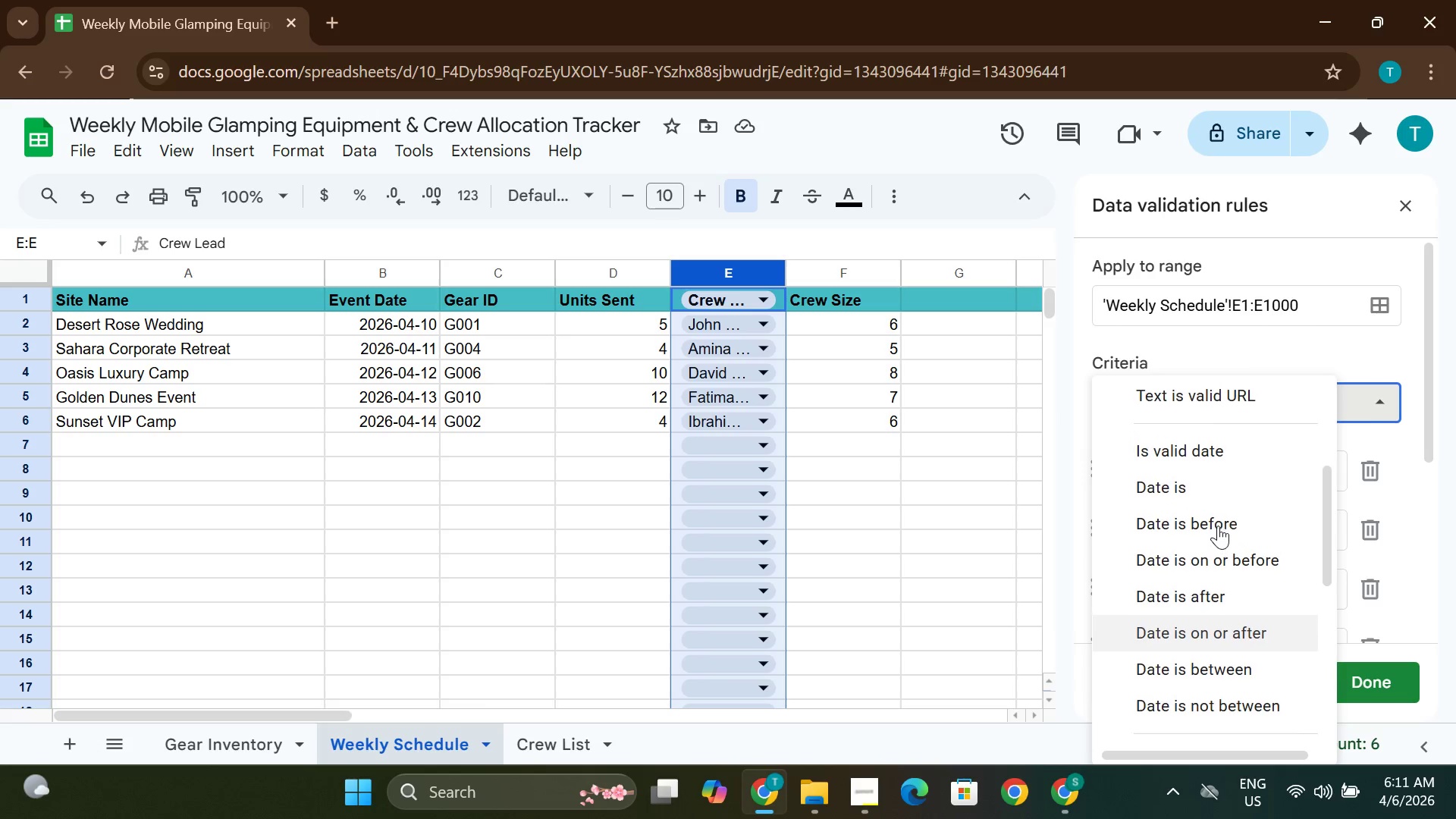 
left_click([1188, 399])
 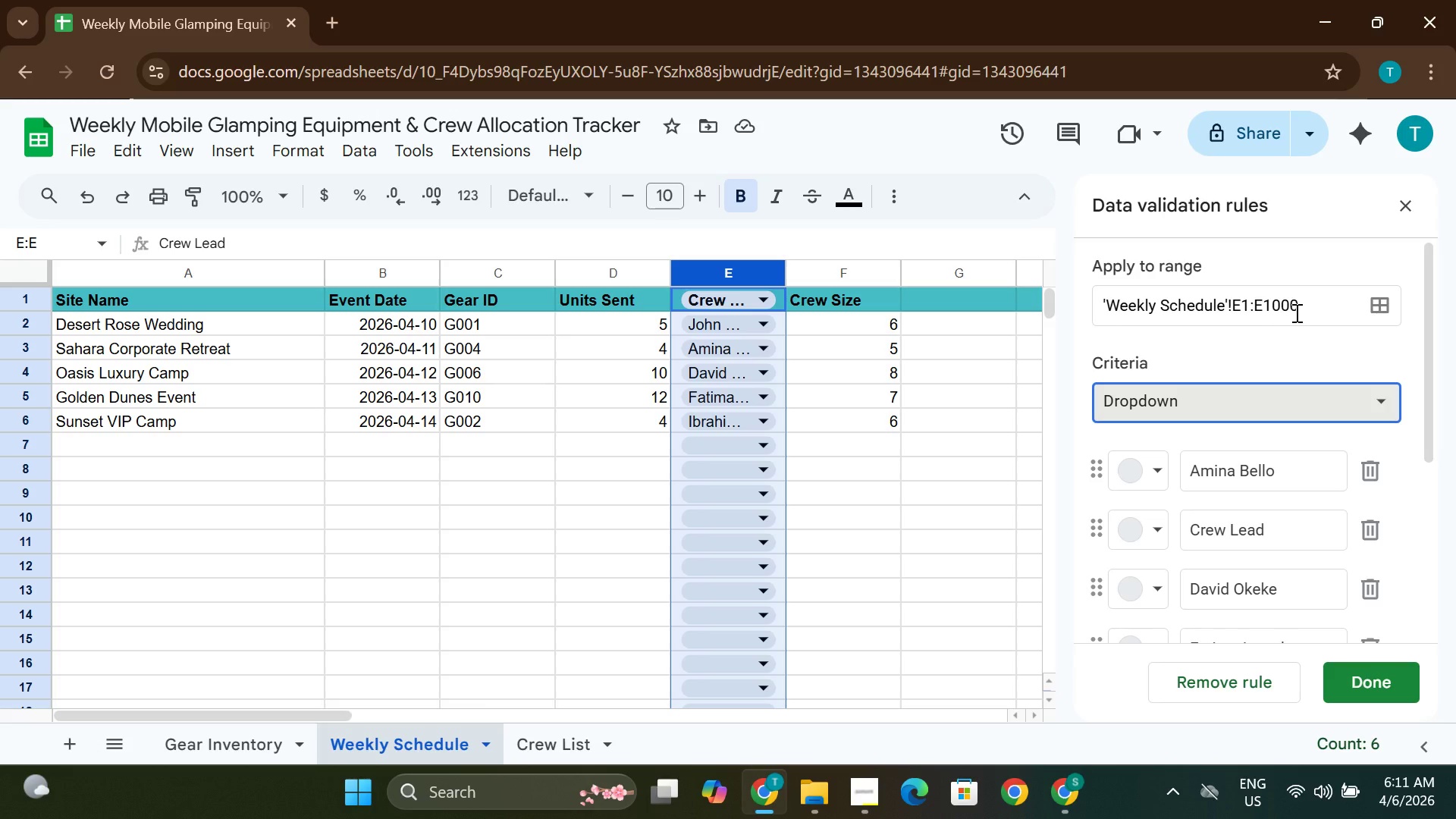 
wait(8.38)
 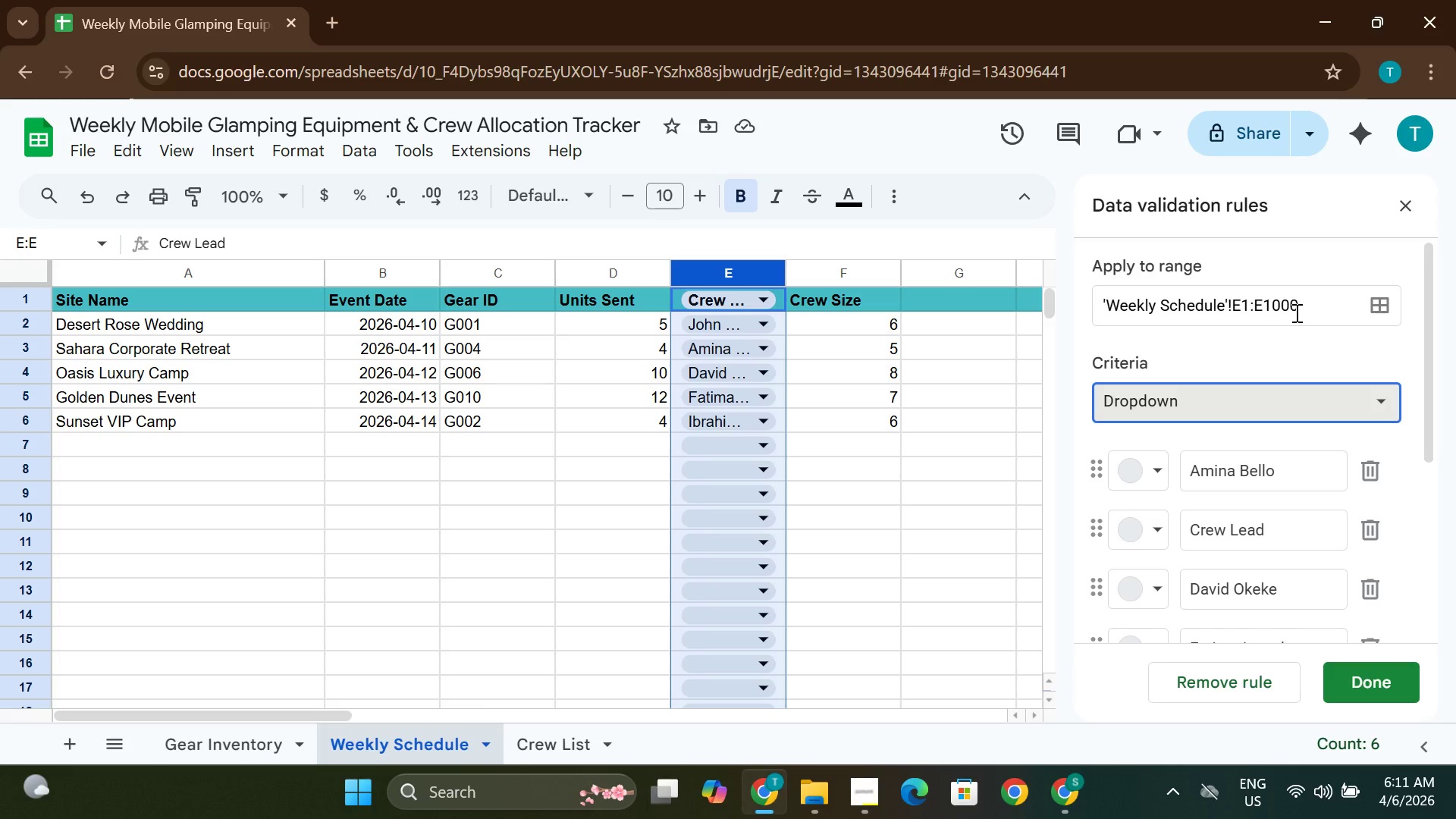 
left_click_drag(start_coordinate=[1222, 309], to_coordinate=[1109, 314])
 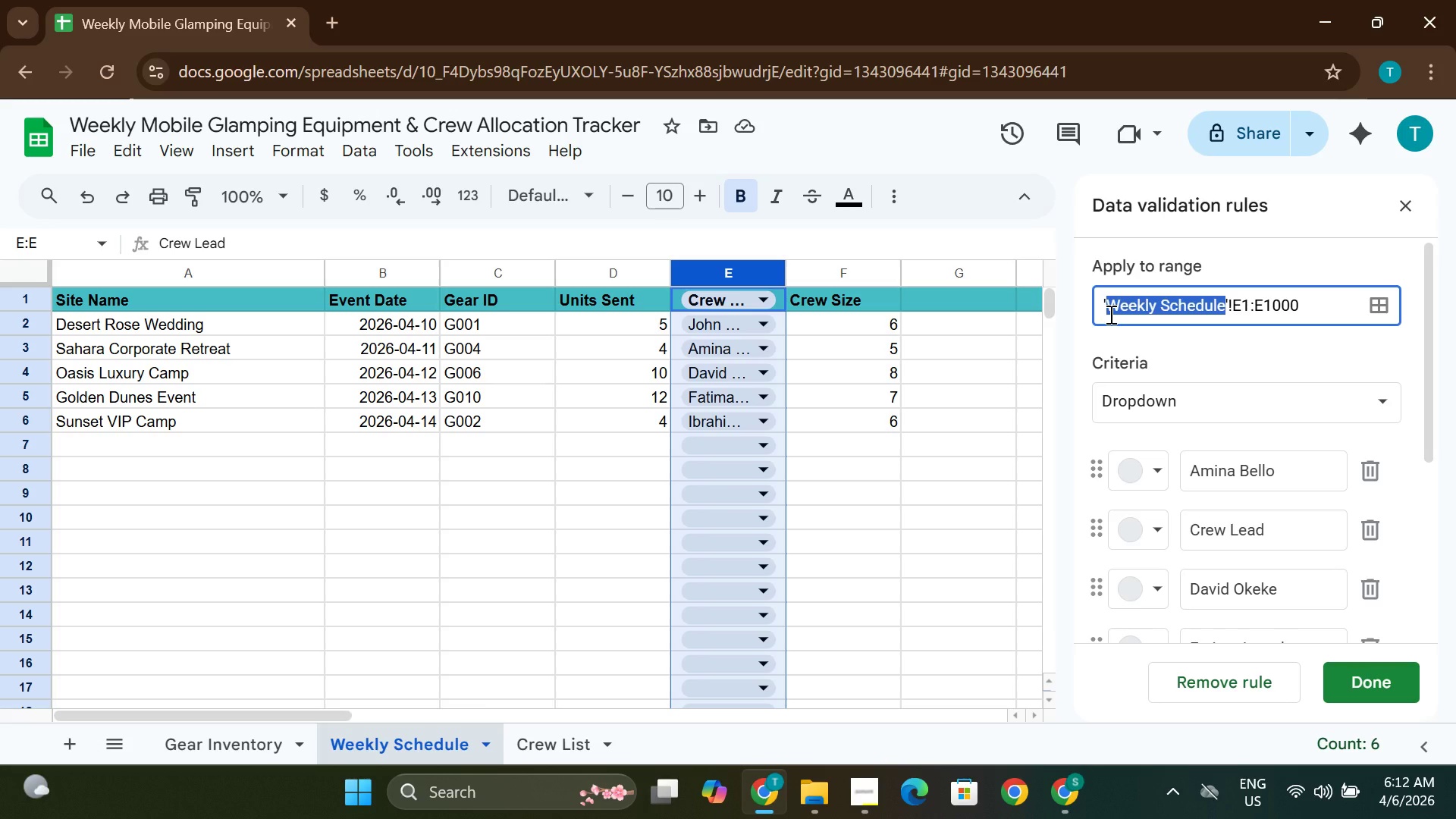 
hold_key(key=ShiftLeft, duration=1.52)
 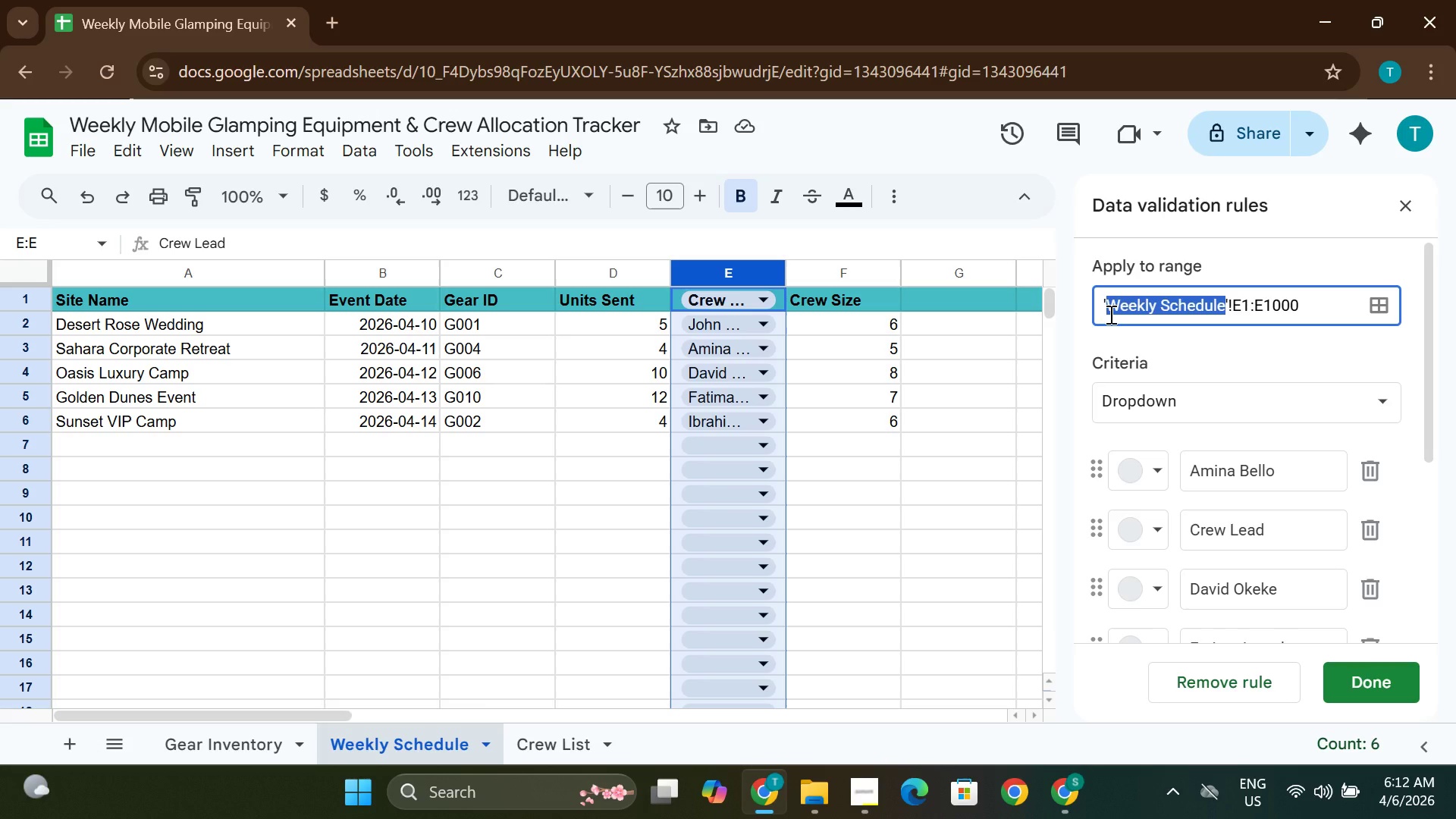 
hold_key(key=ShiftLeft, duration=1.53)
 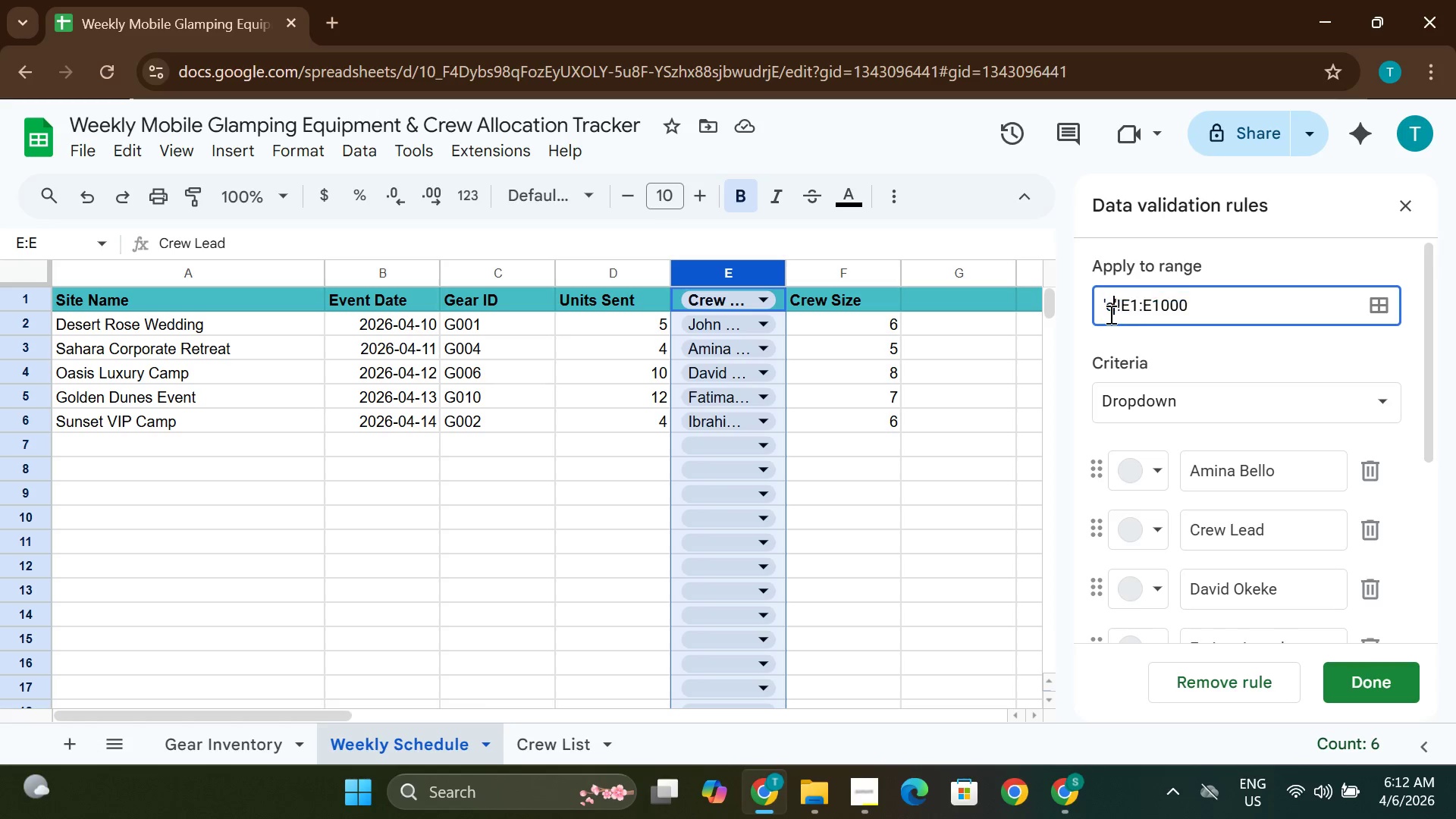 
type(cRE)
key(Backspace)
key(Backspace)
key(Backspace)
type(Crew List)
 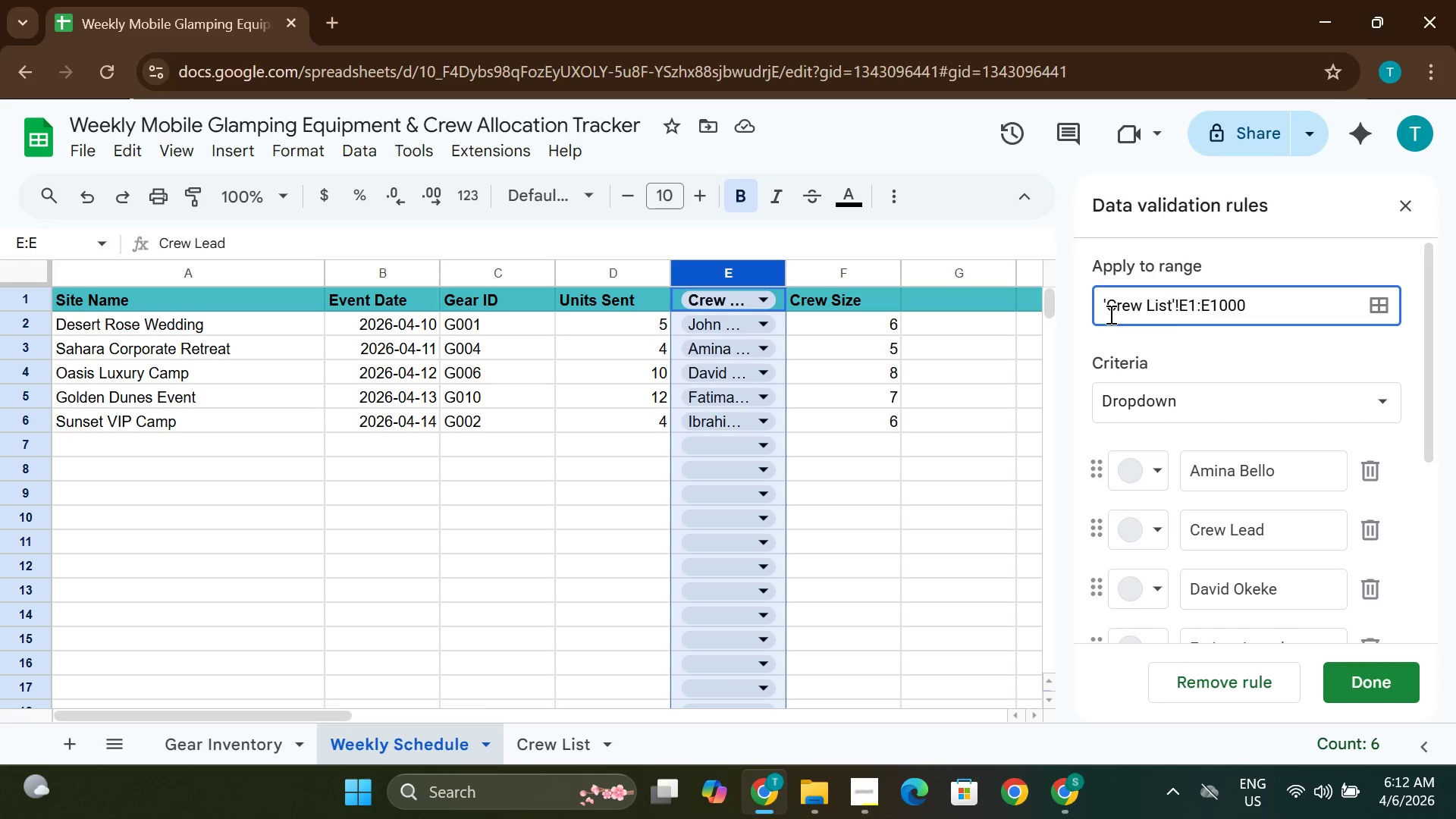 
wait(13.69)
 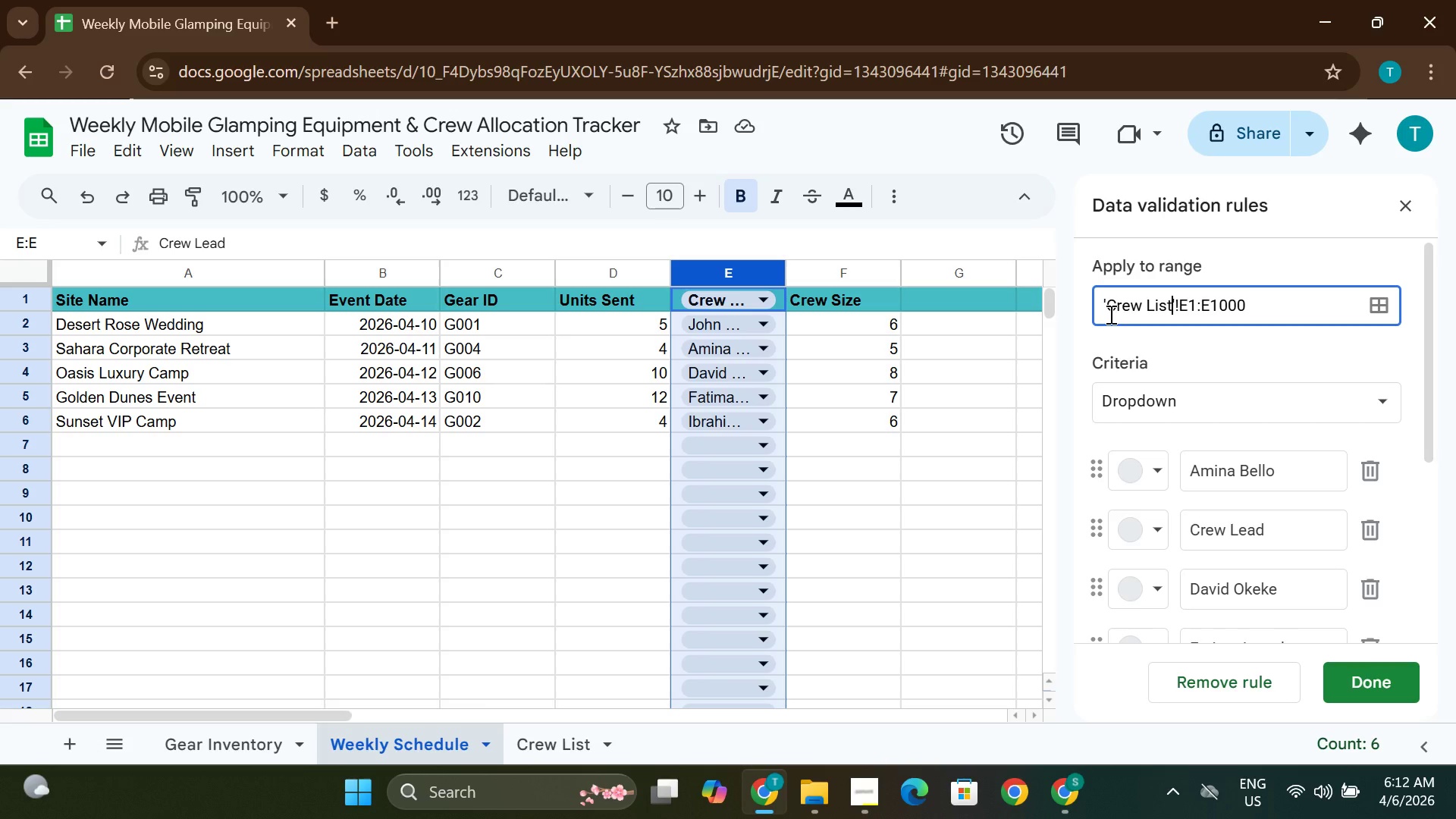 
key(ArrowRight)
 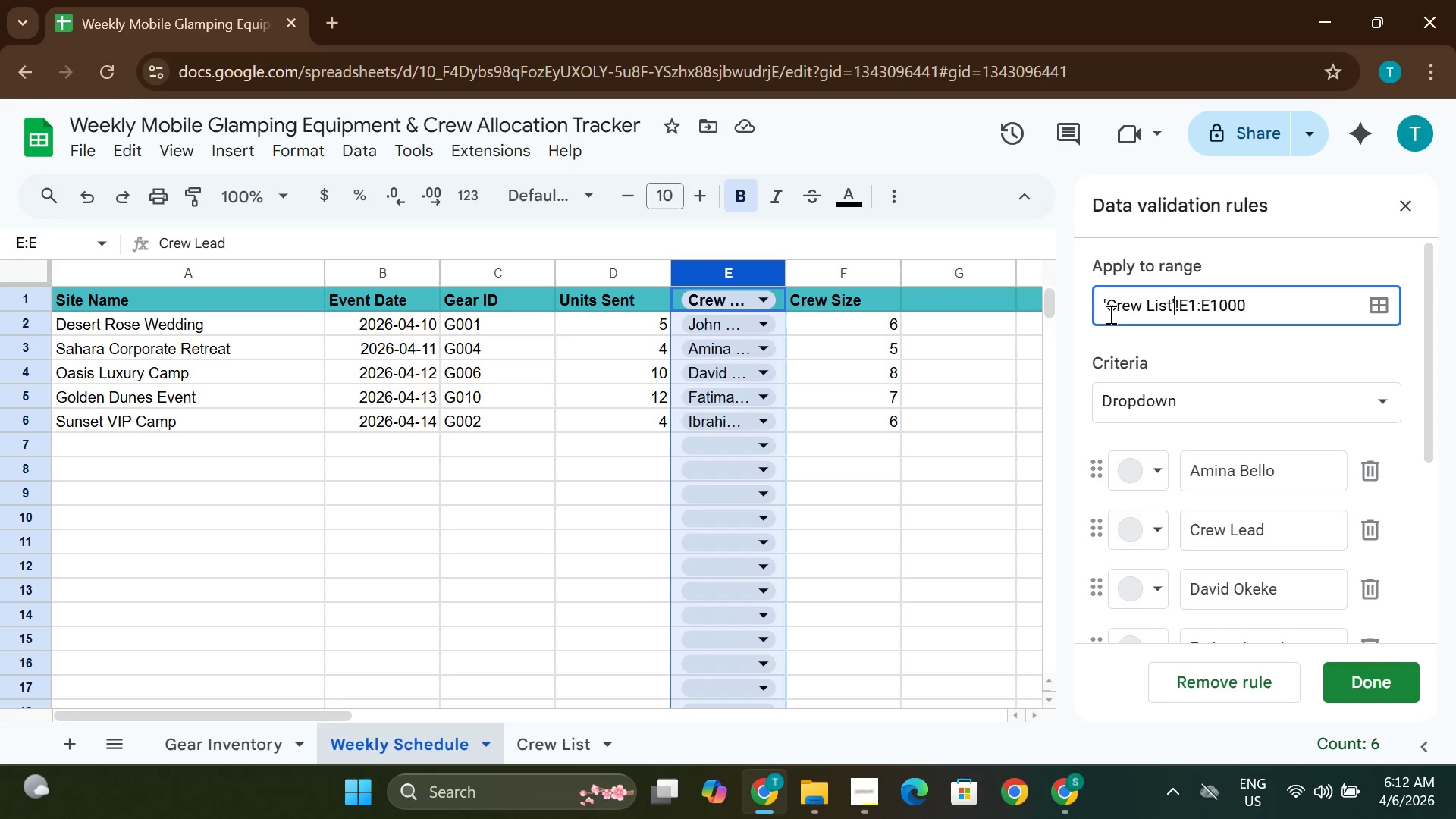 
key(ArrowRight)
 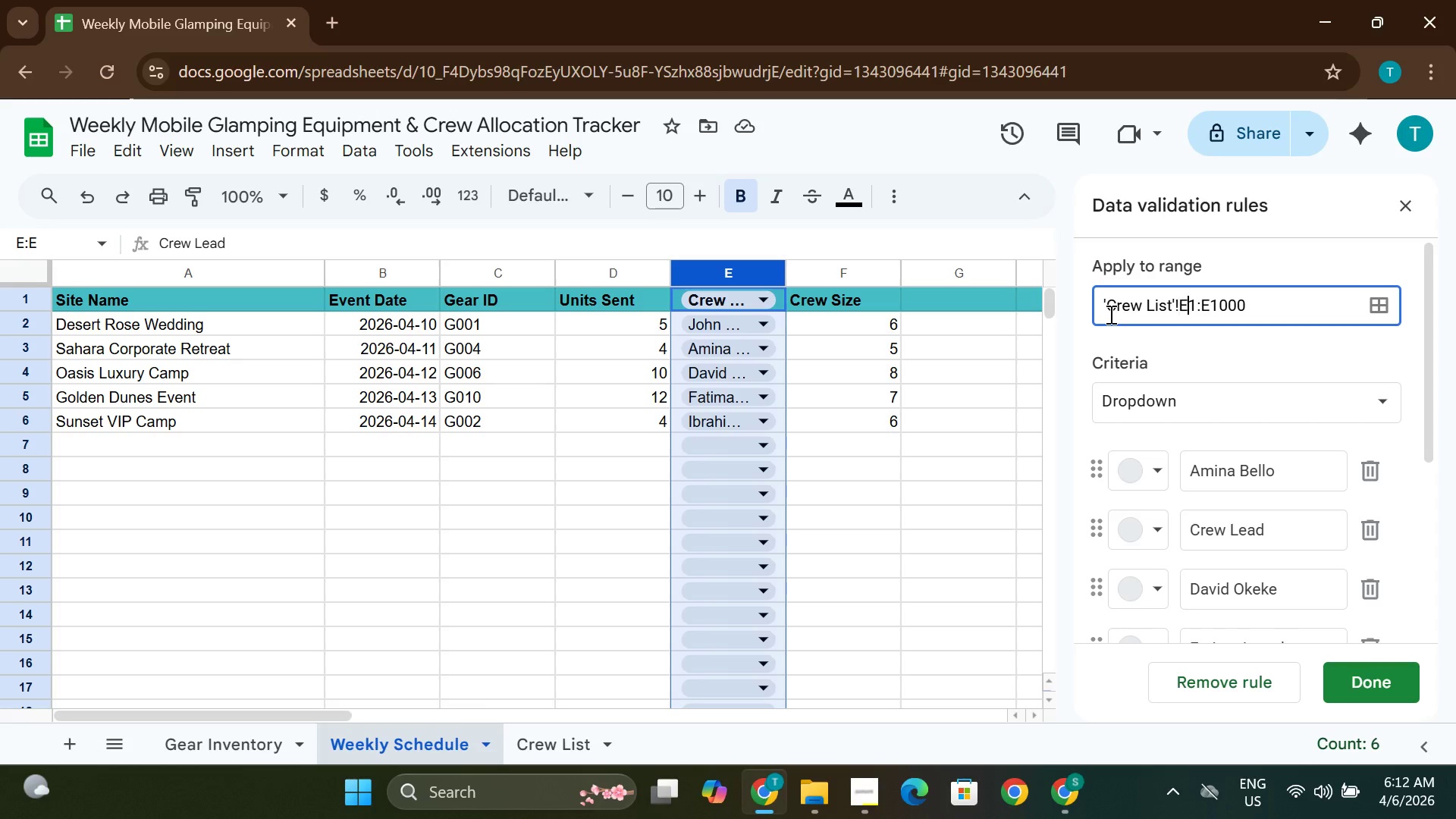 
key(ArrowRight)
 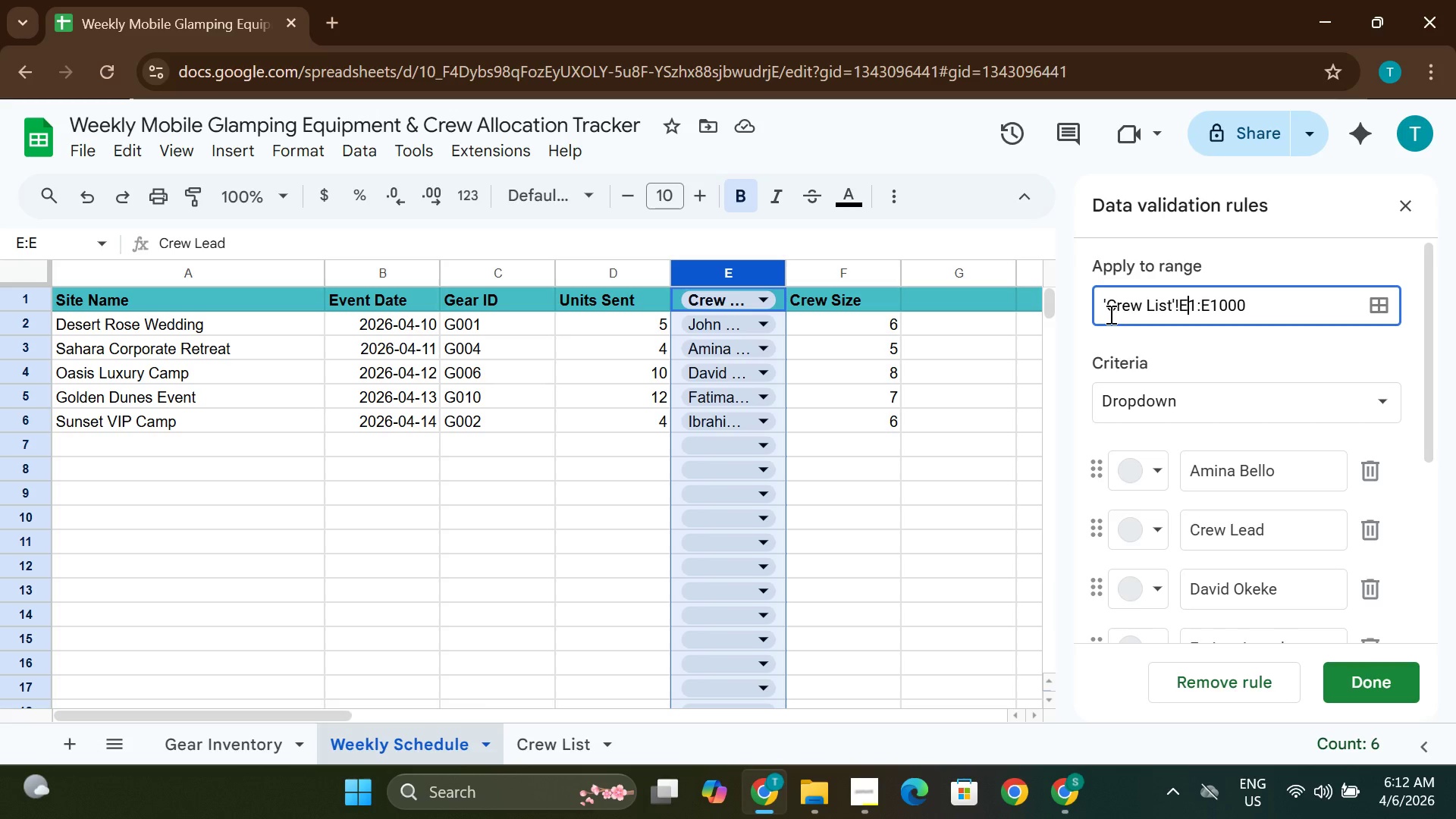 
key(Backspace)
type(a2)
key(Backspace)
key(Backspace)
type(A)
 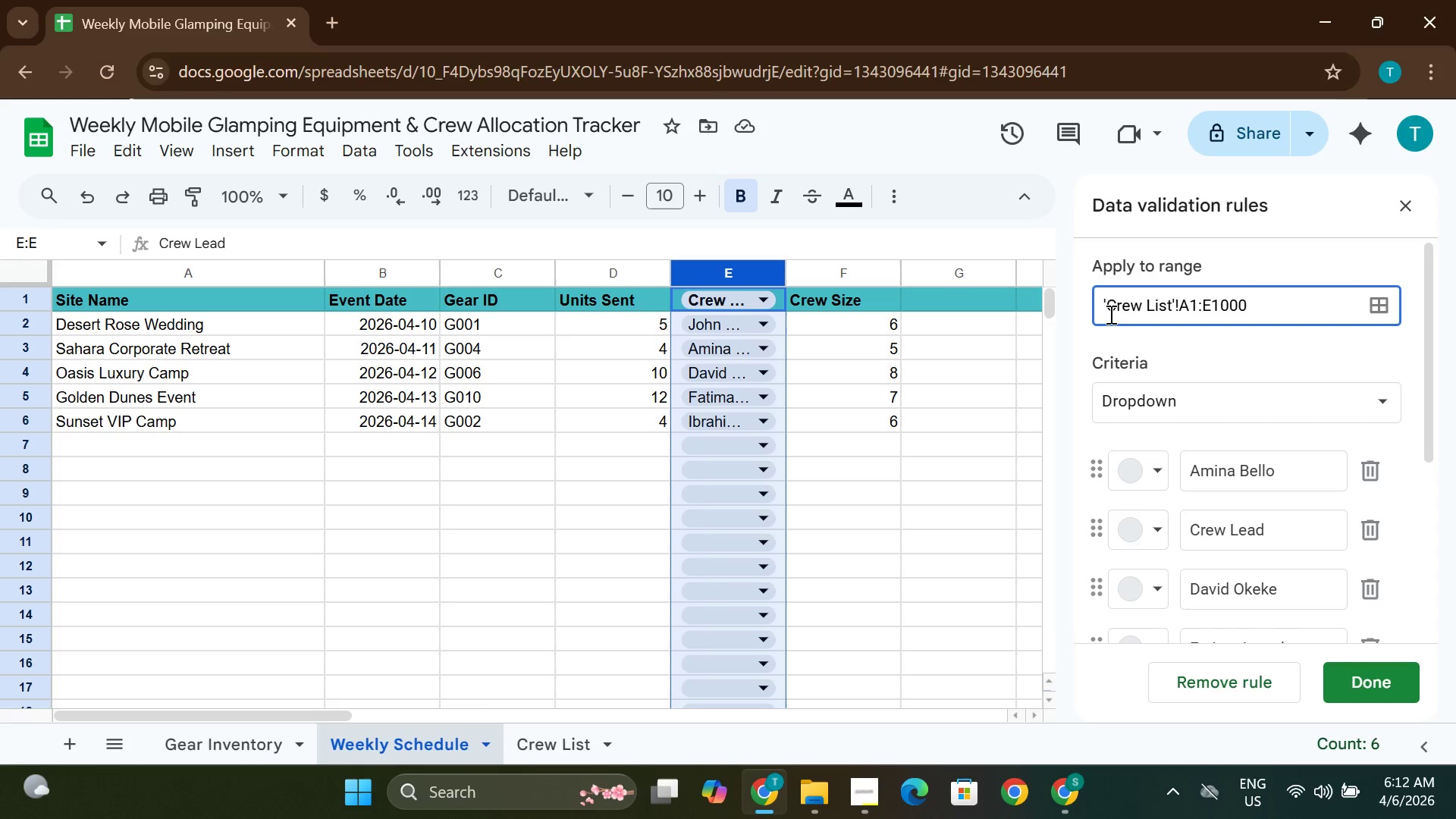 
key(ArrowRight)
 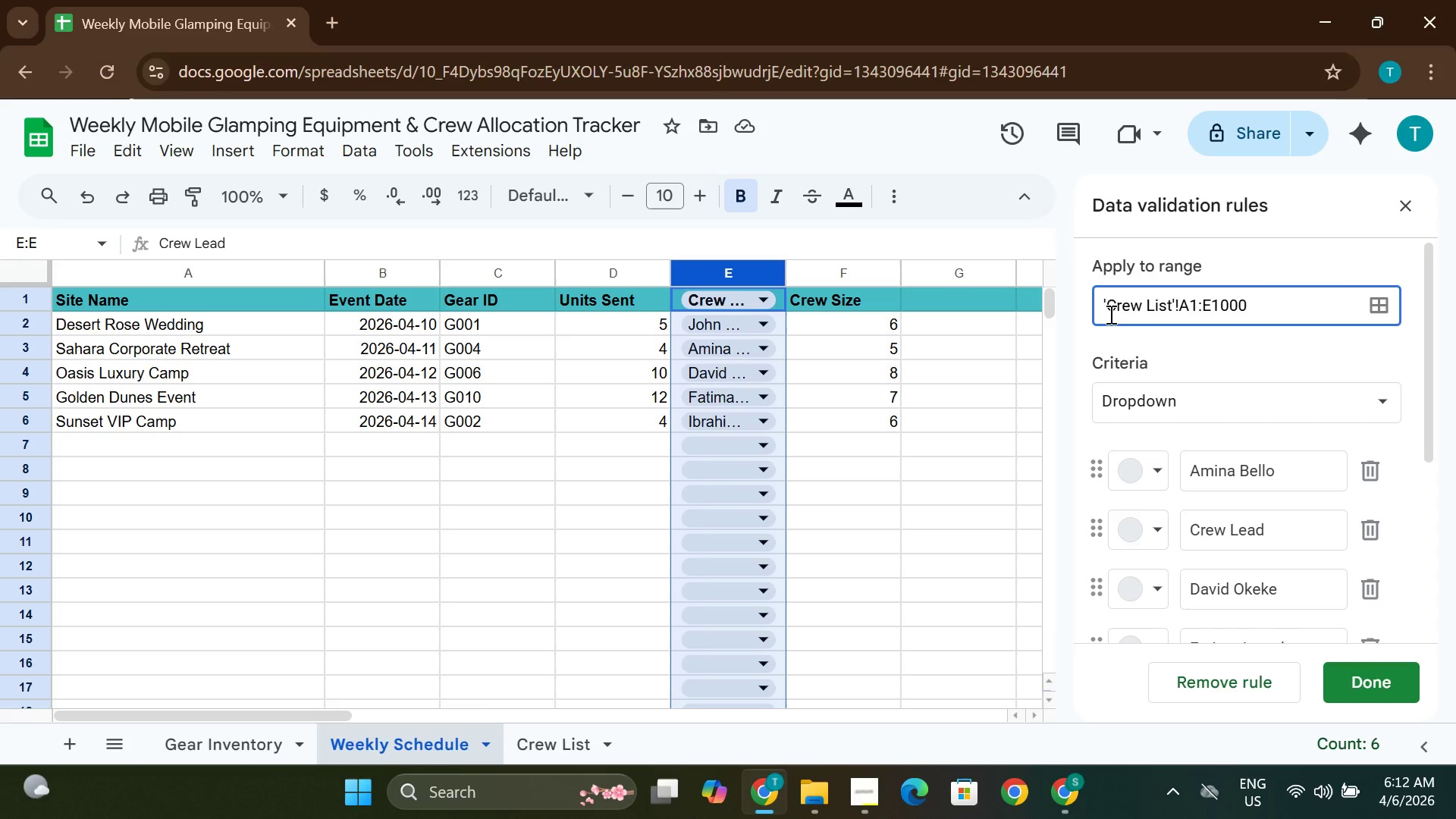 
key(Backspace)
 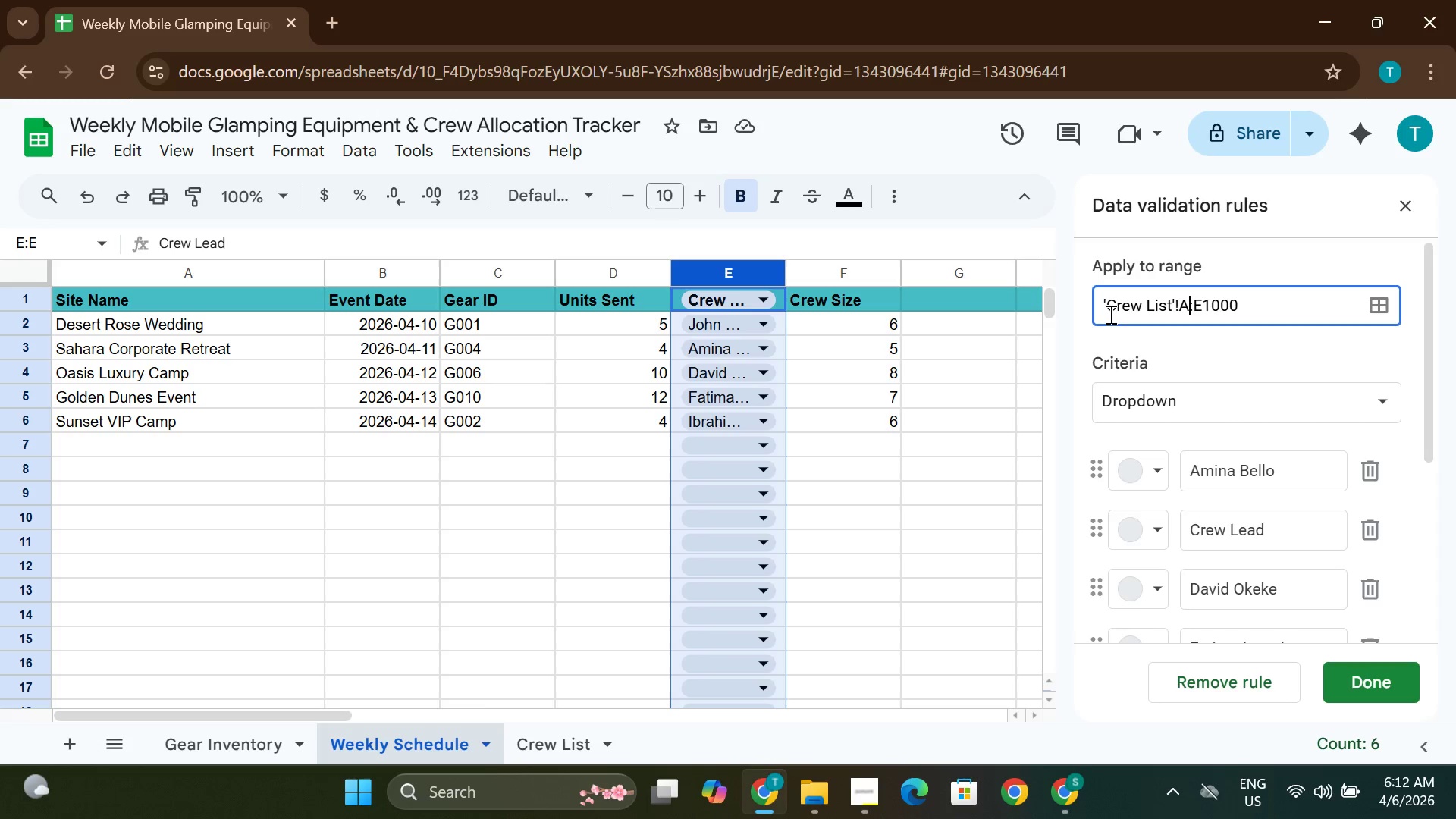 
key(2)
 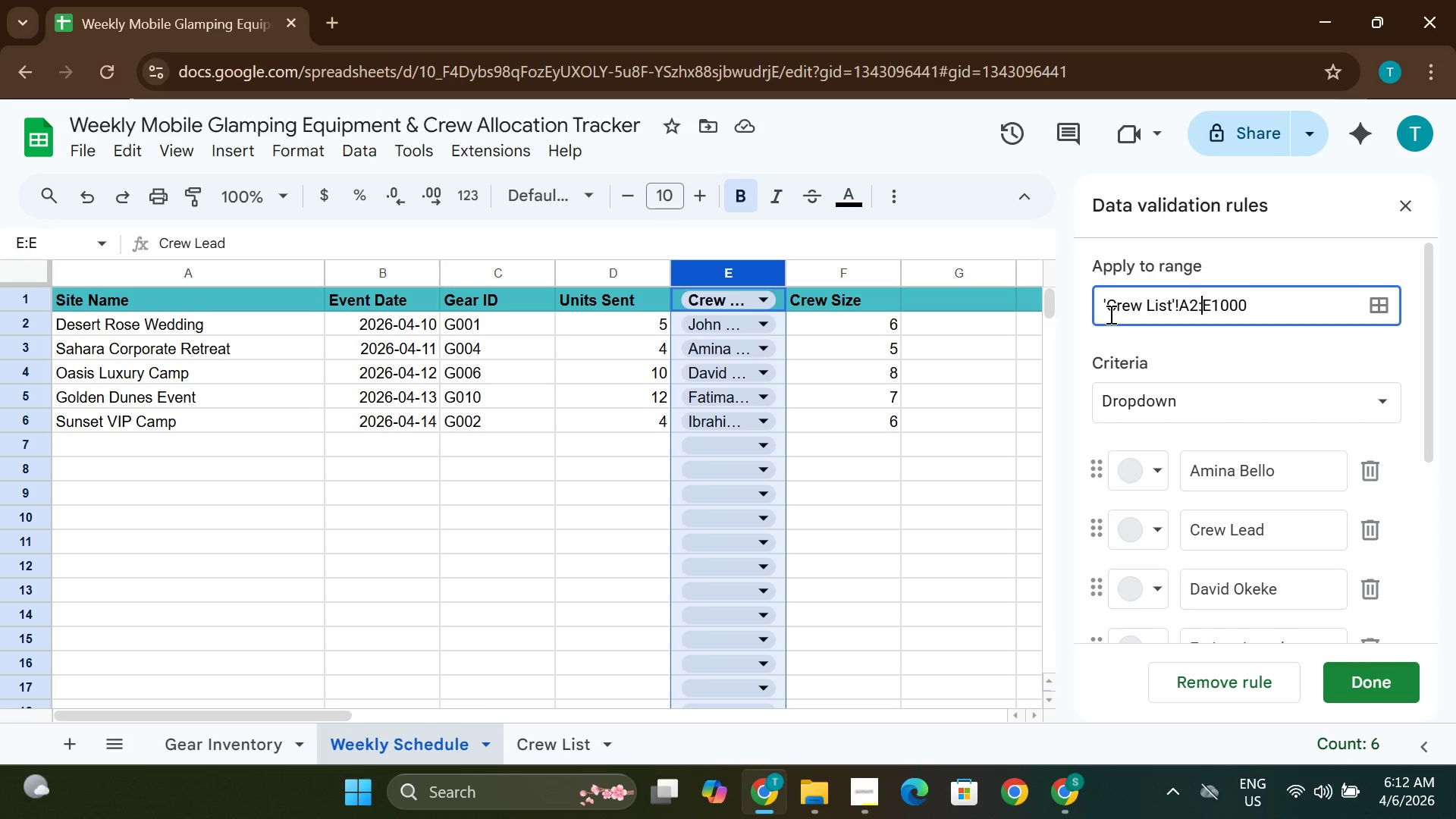 
key(ArrowRight)
 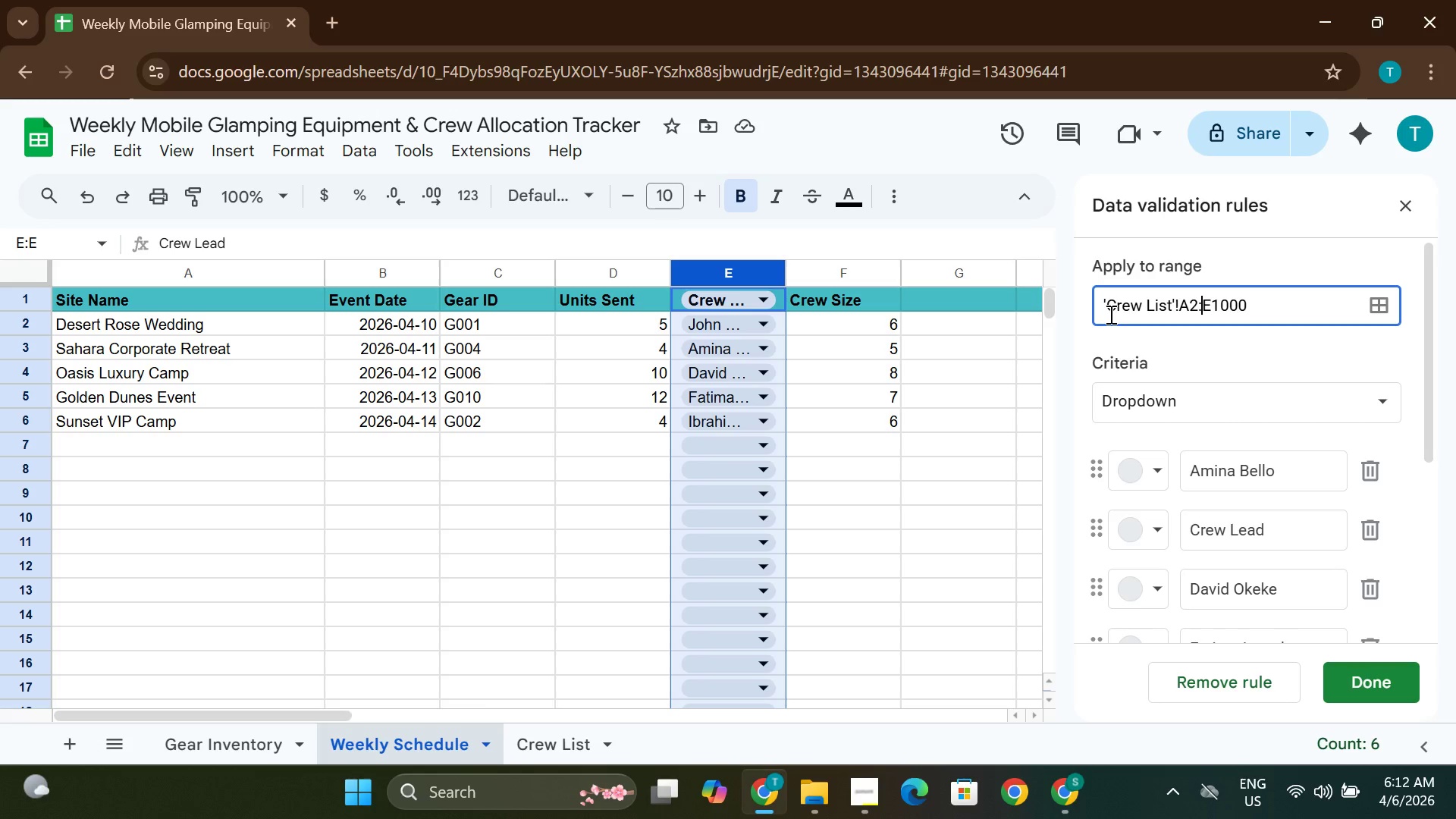 
key(ArrowRight)
 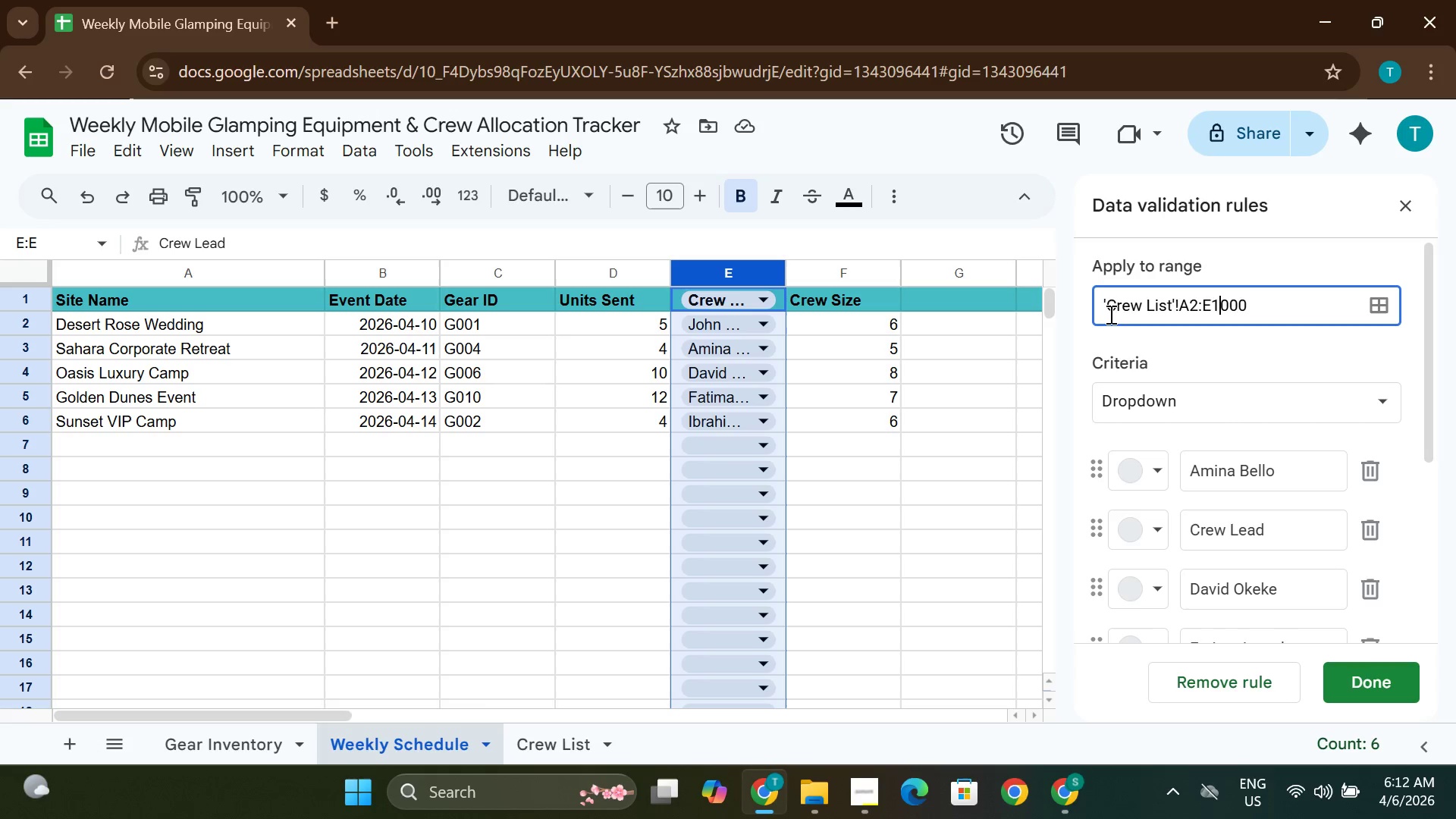 
key(ArrowRight)
 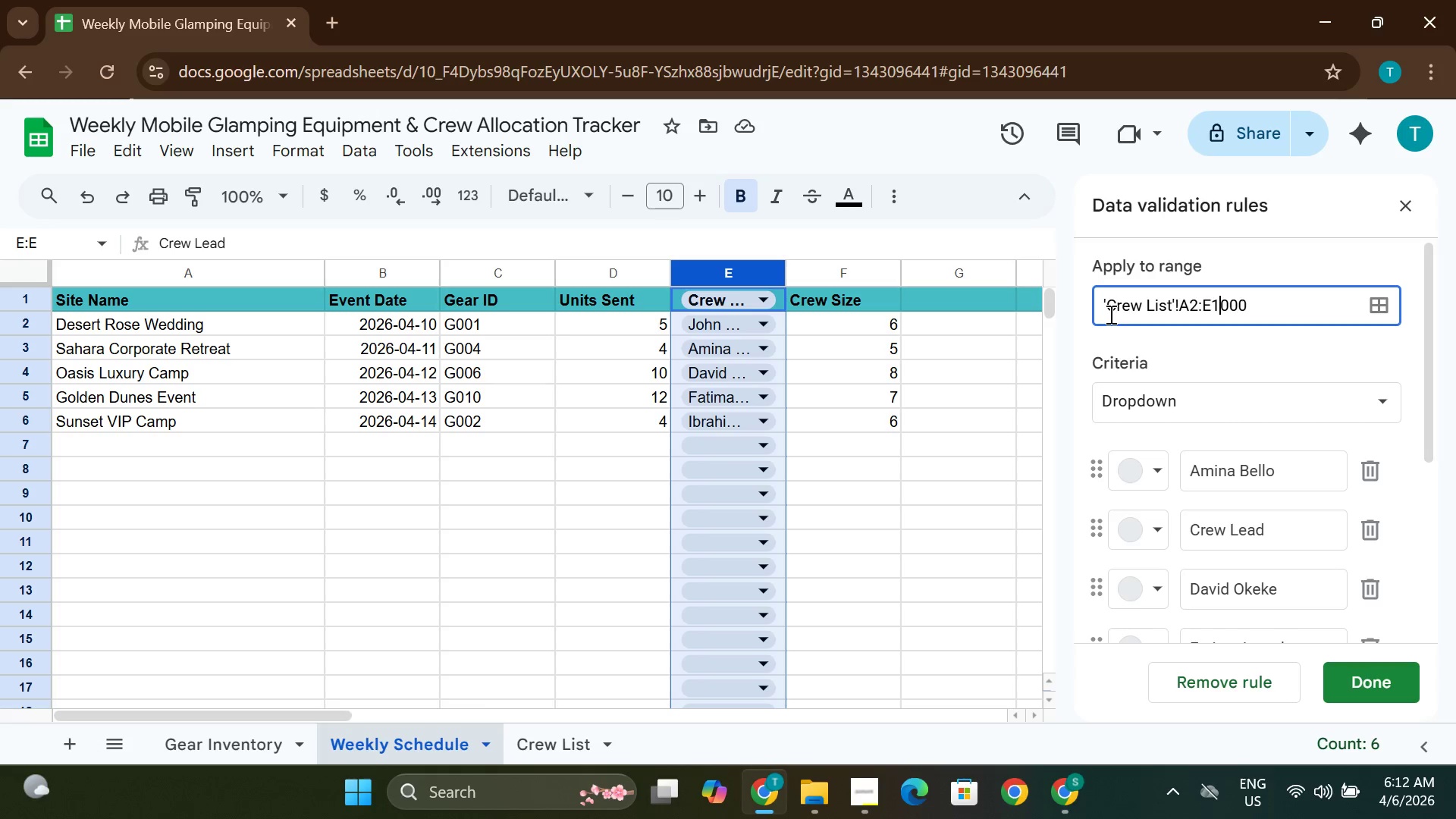 
key(ArrowRight)
 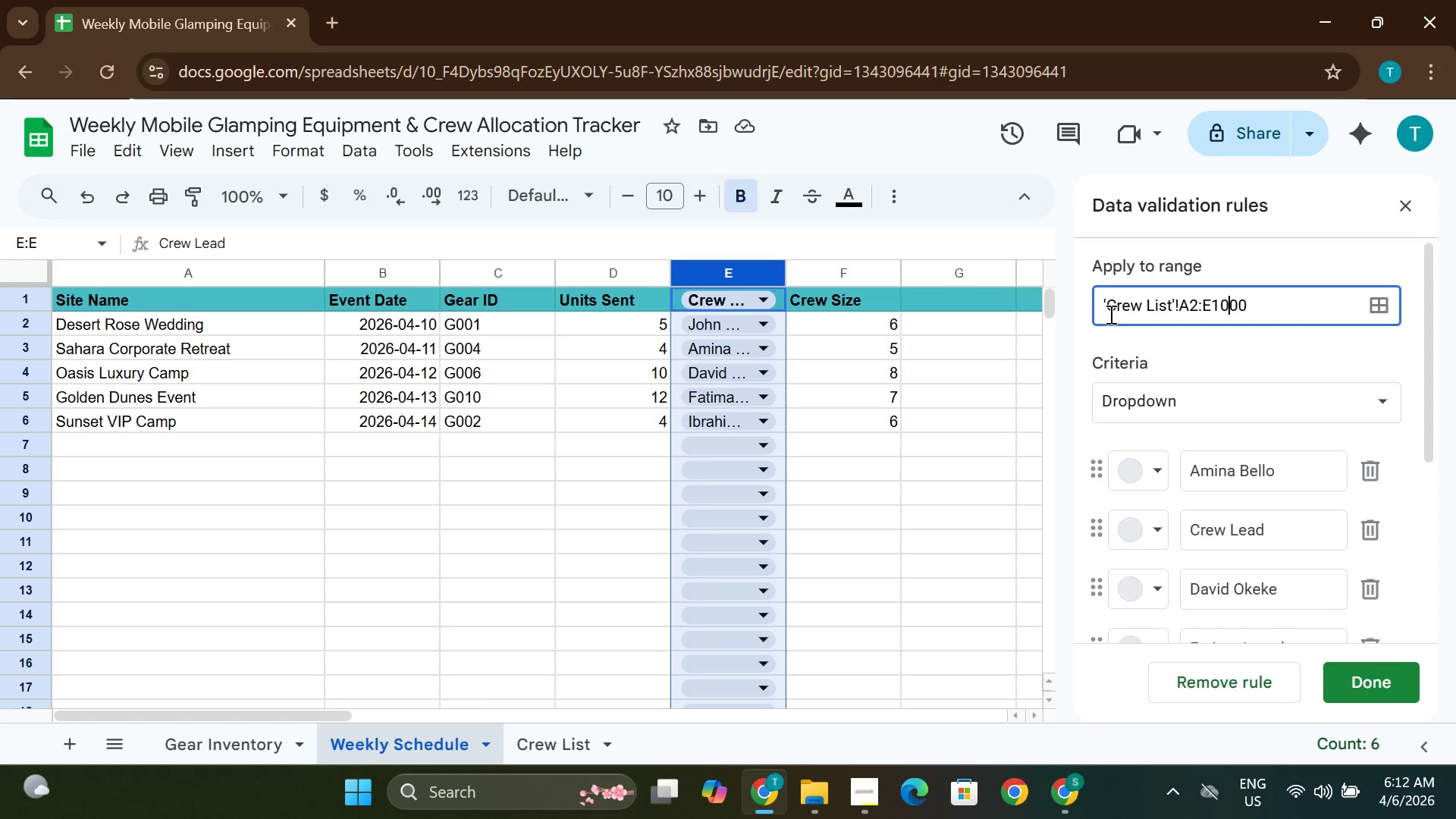 
key(ArrowRight)
 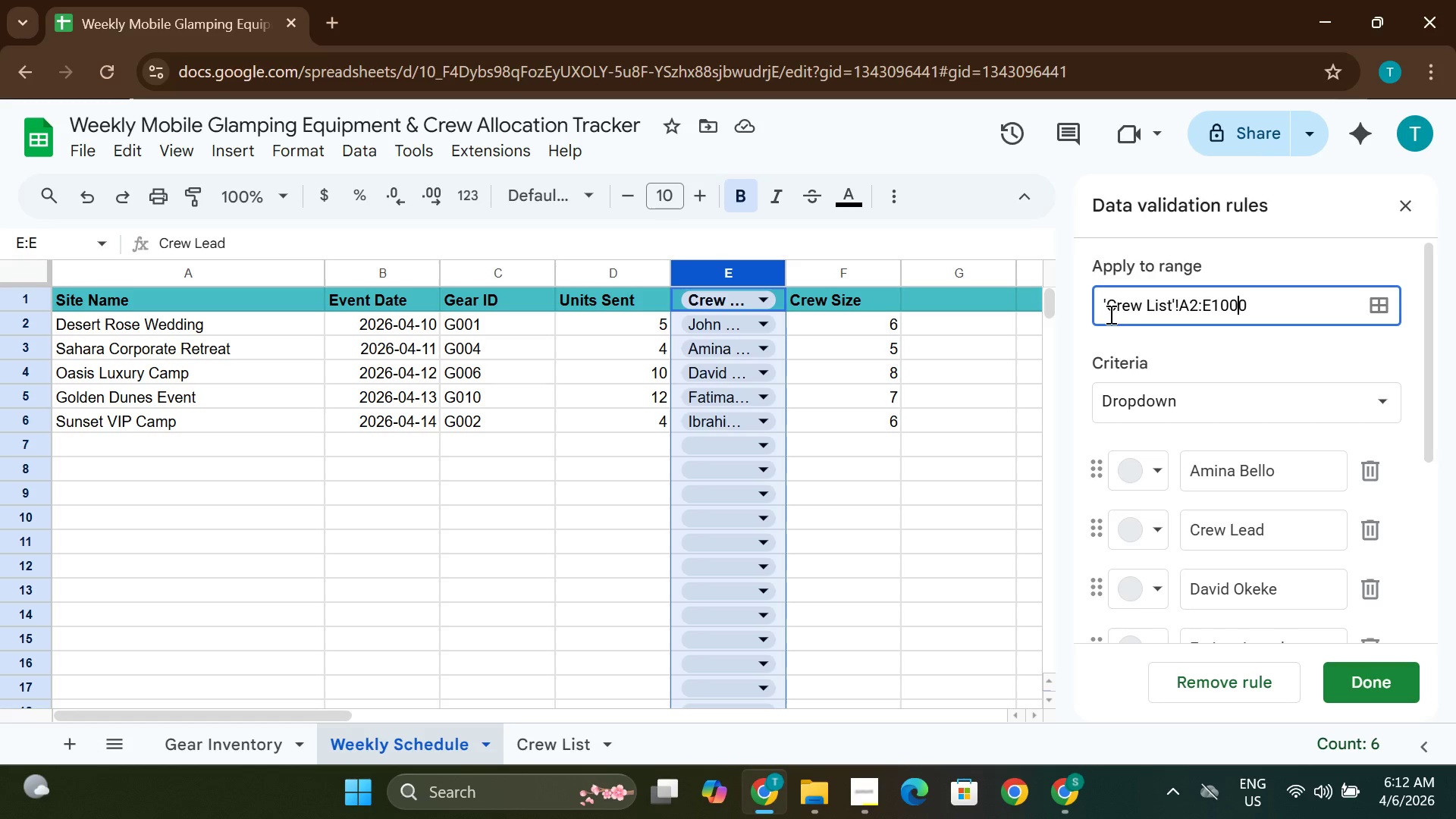 
key(ArrowRight)
 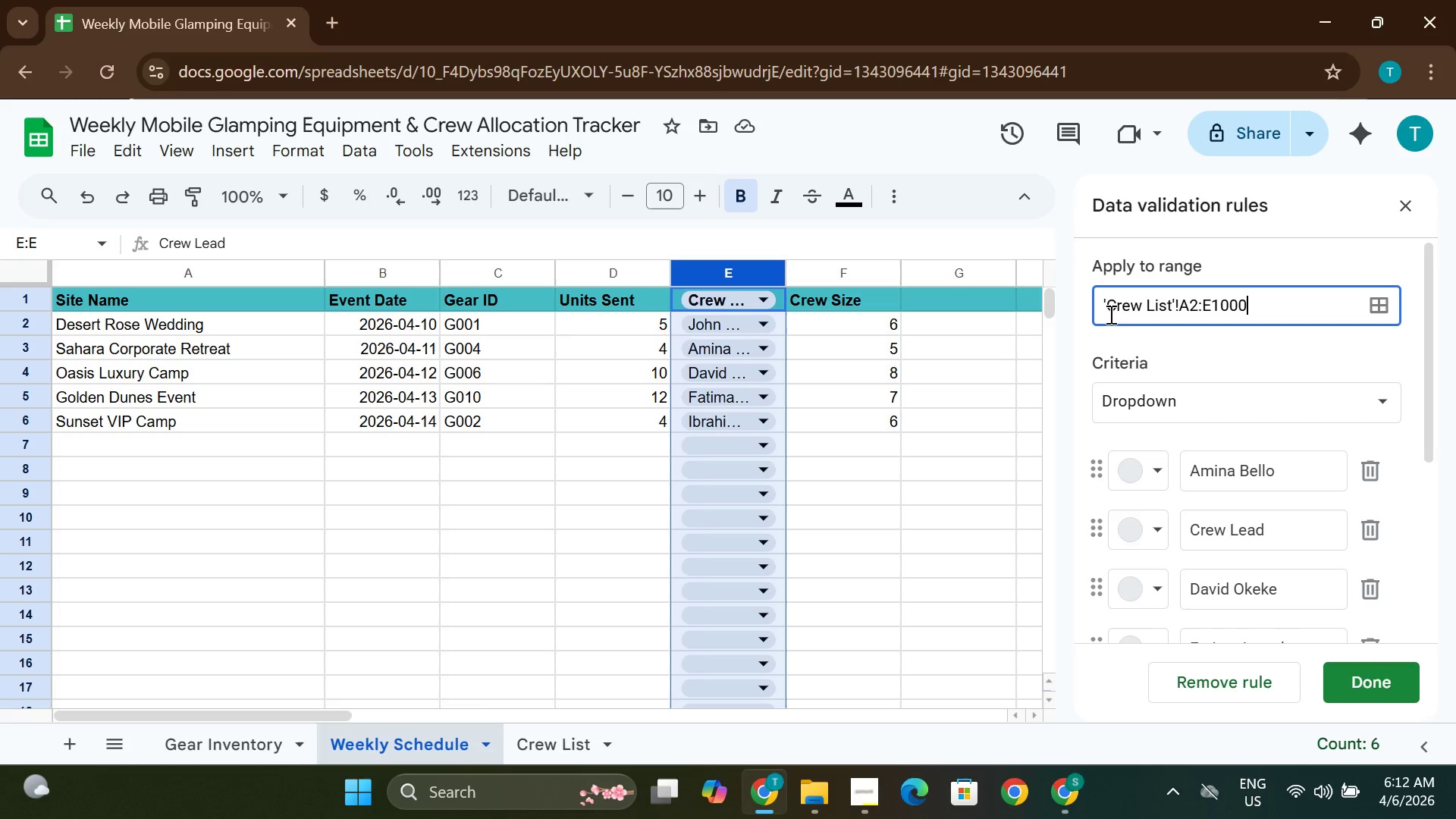 
key(ArrowRight)
 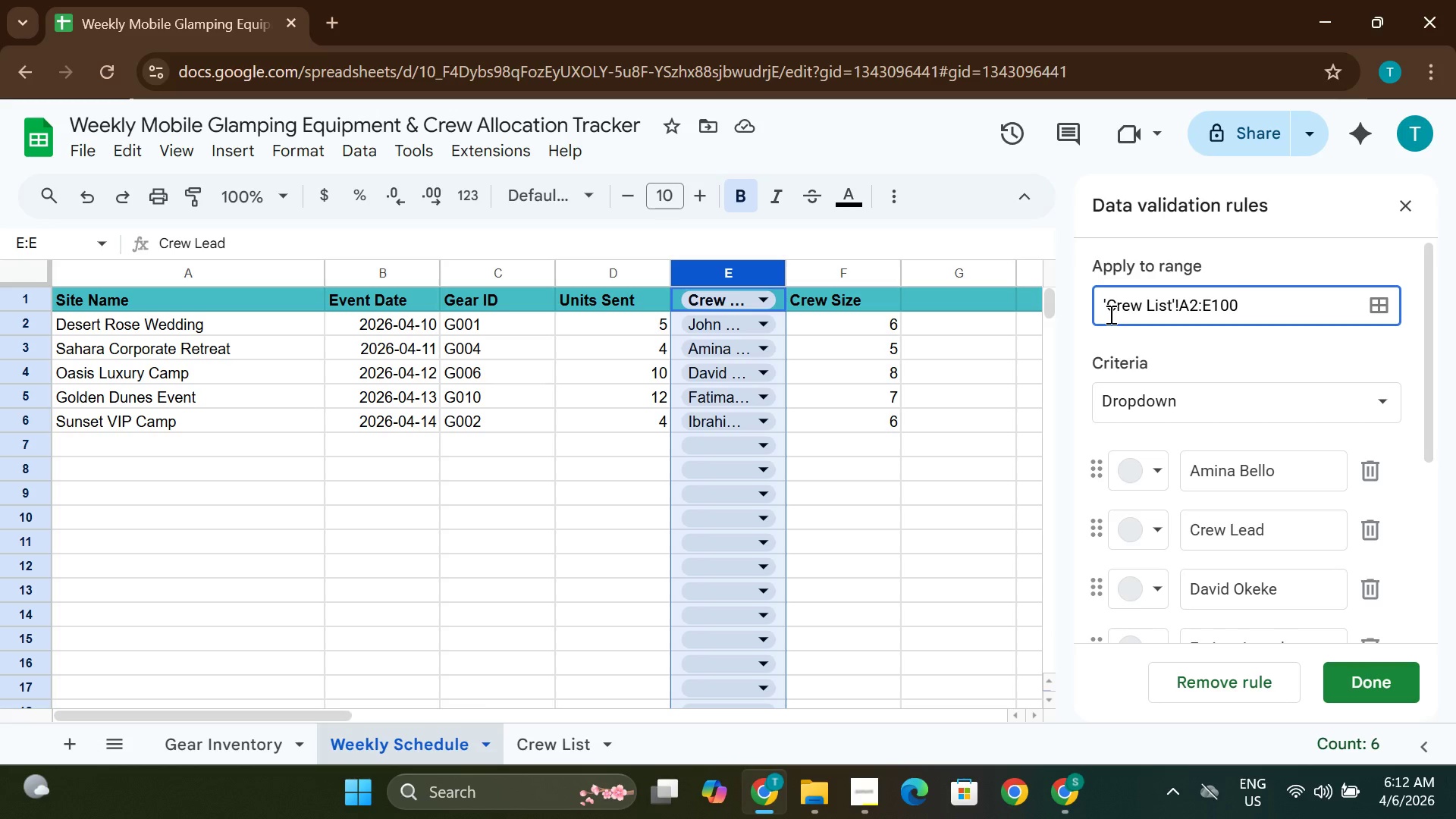 
key(Backspace)
key(Backspace)
key(Backspace)
key(Backspace)
key(Backspace)
type(A8)
 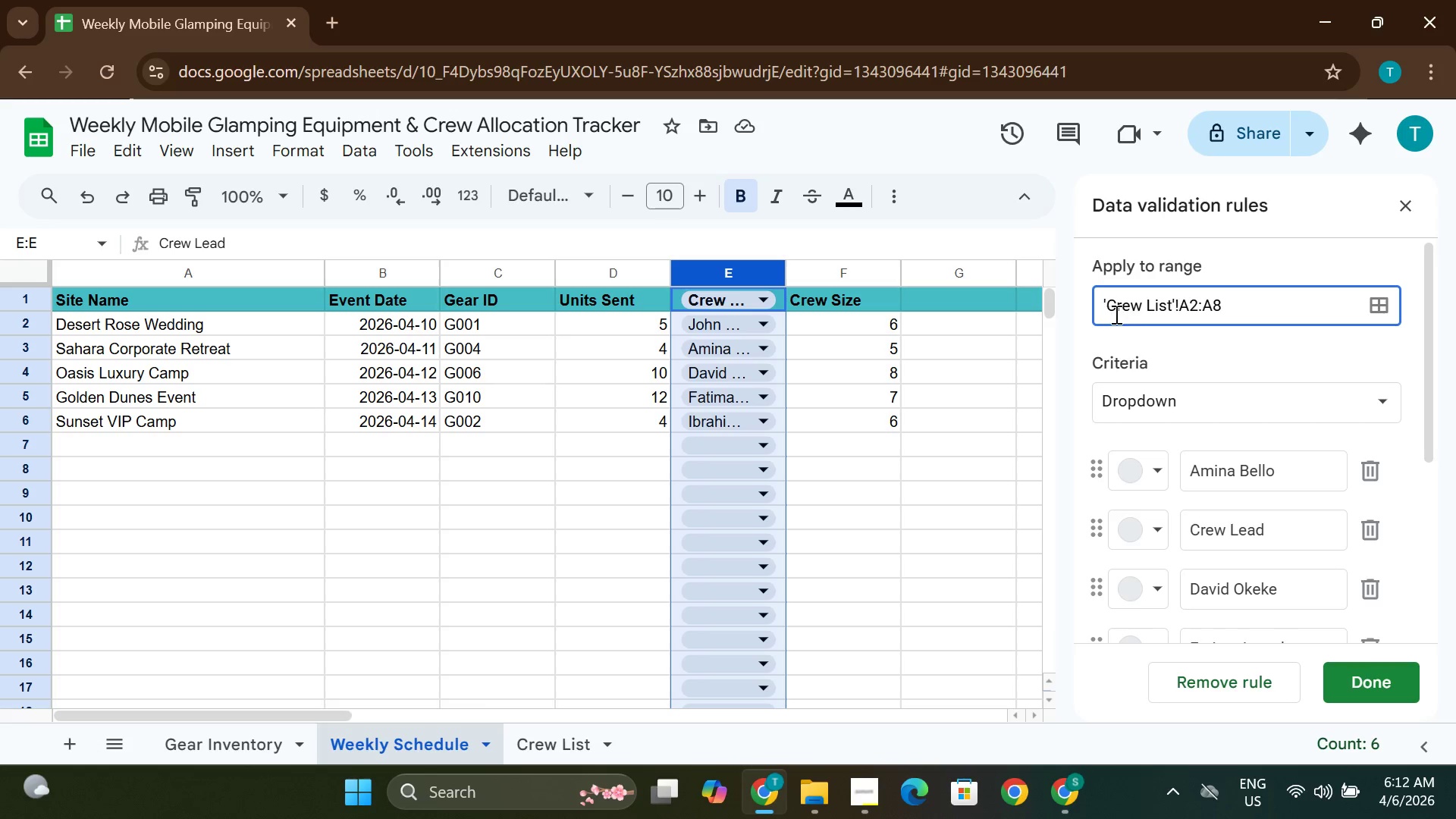 
wait(5.63)
 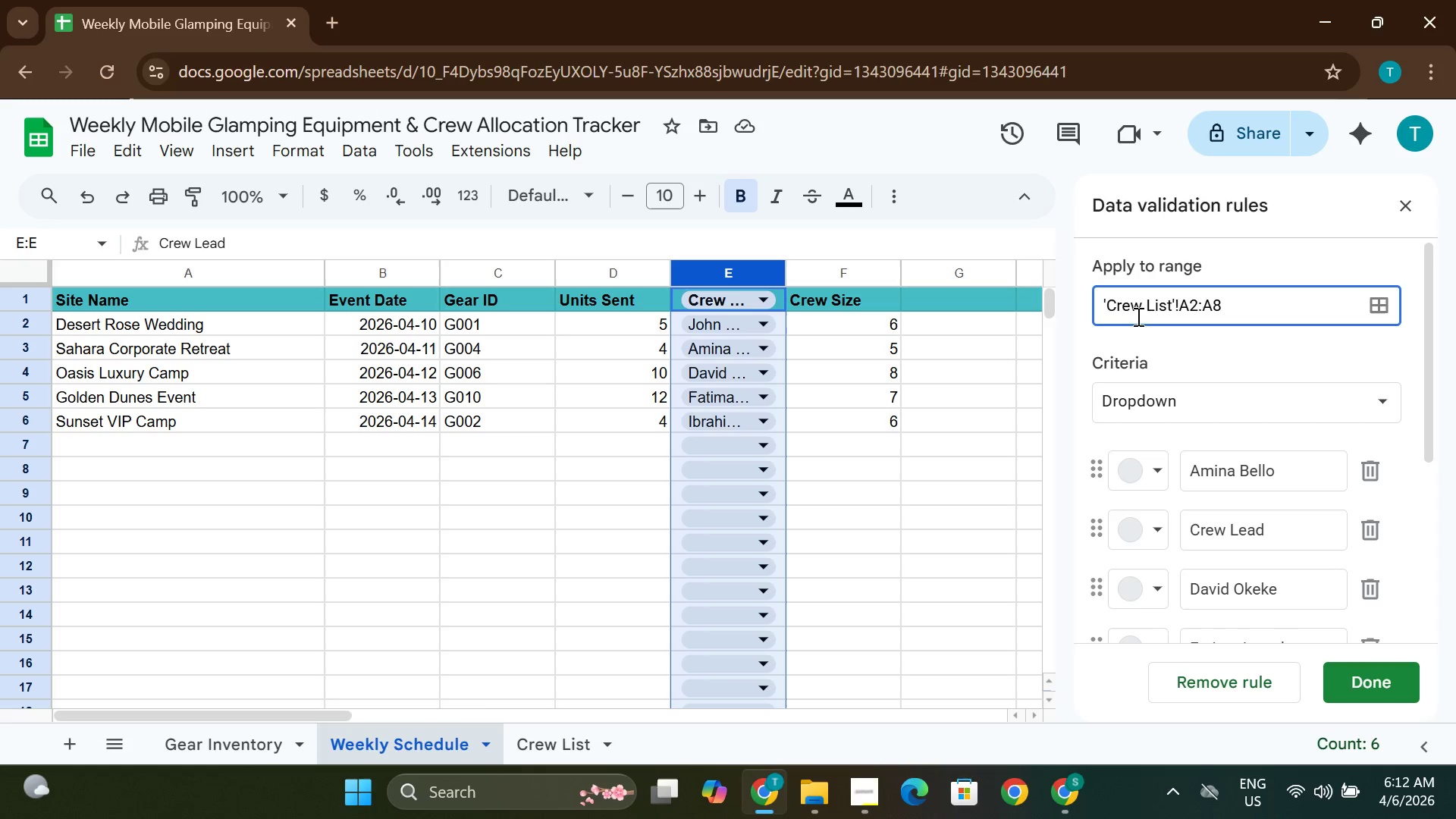 
mouse_move([1199, 350])
 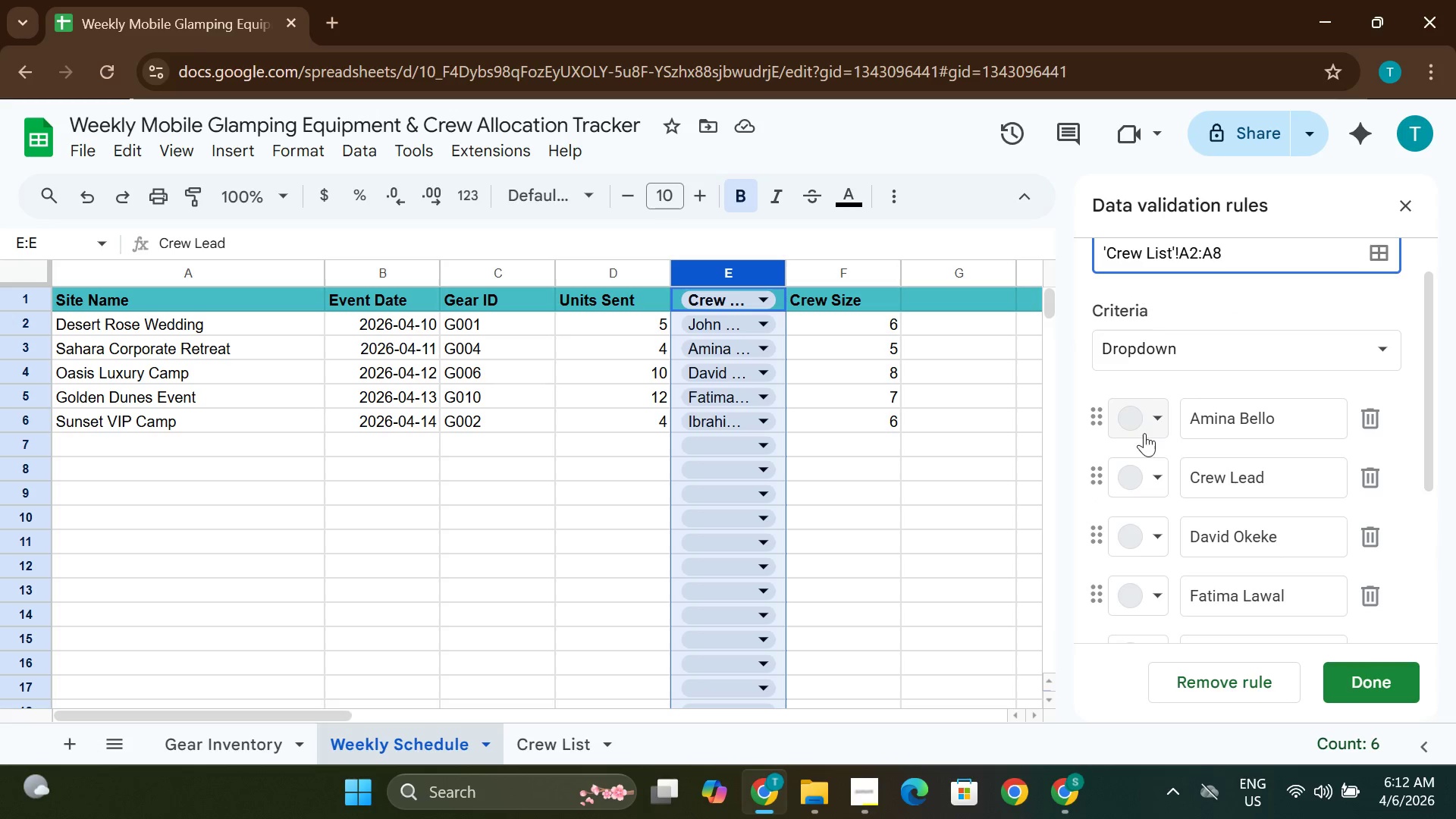 
left_click([1144, 433])
 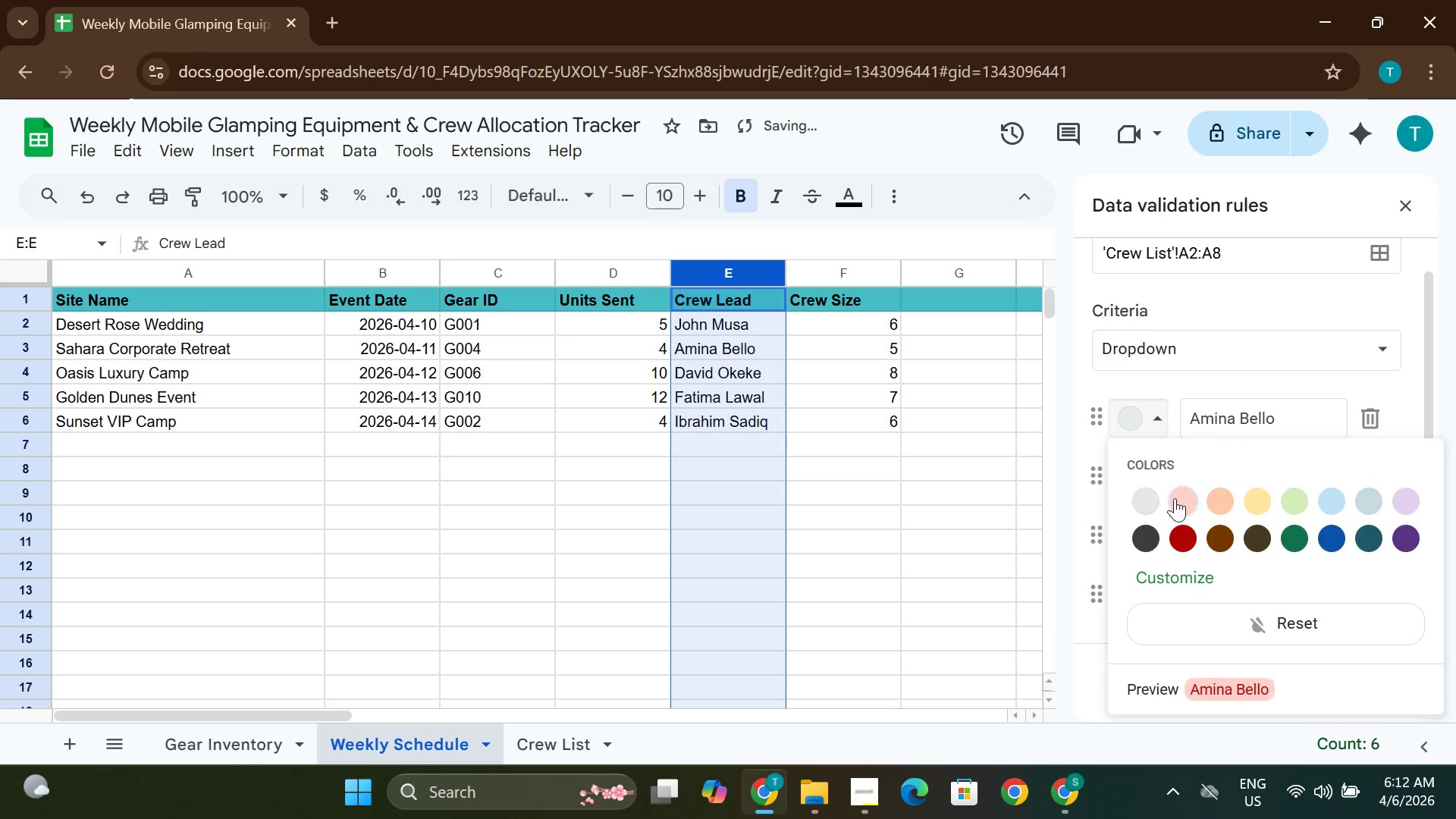 
left_click([1180, 501])
 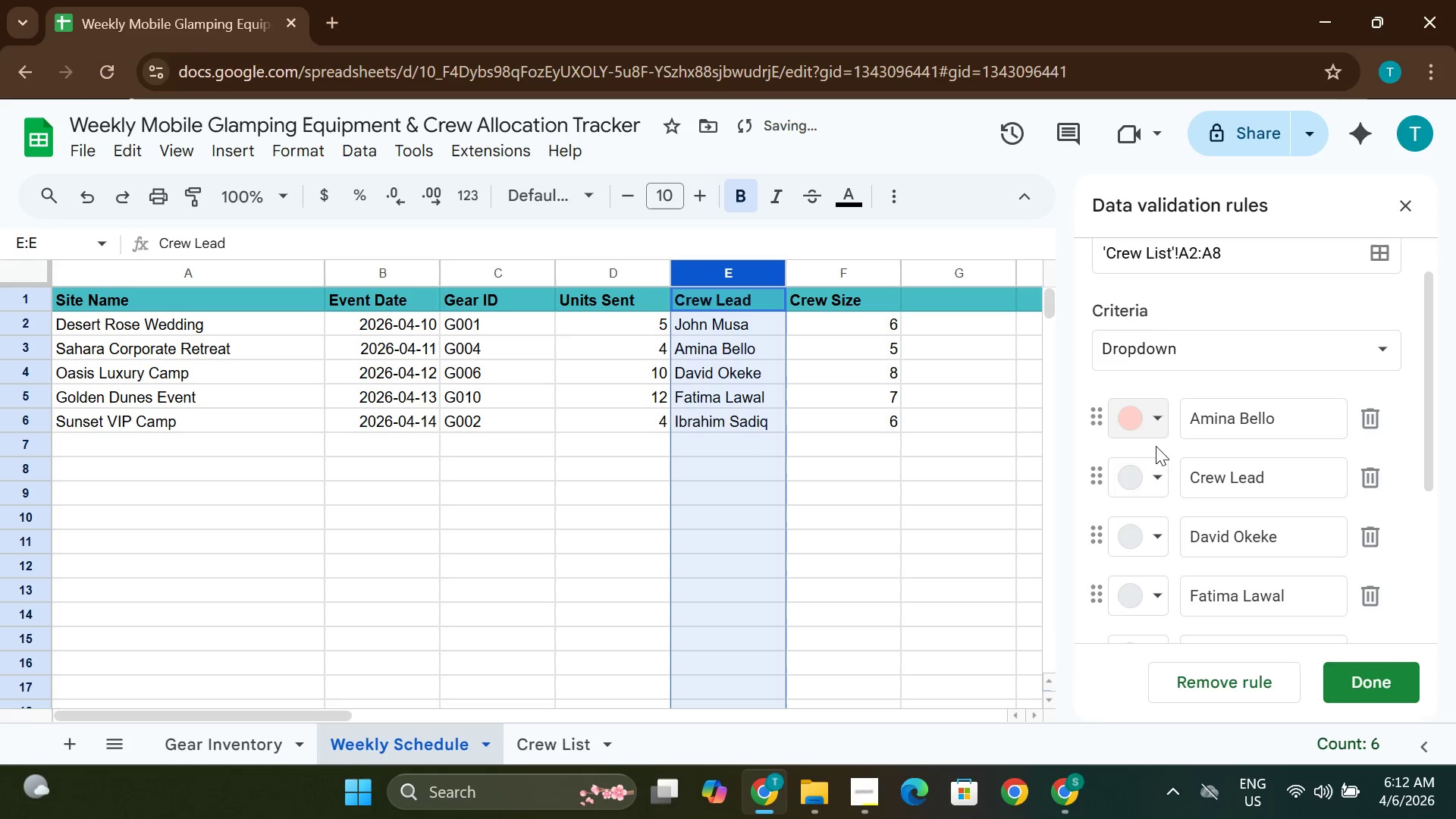 
left_click([1156, 475])
 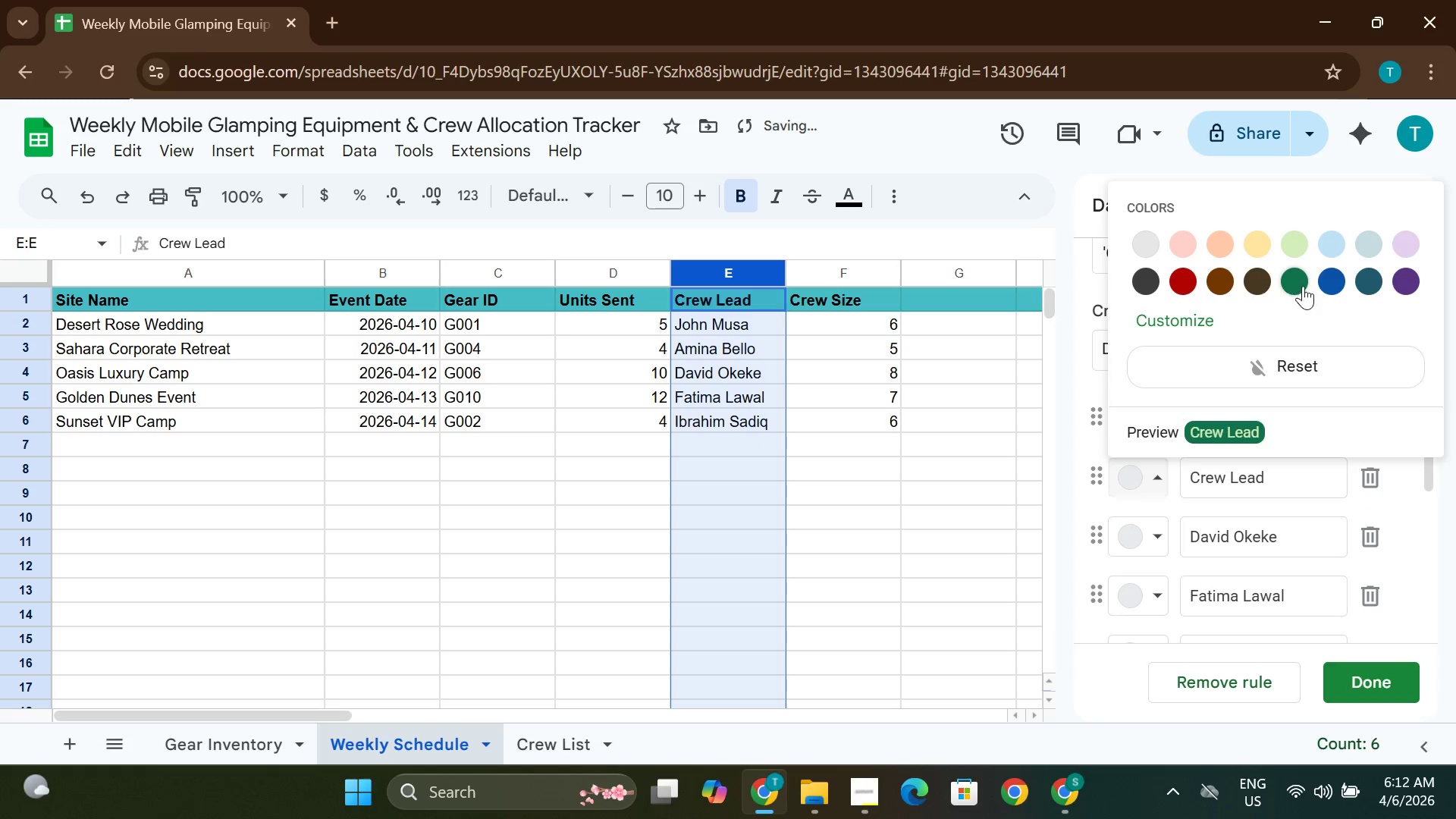 
left_click([1304, 285])
 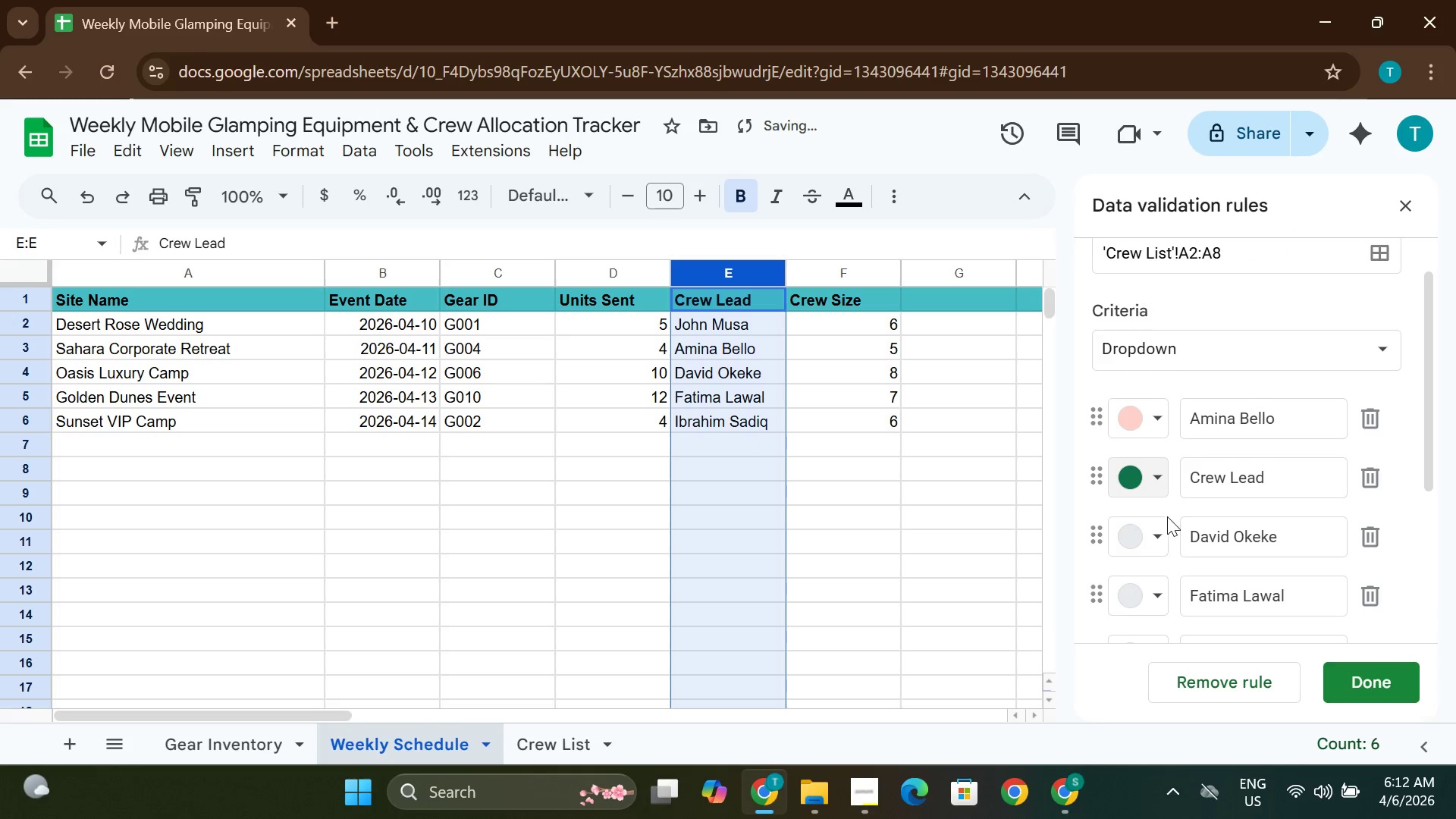 
left_click([1150, 550])
 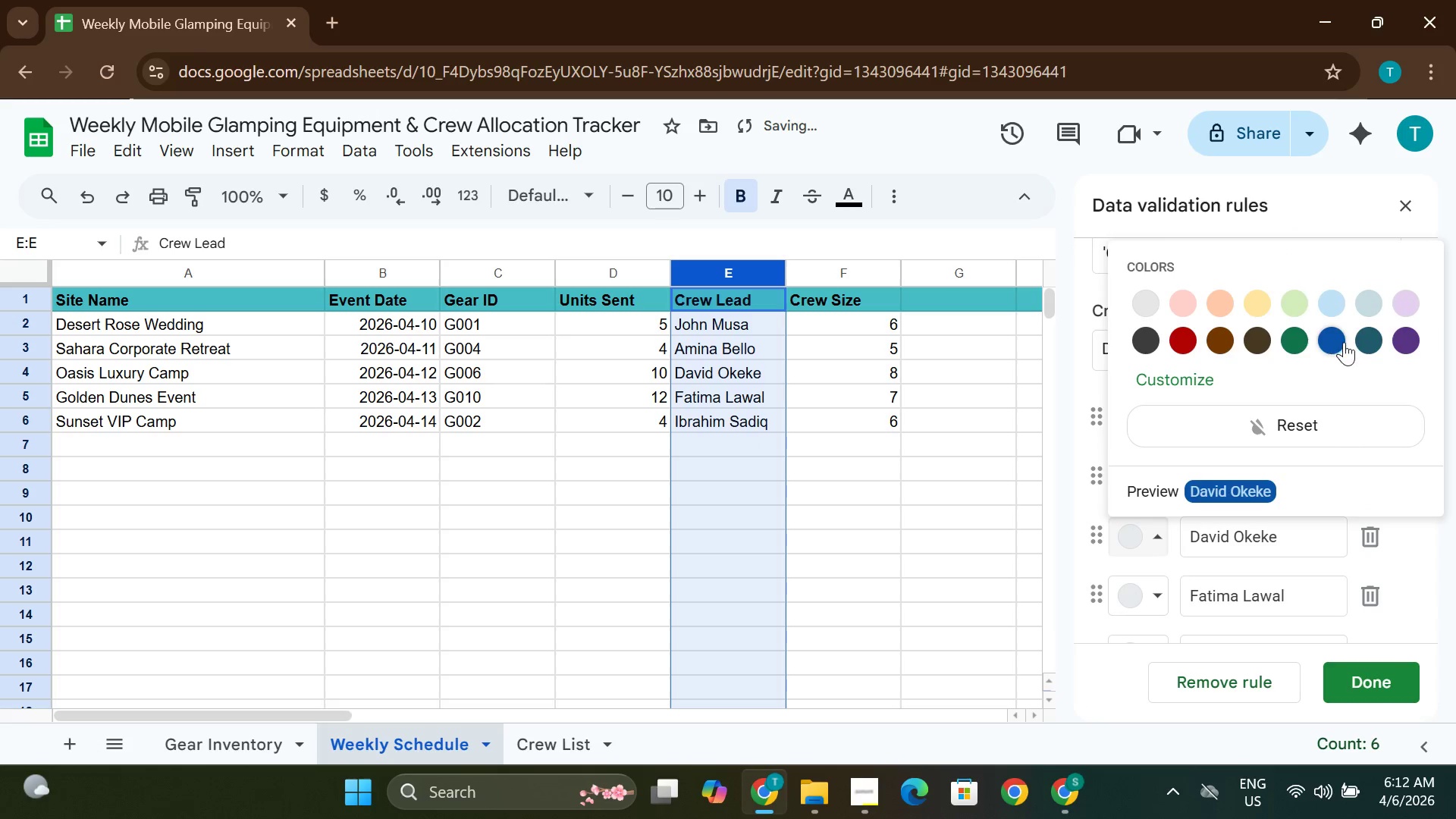 
left_click([1336, 342])
 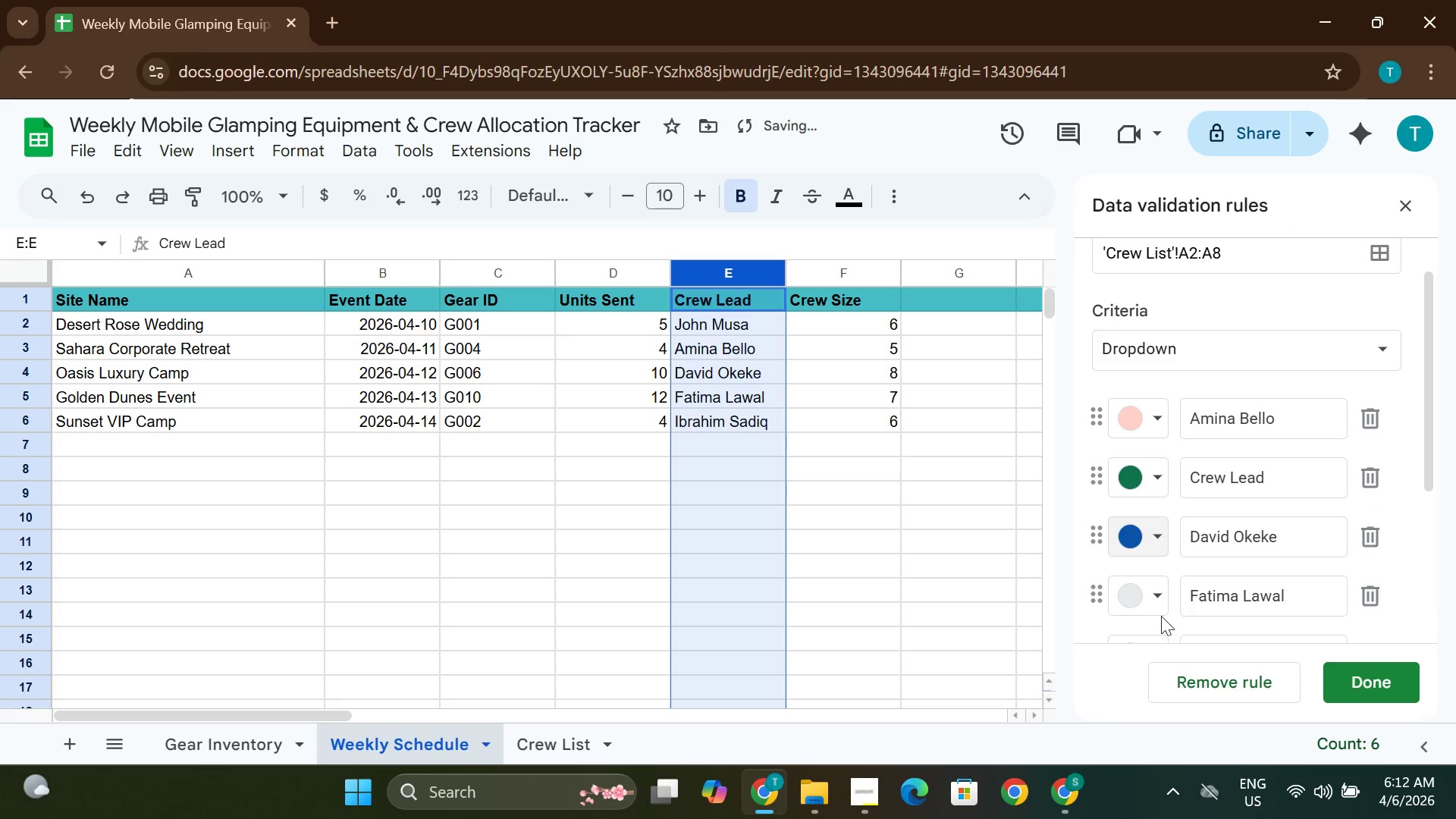 
left_click([1149, 601])
 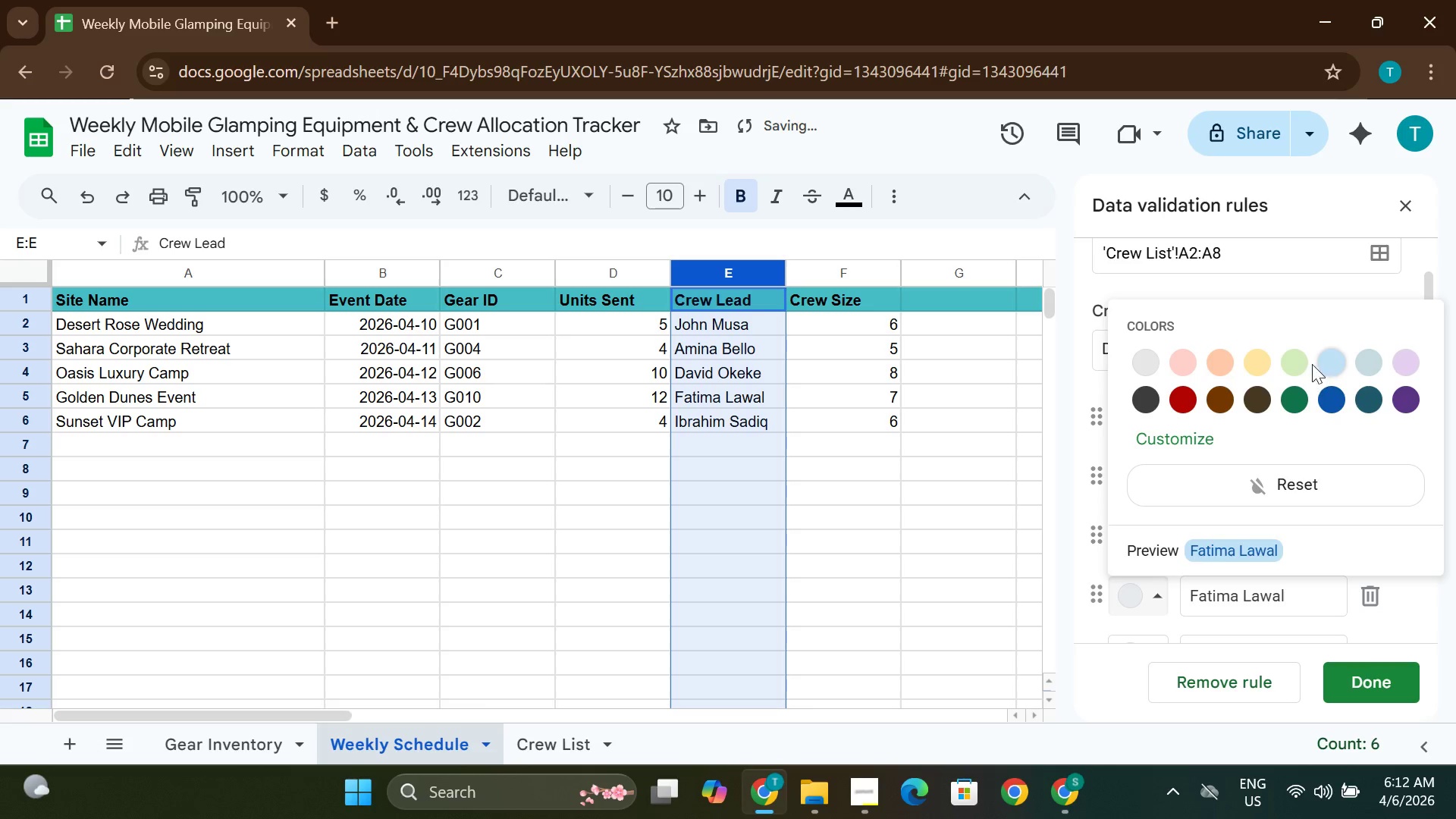 
left_click([1298, 362])
 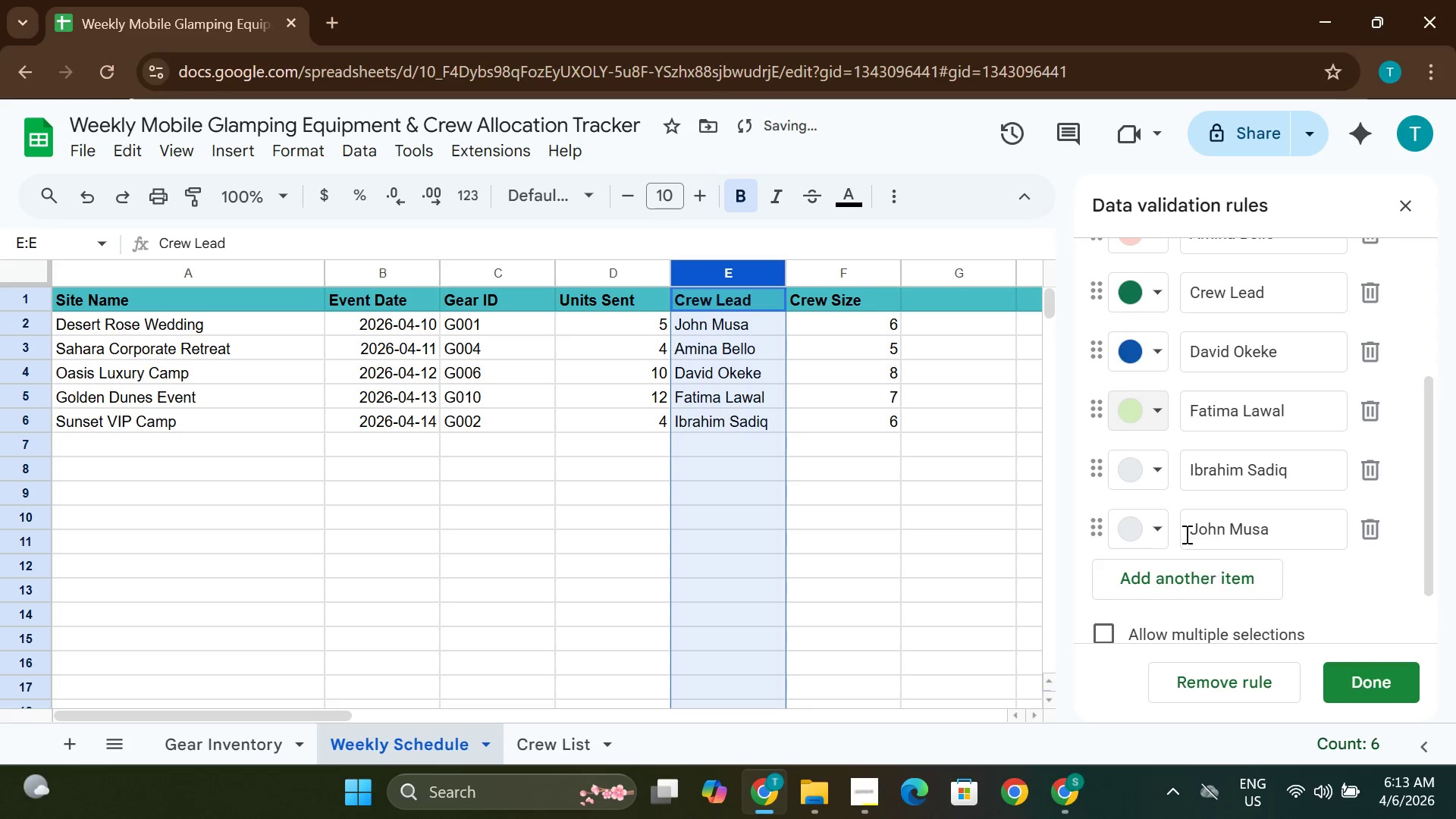 
left_click([1163, 460])
 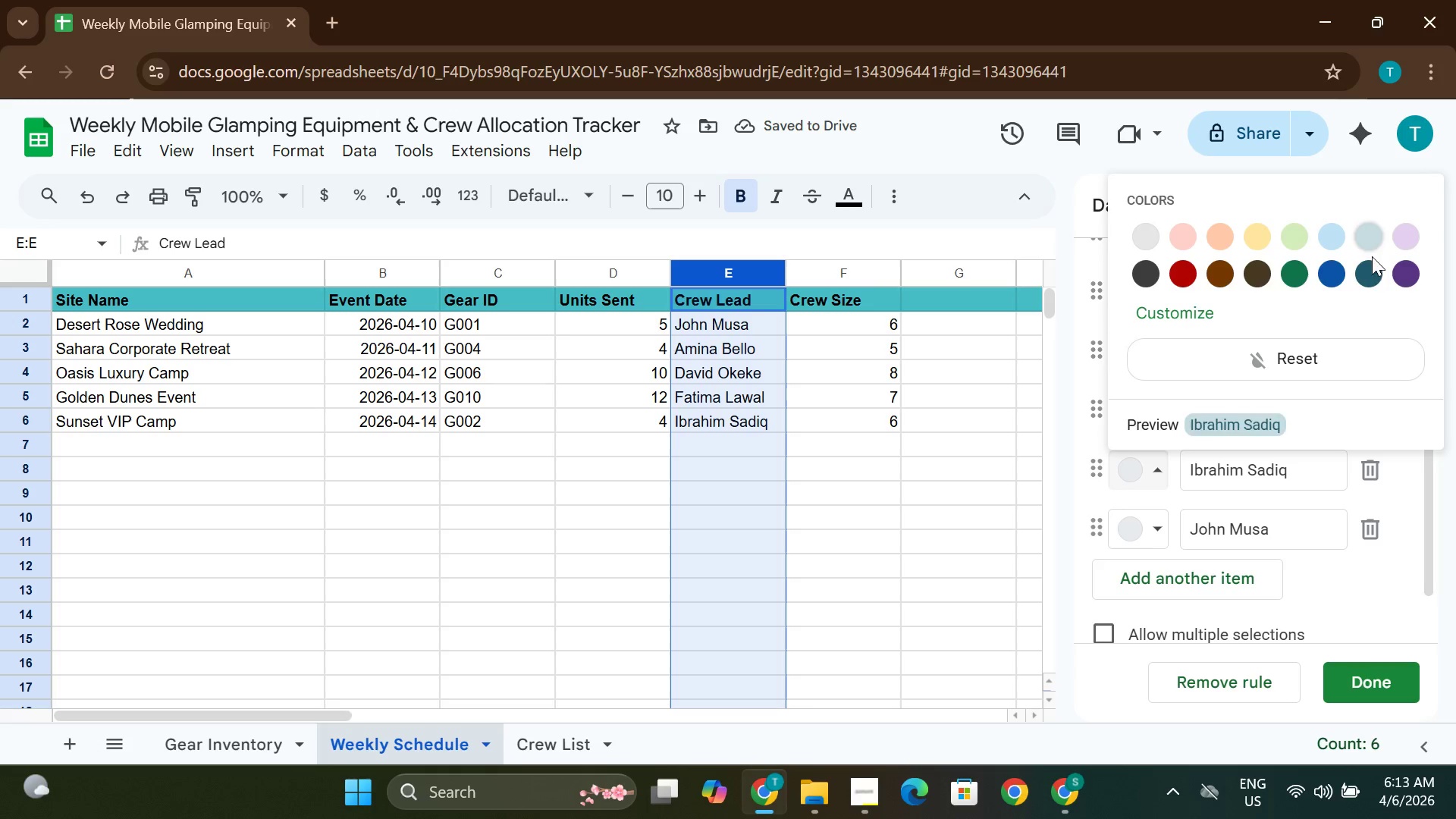 
left_click([1409, 274])
 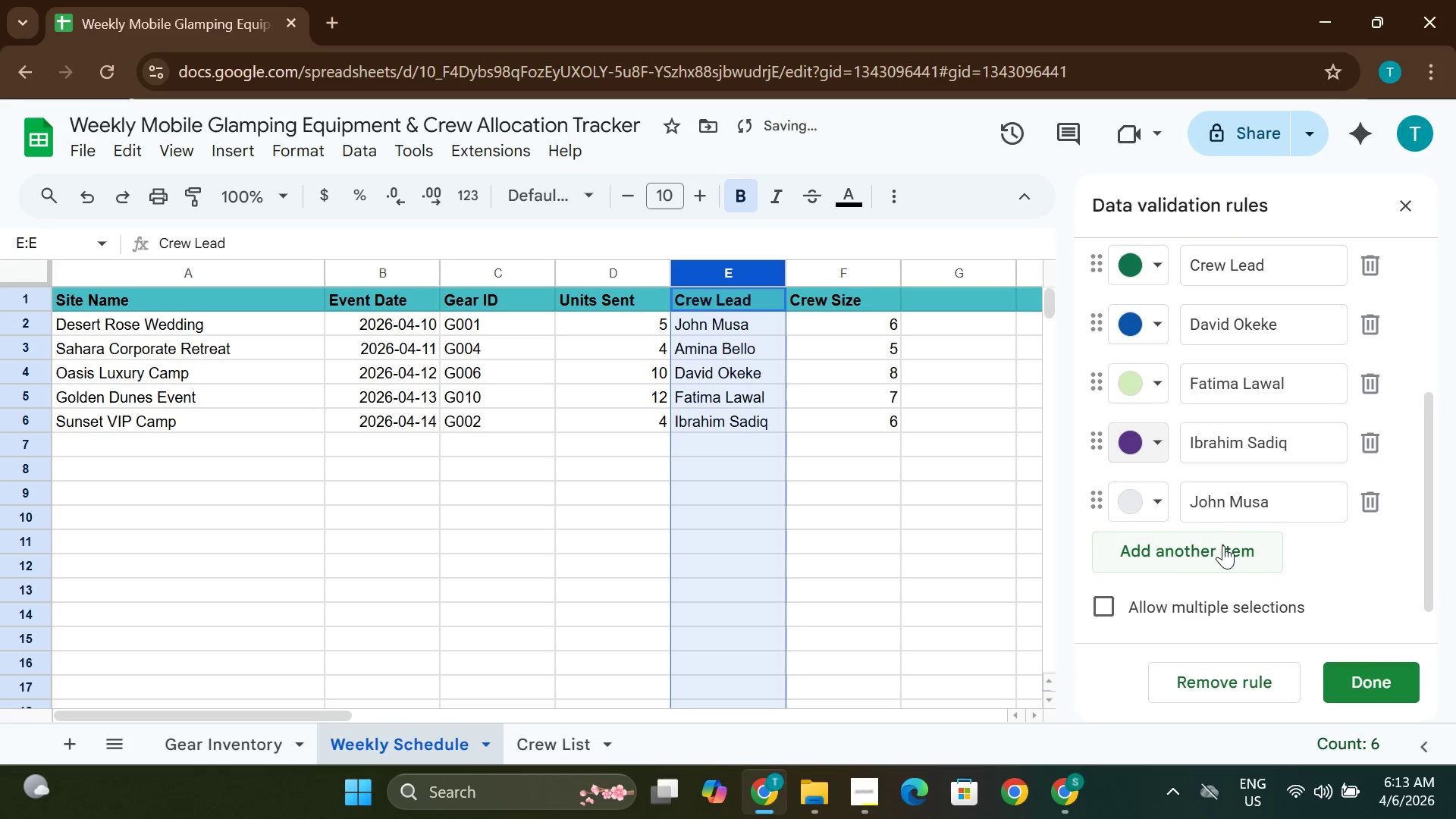 
left_click([1151, 496])
 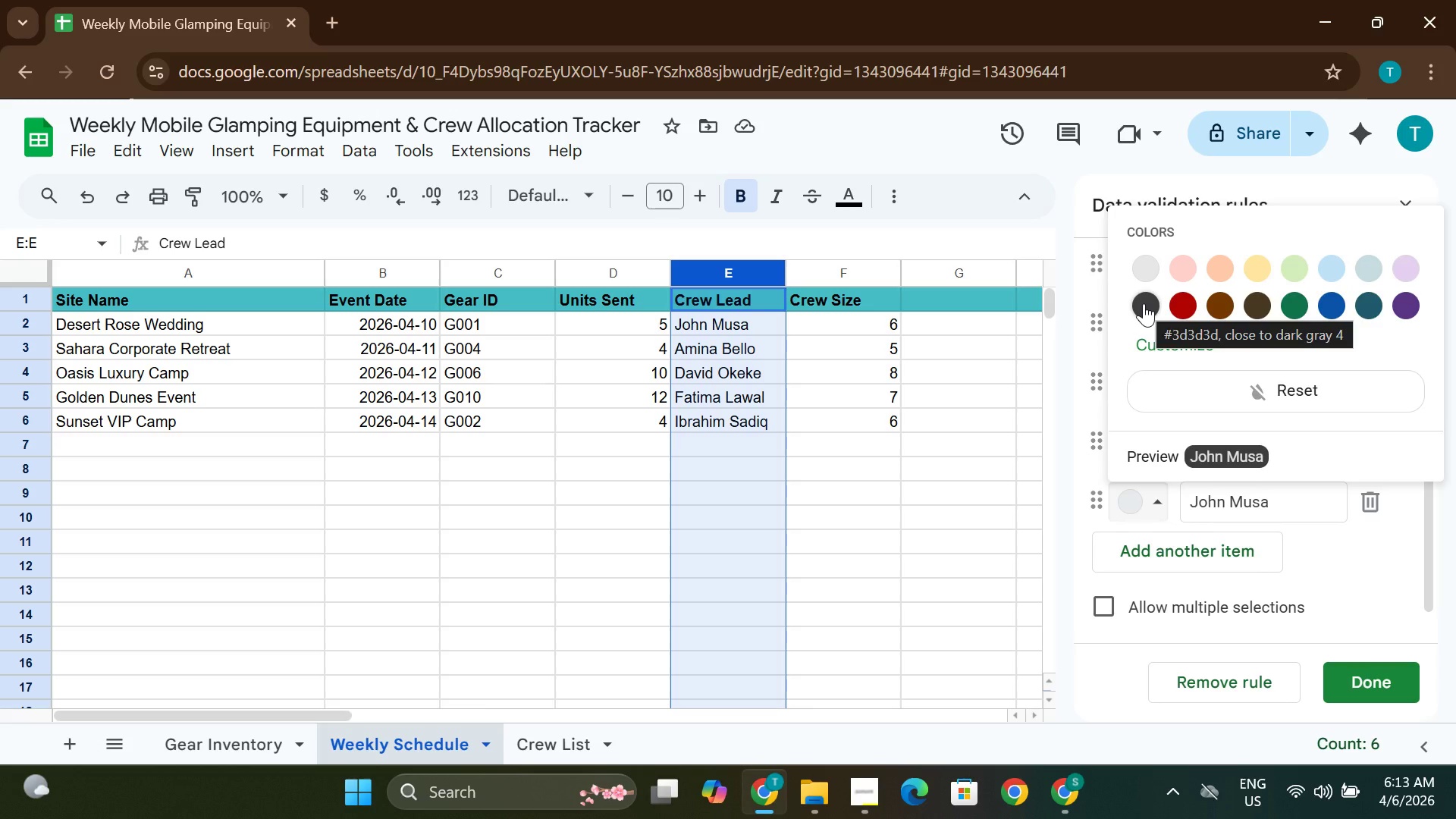 
wait(10.95)
 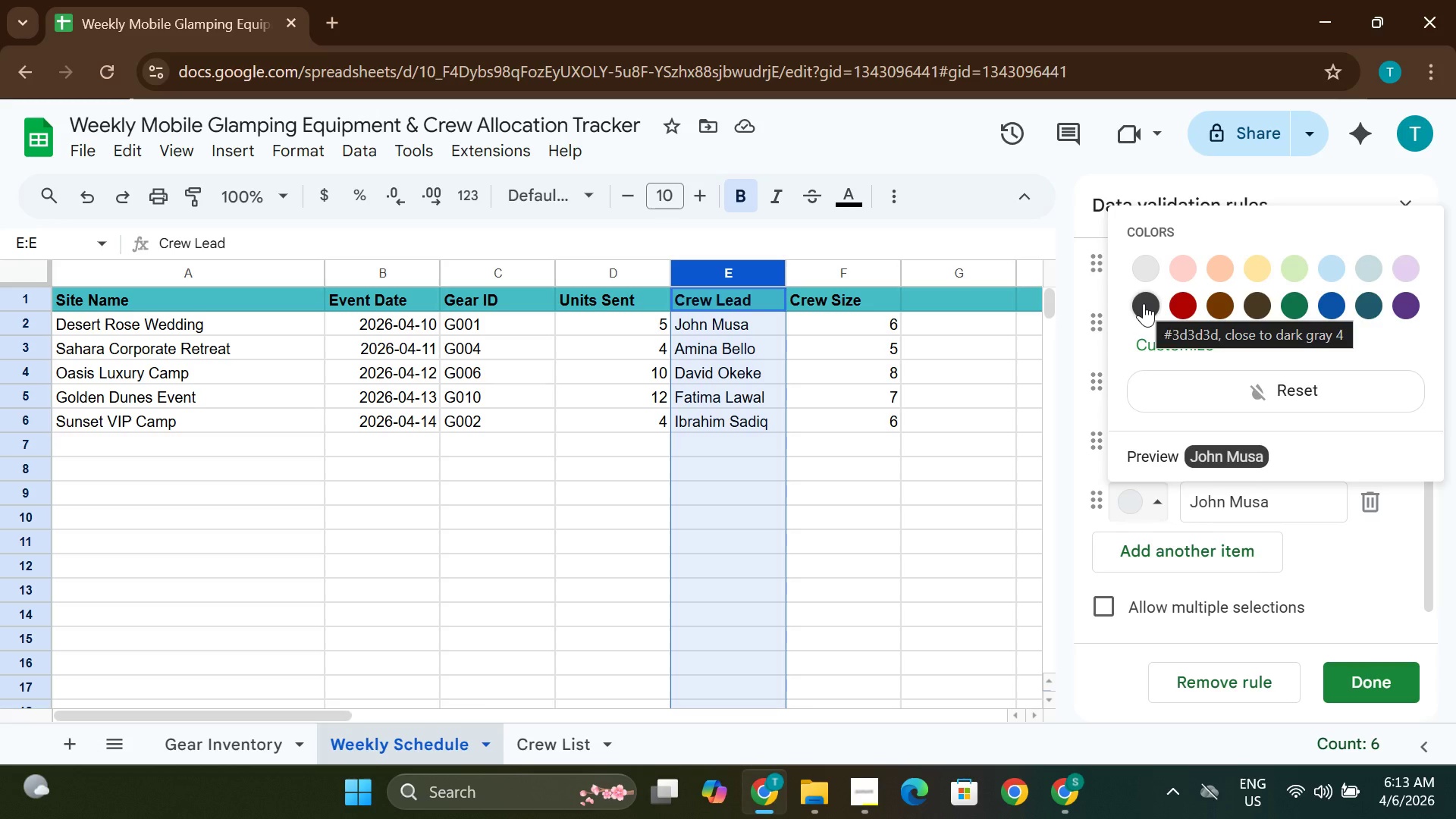 
left_click([1255, 271])
 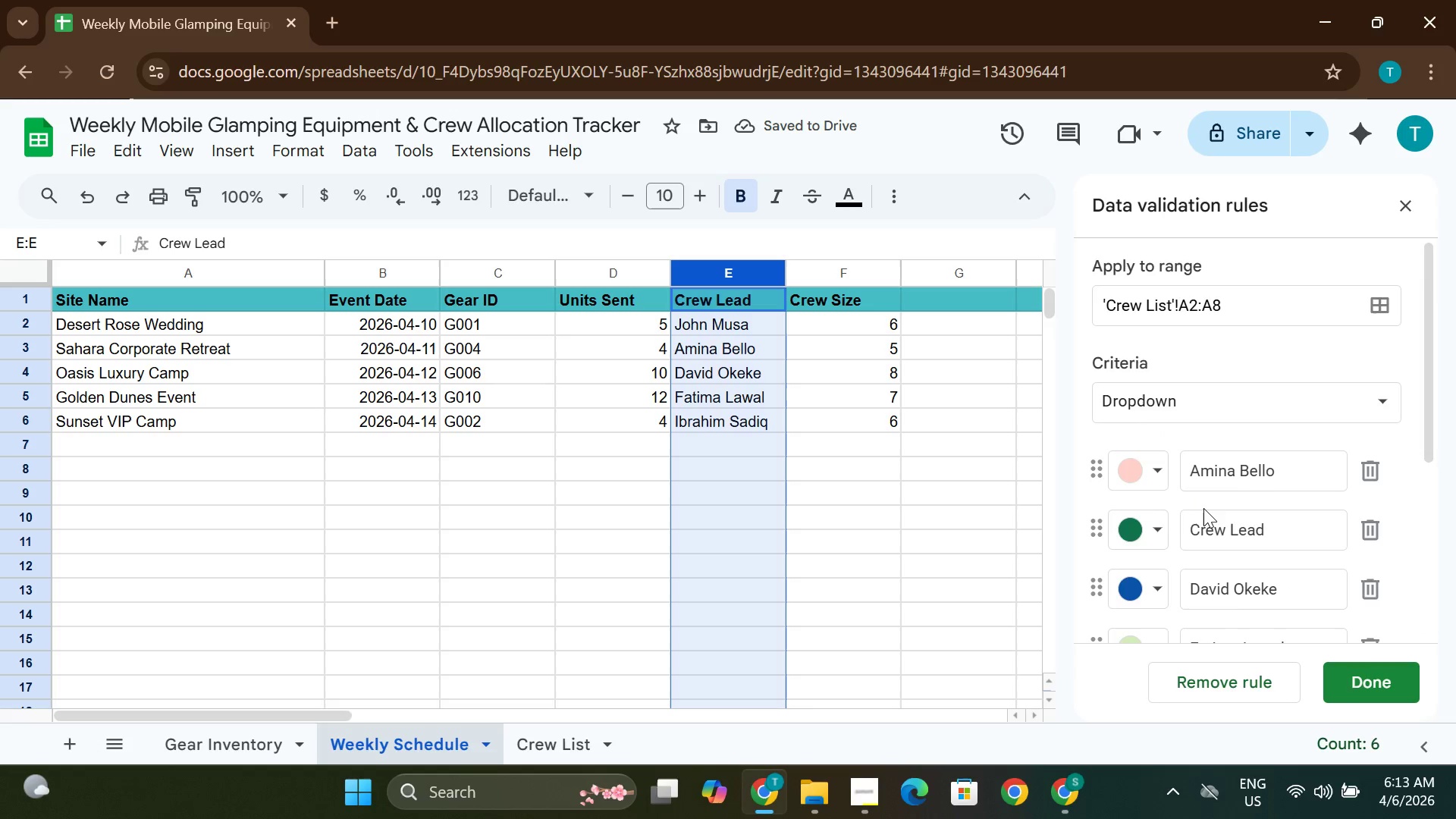 
wait(8.05)
 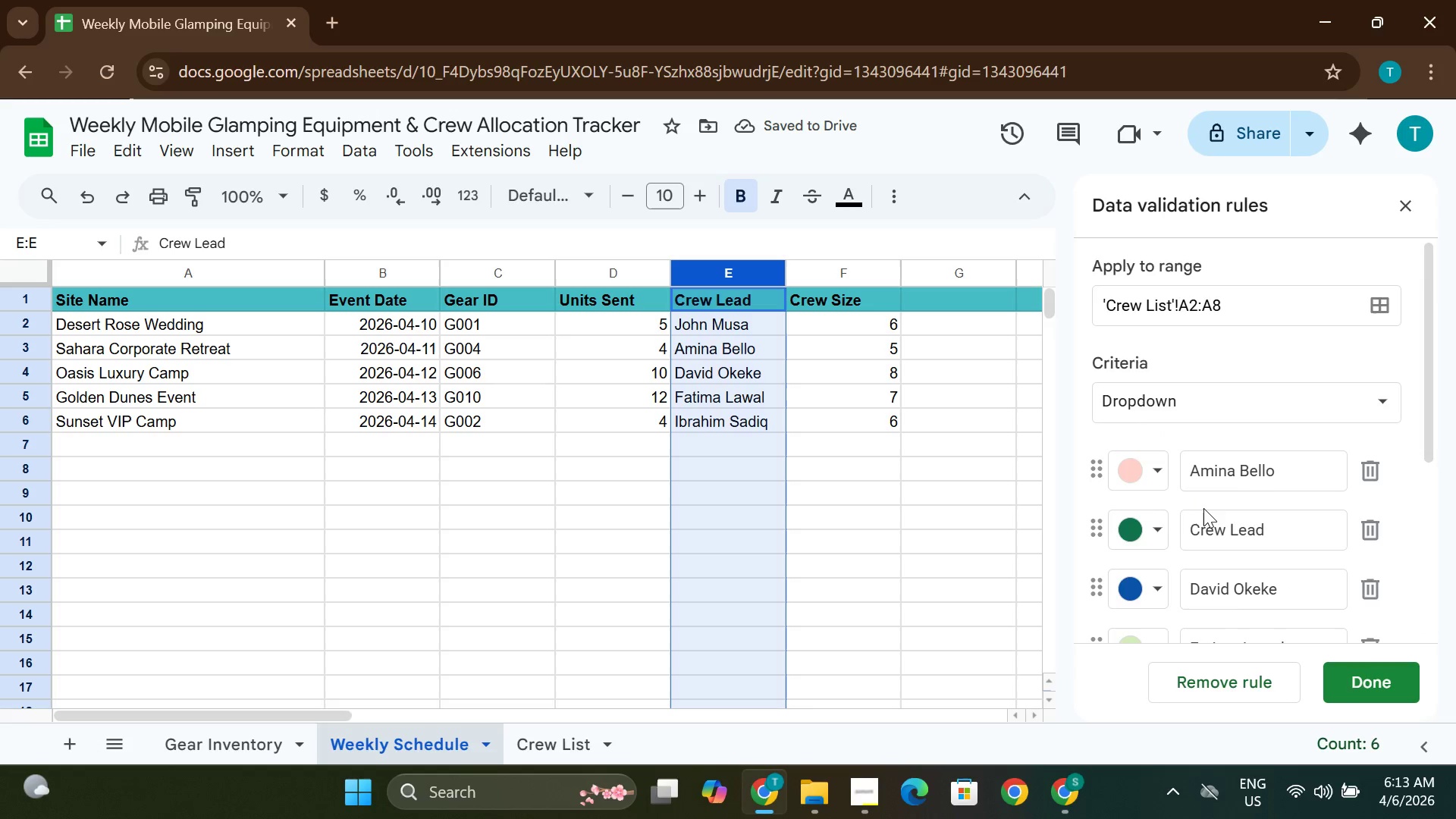 
left_click([1351, 680])
 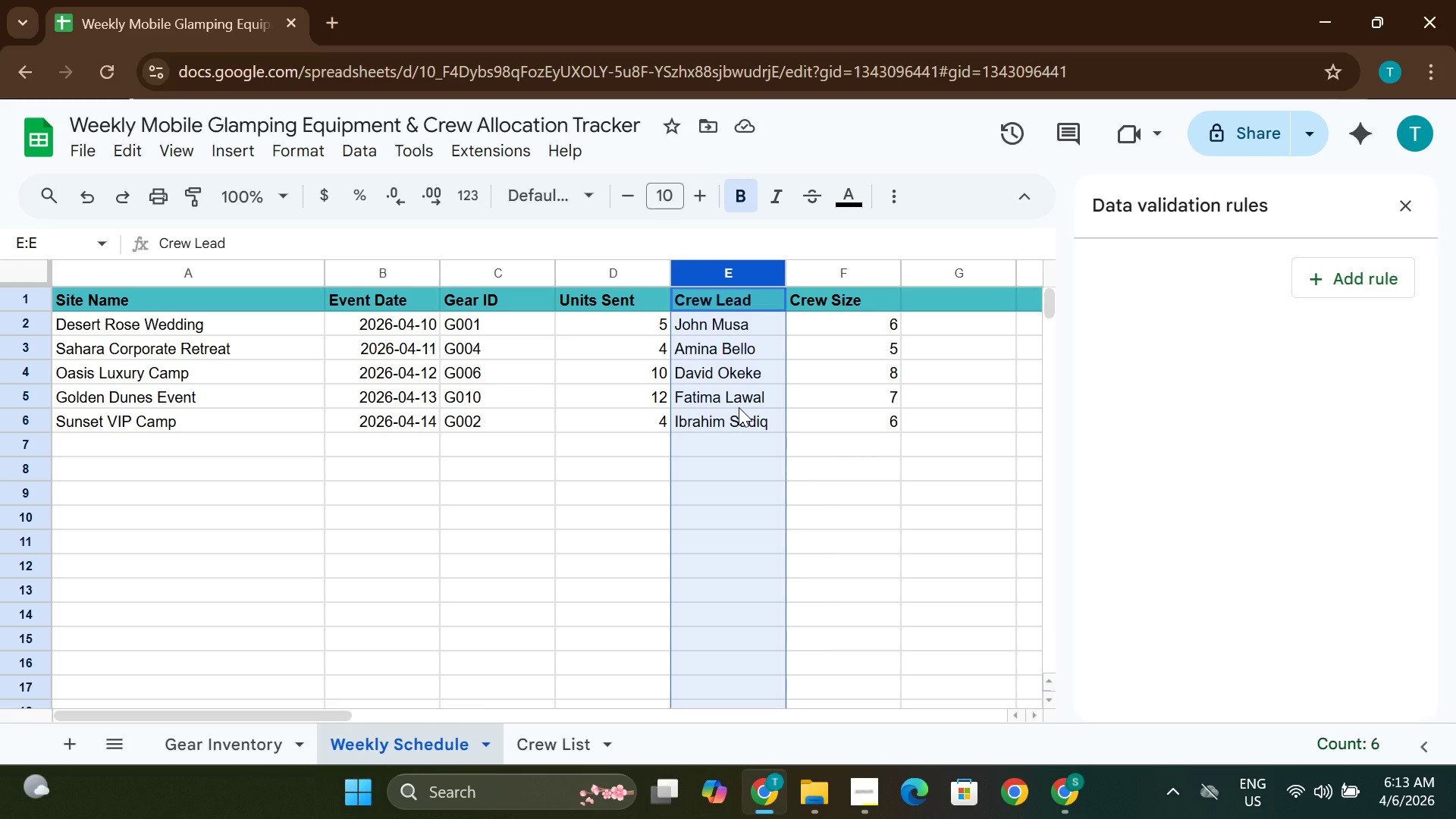 
wait(13.16)
 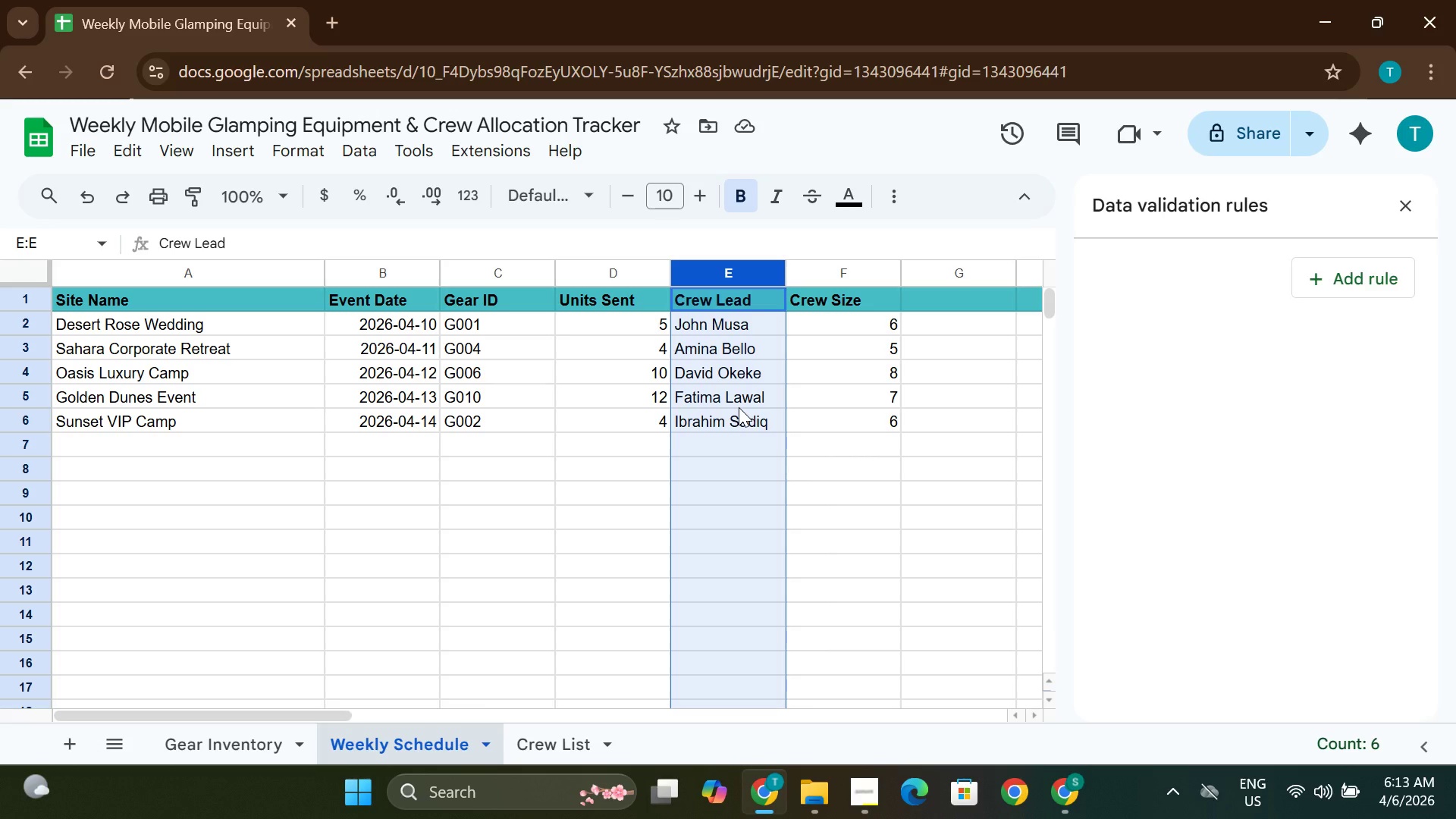 
left_click([553, 745])
 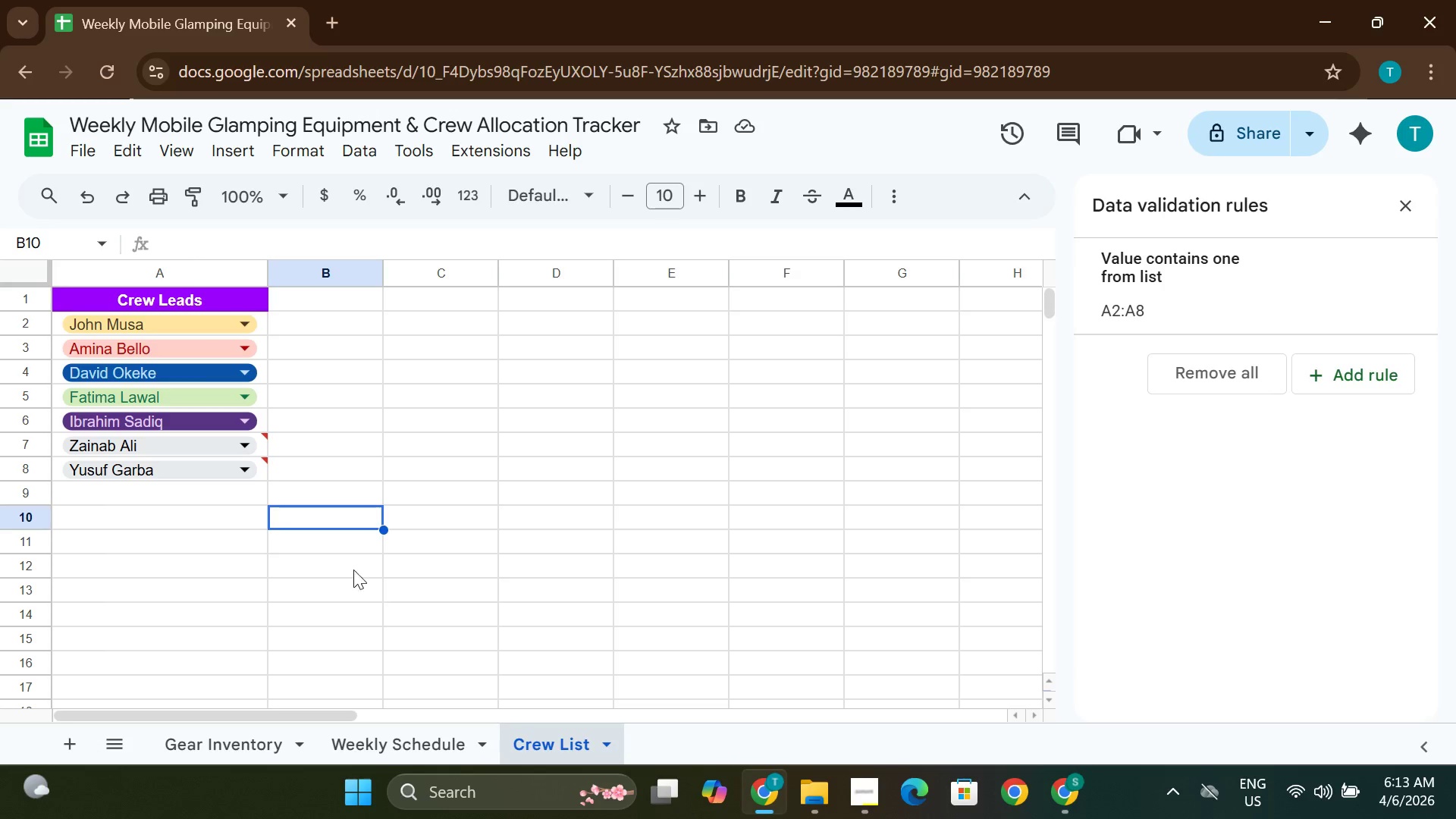 
left_click([245, 445])
 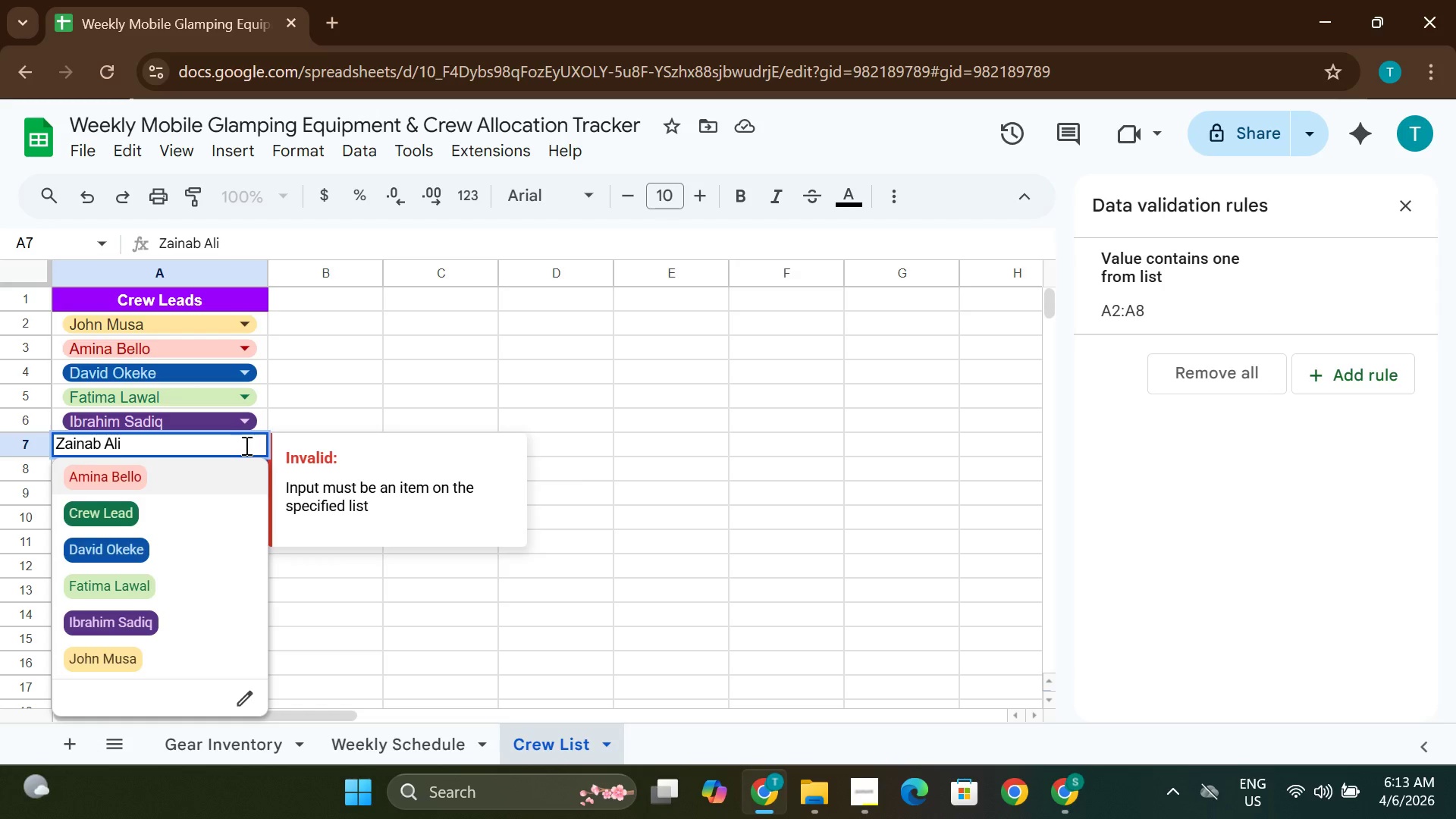 
left_click([245, 445])
 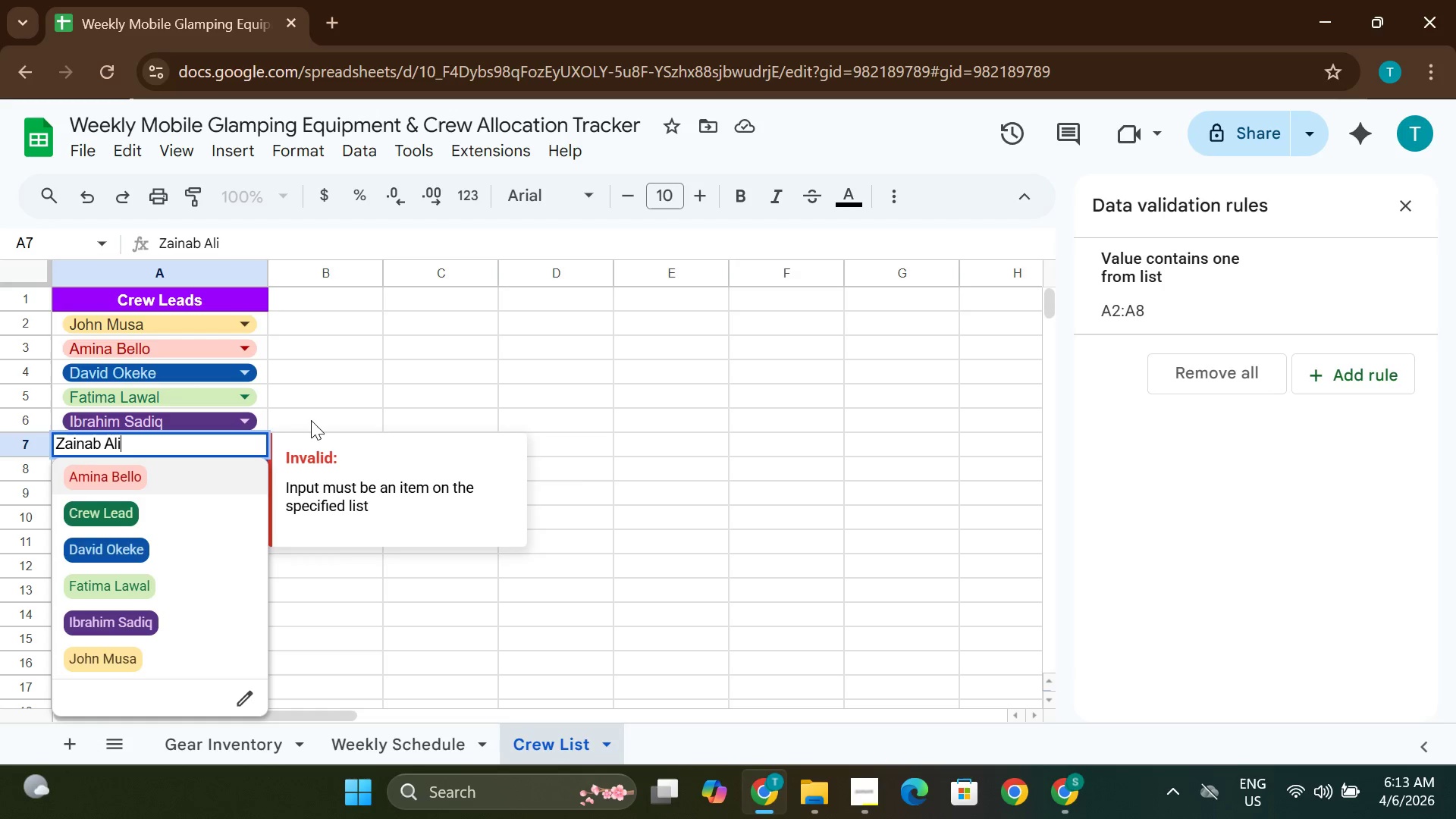 
left_click([312, 419])
 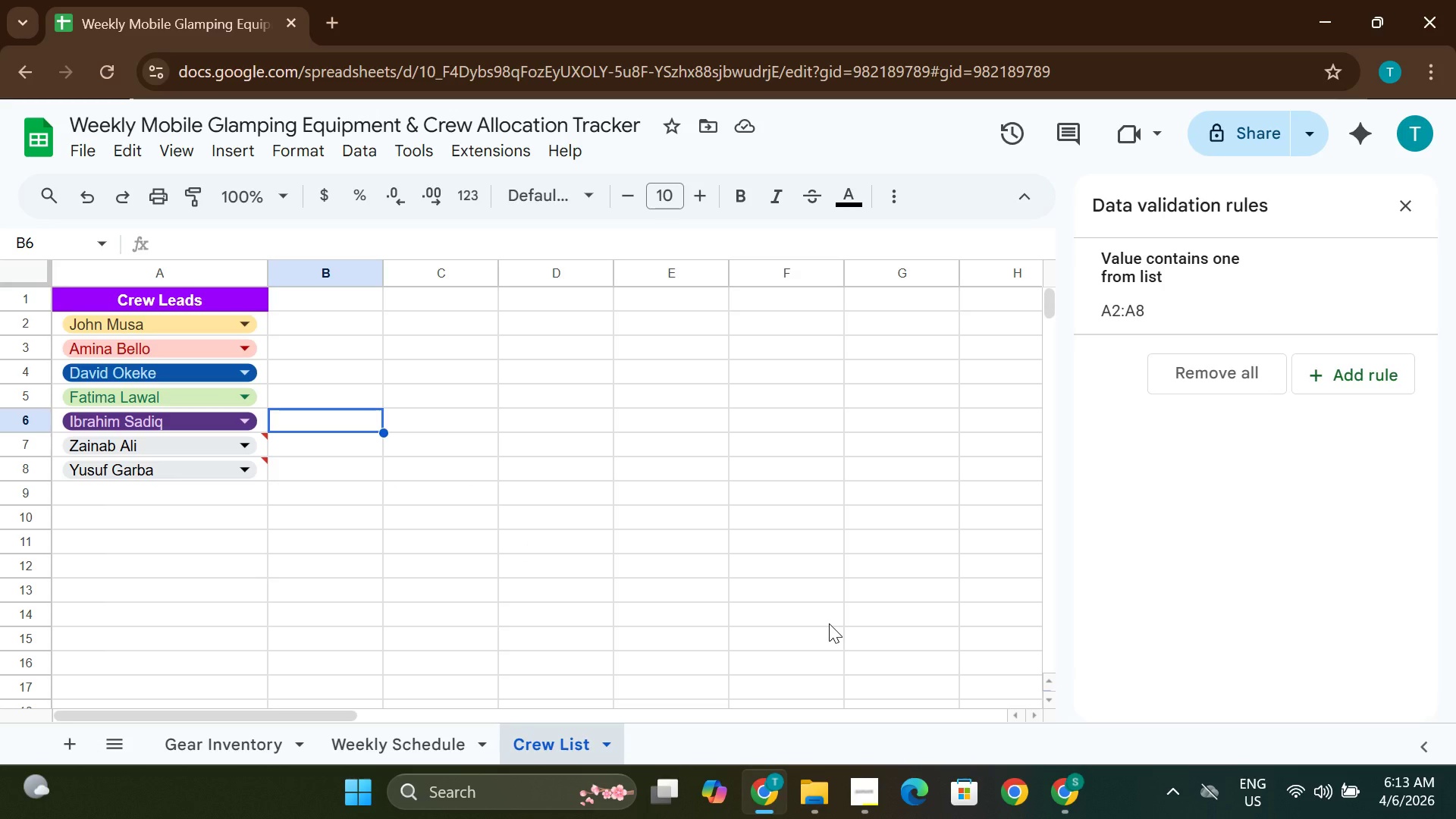 
wait(12.41)
 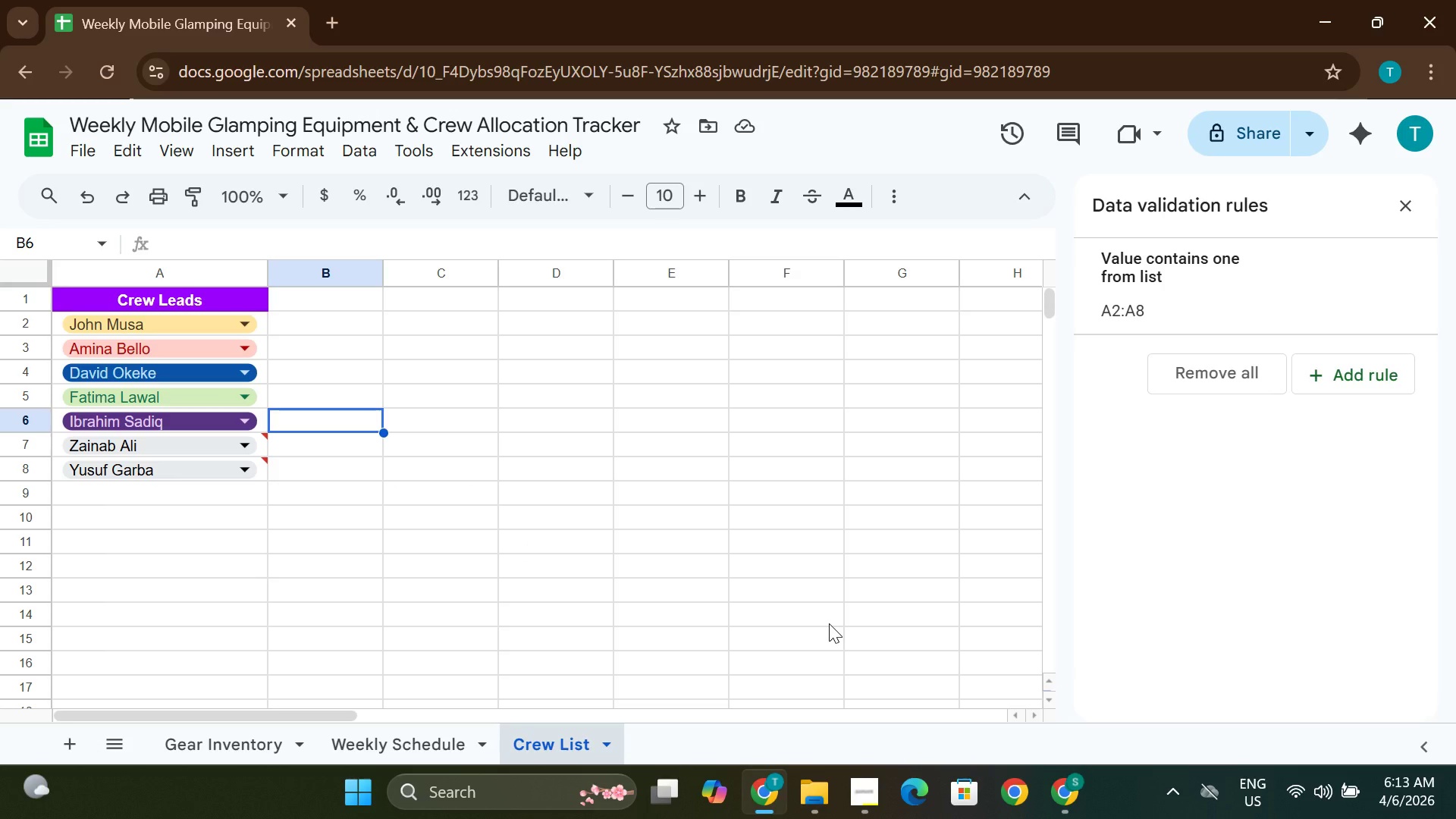 
left_click([418, 733])
 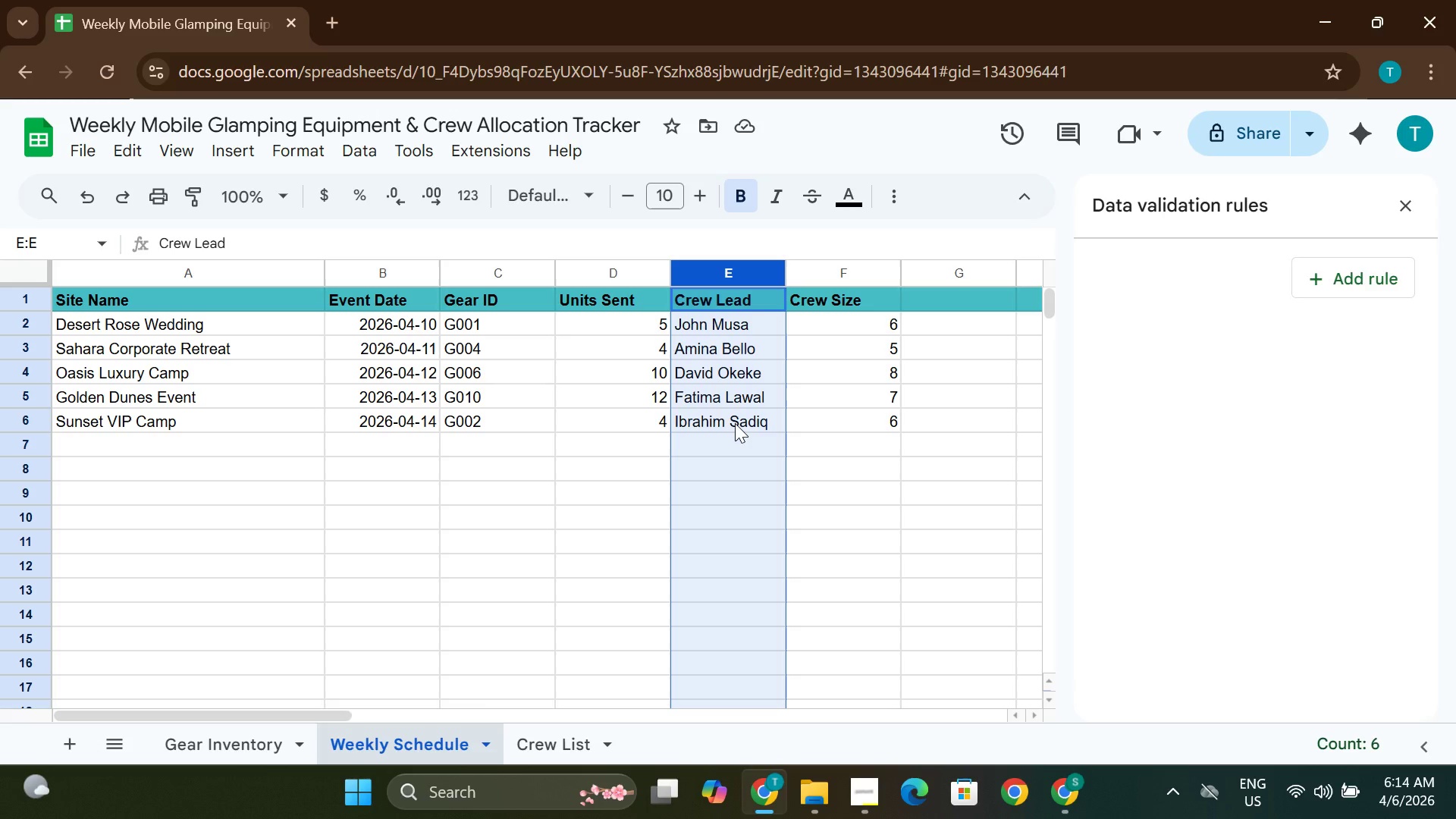 
wait(8.56)
 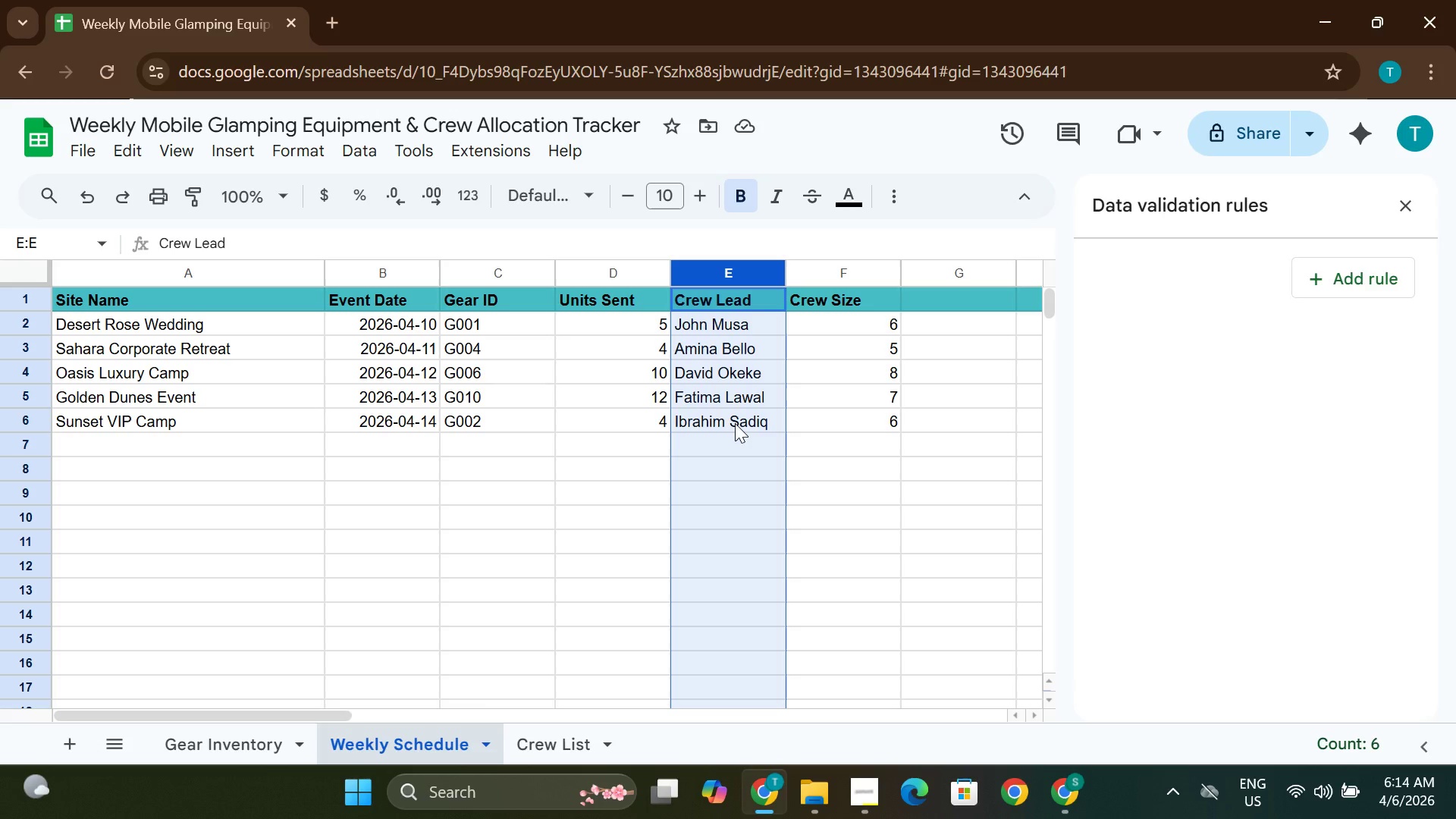 
left_click([548, 749])
 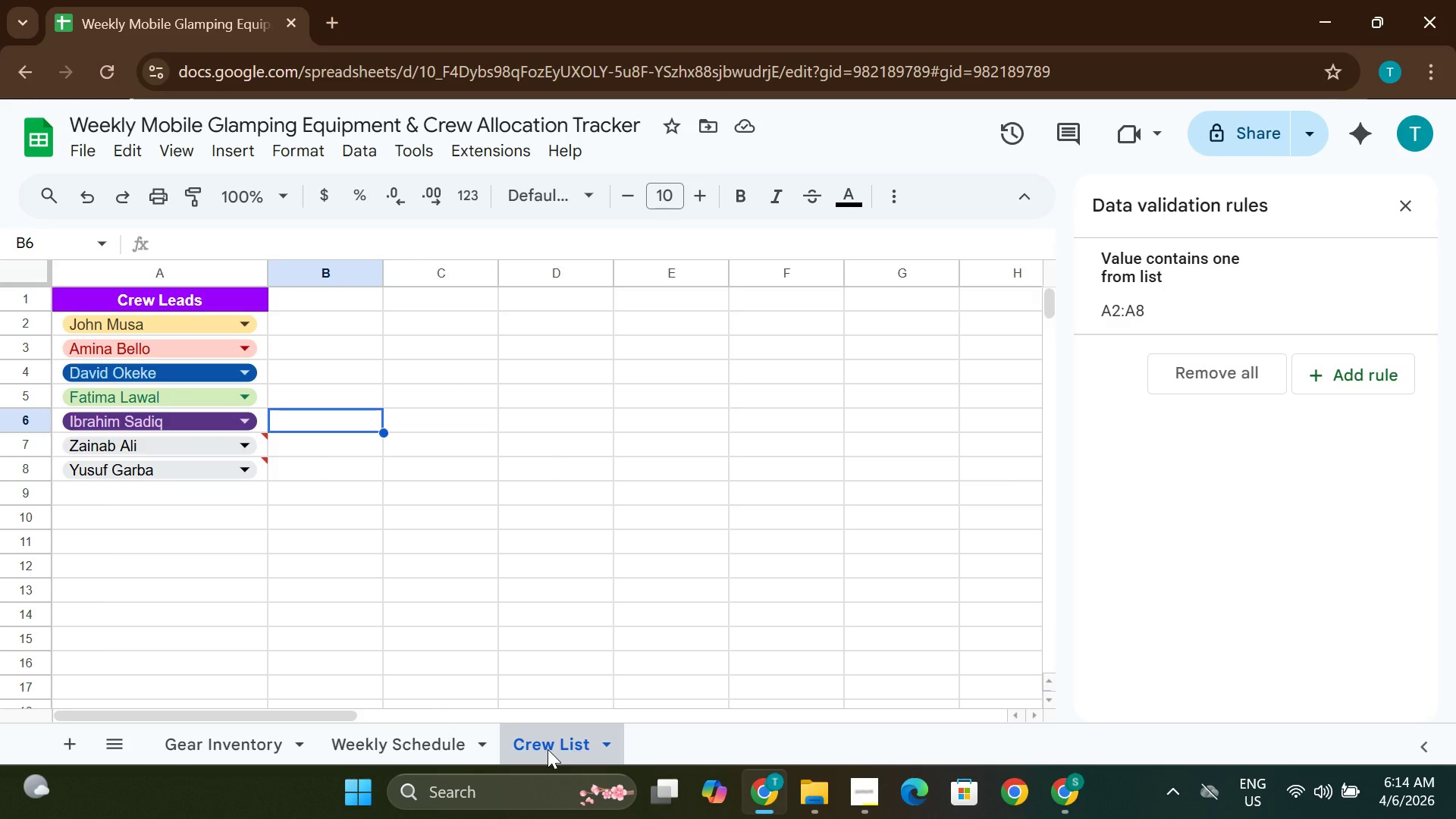 
wait(7.25)
 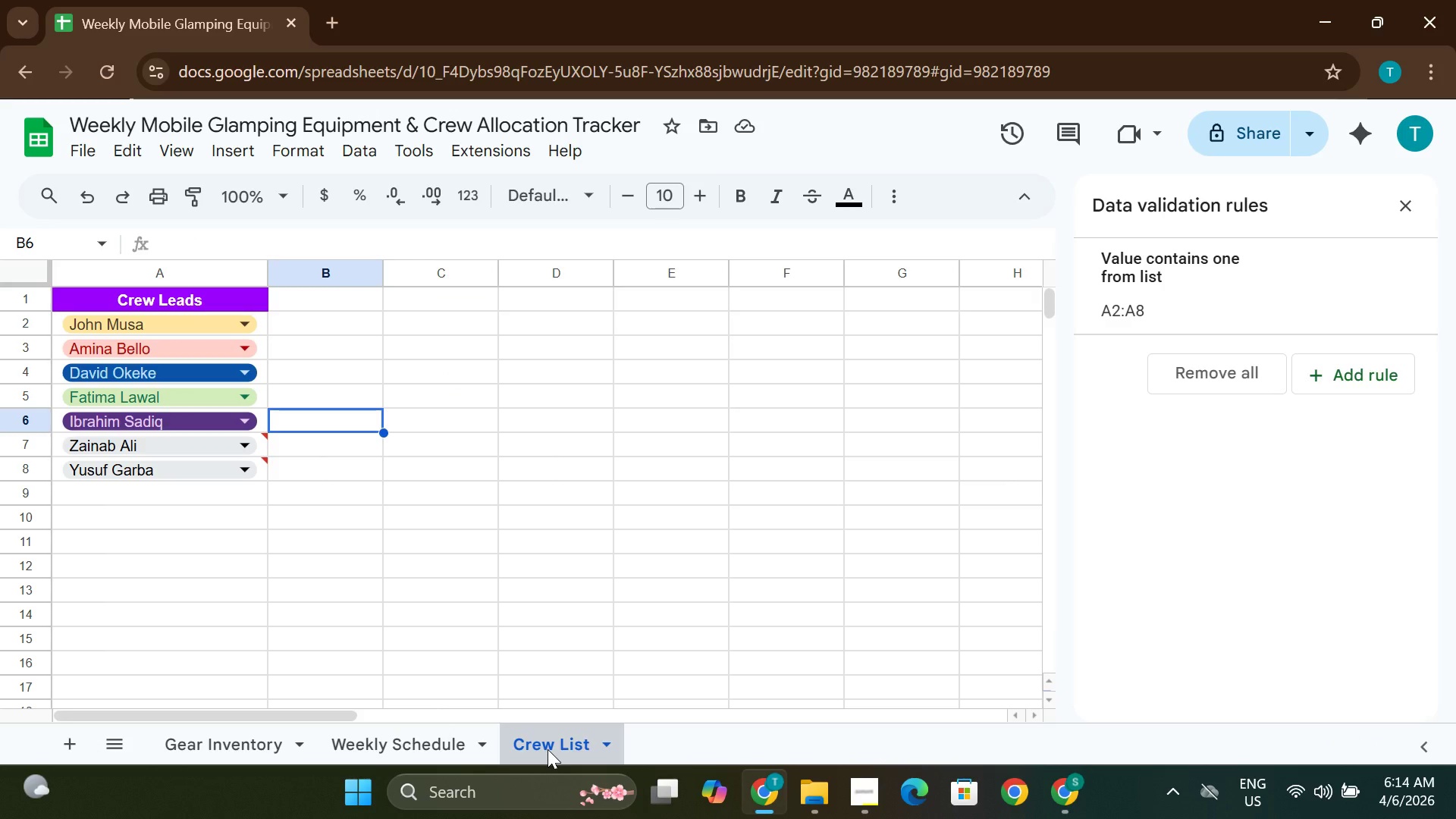 
left_click([548, 749])
 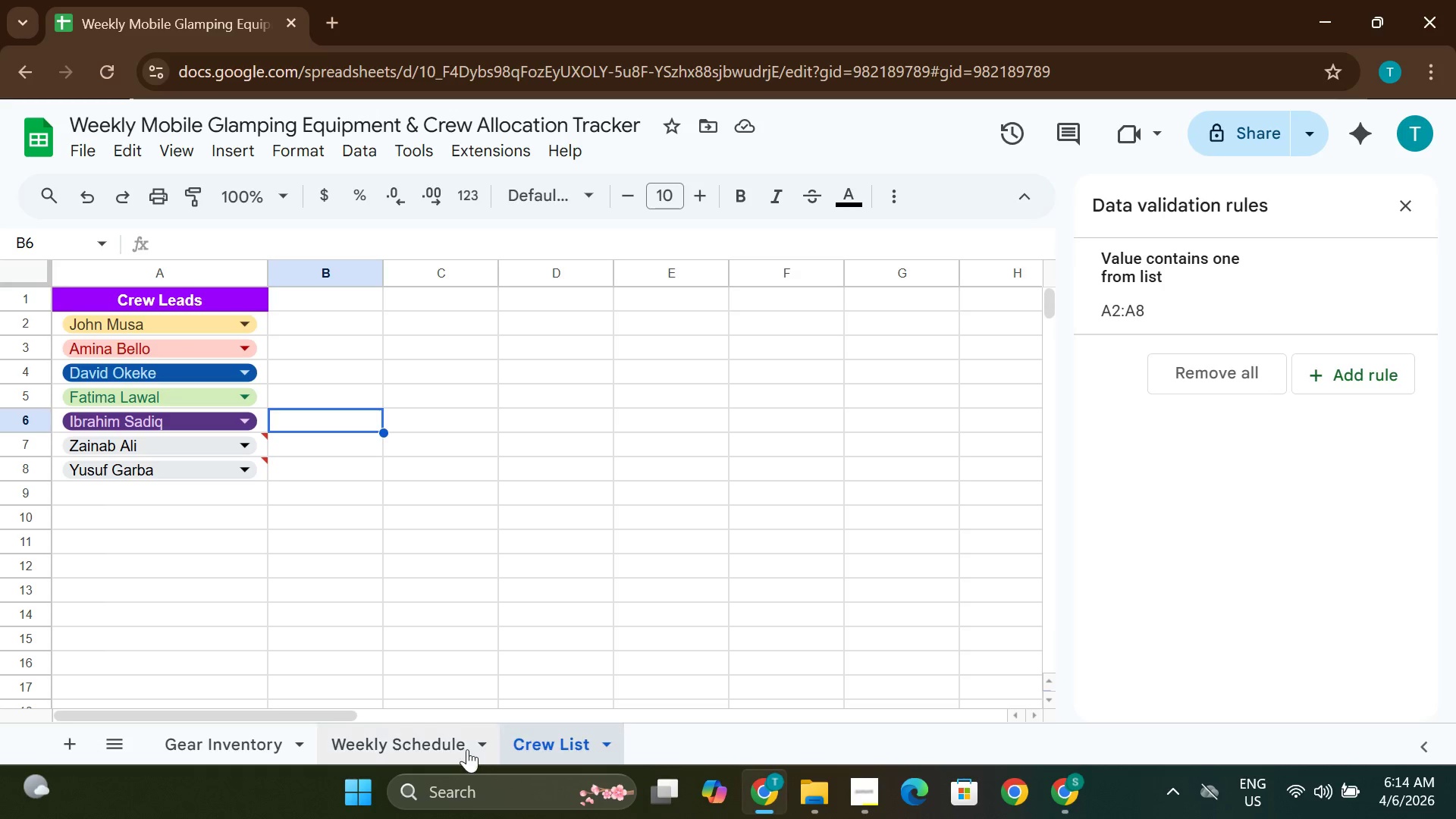 
left_click([457, 749])
 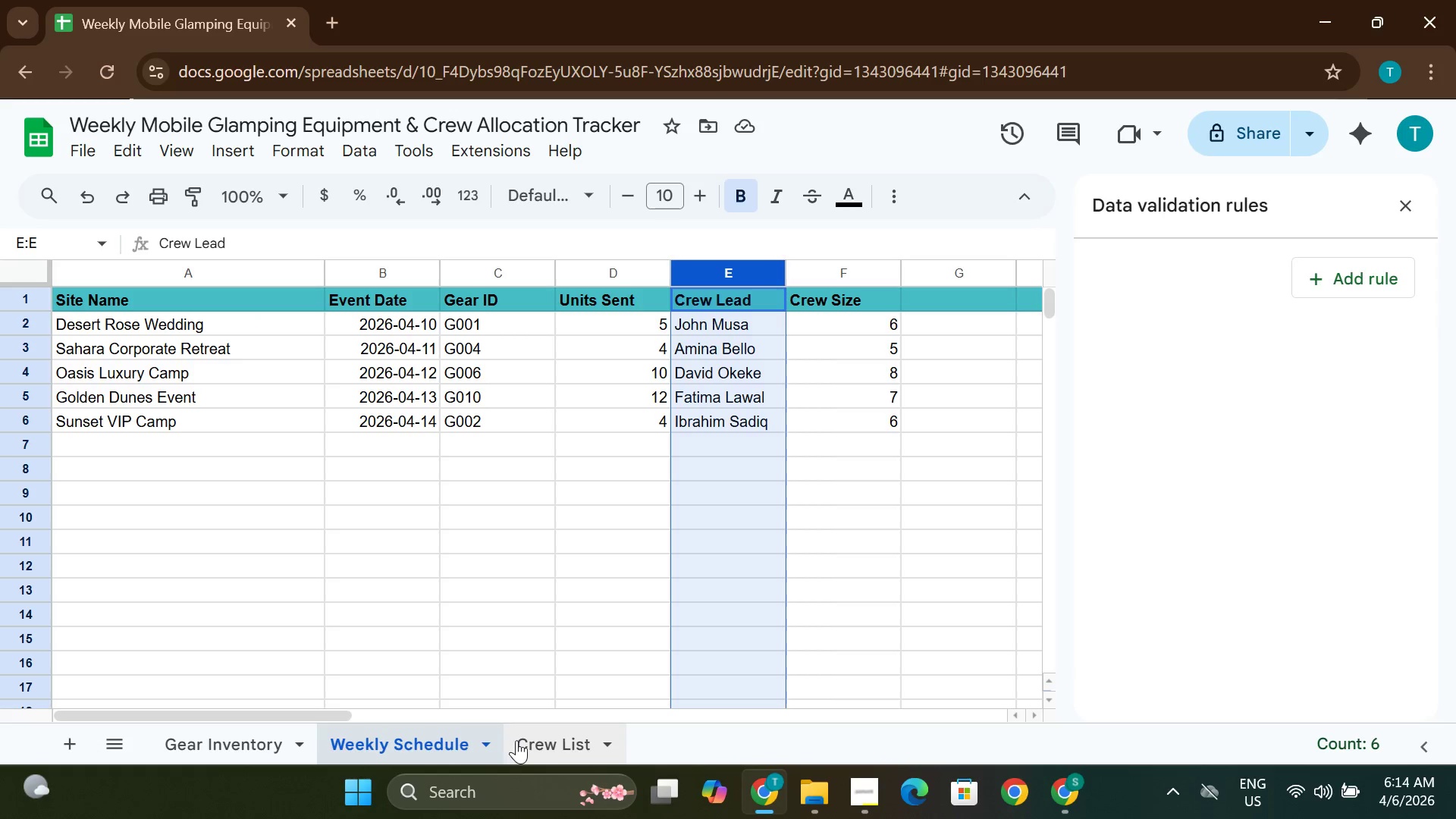 
left_click([520, 740])
 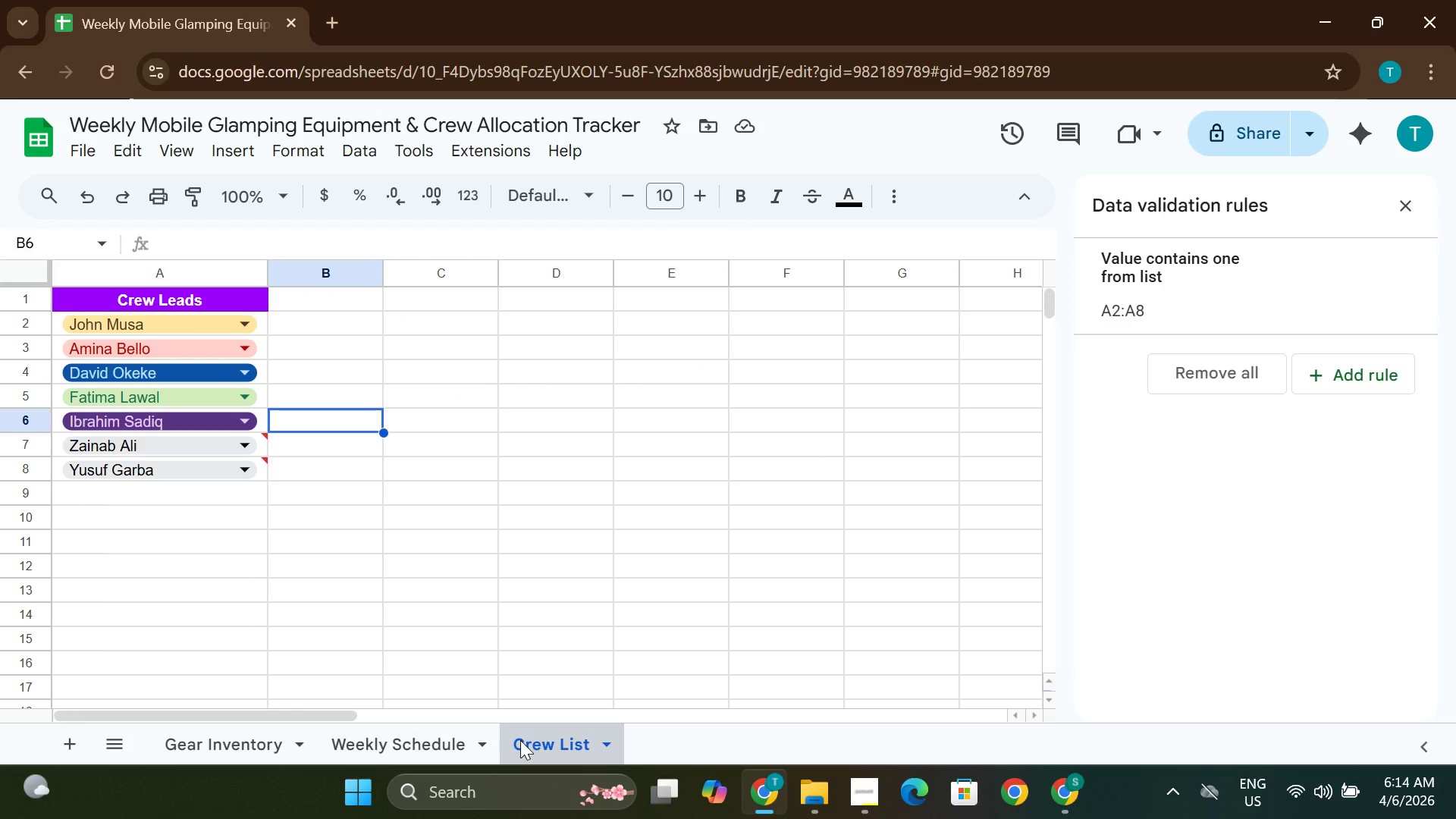 
left_click([417, 738])
 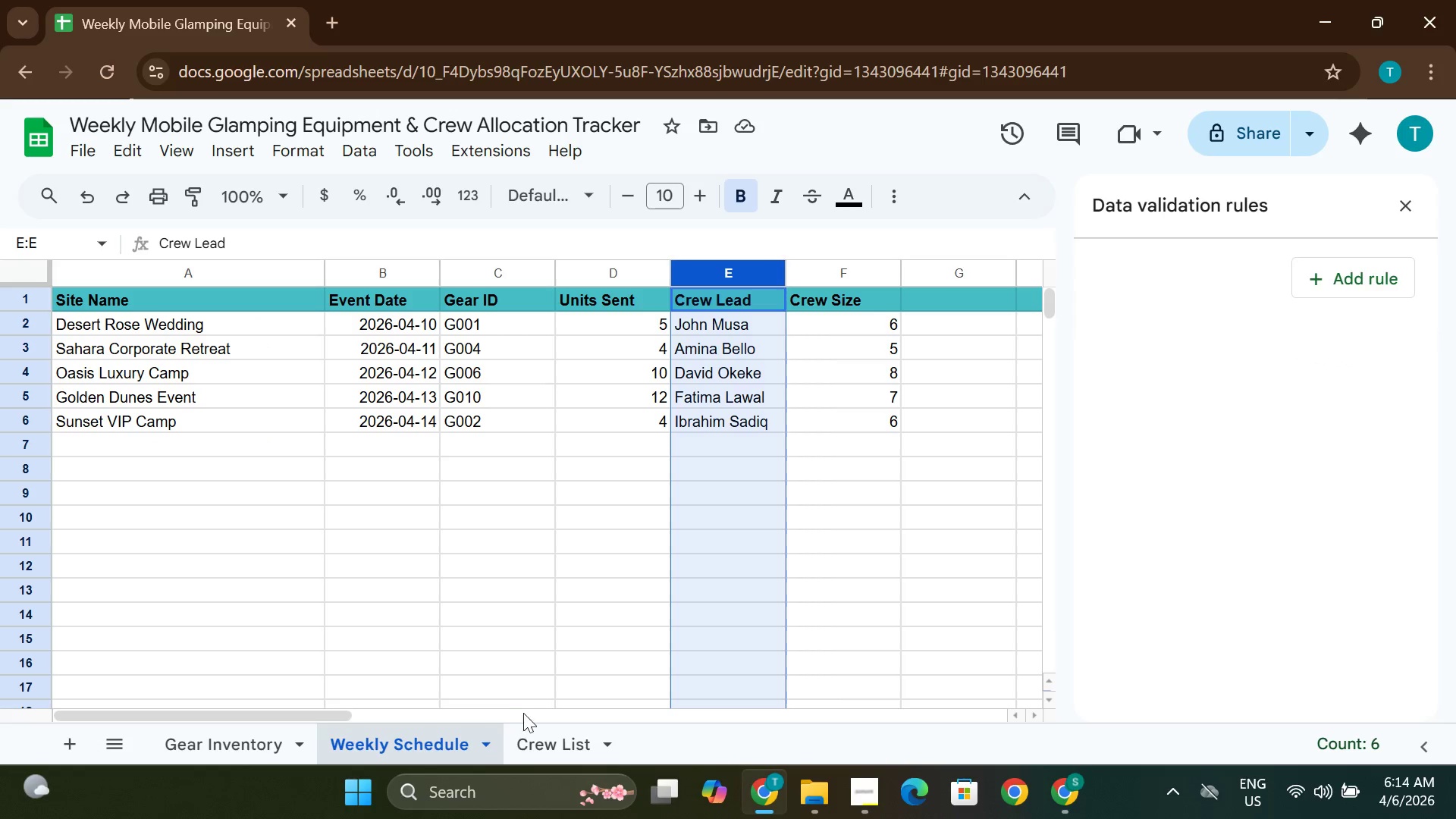 
left_click([547, 747])
 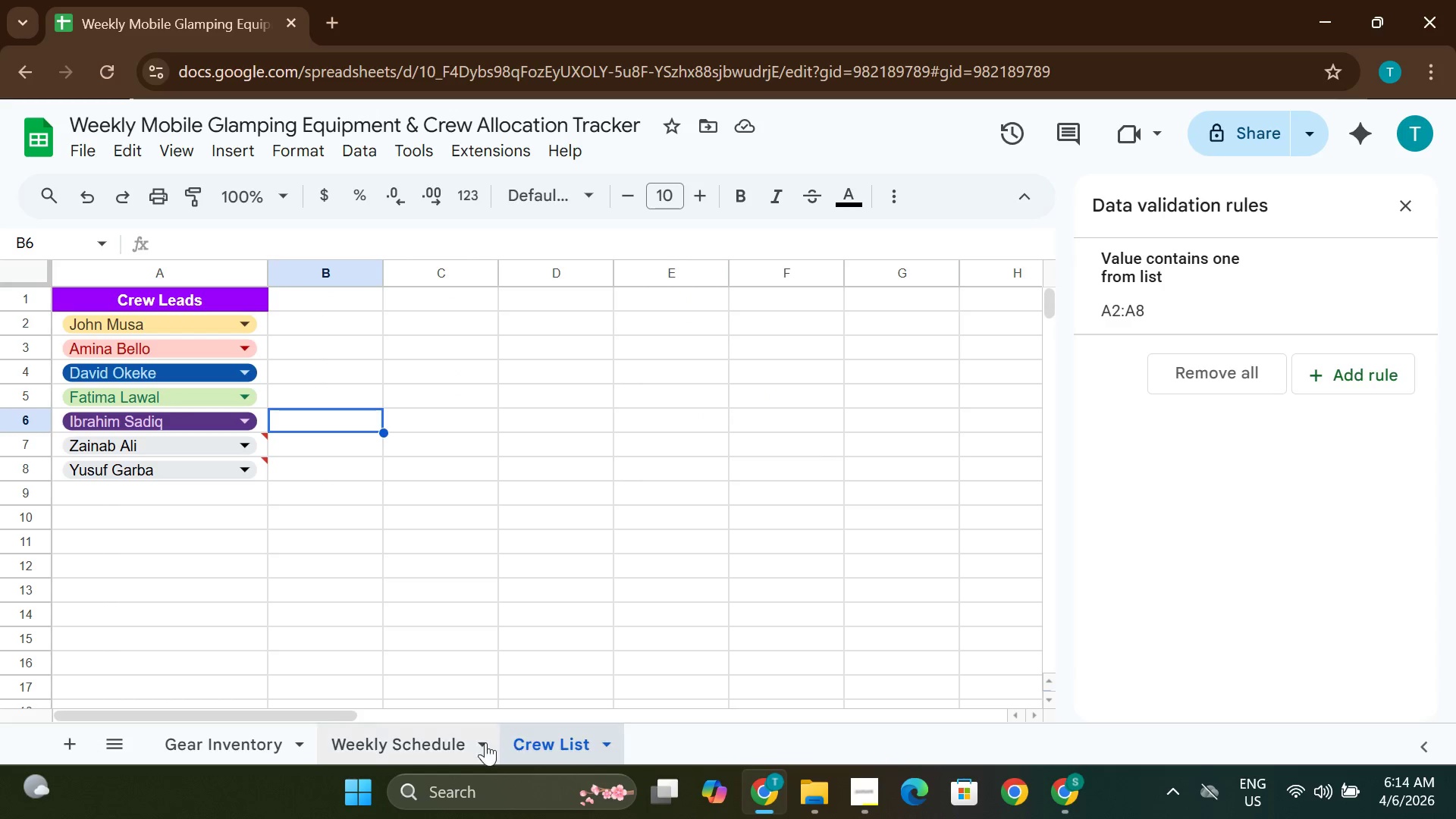 
left_click([450, 741])
 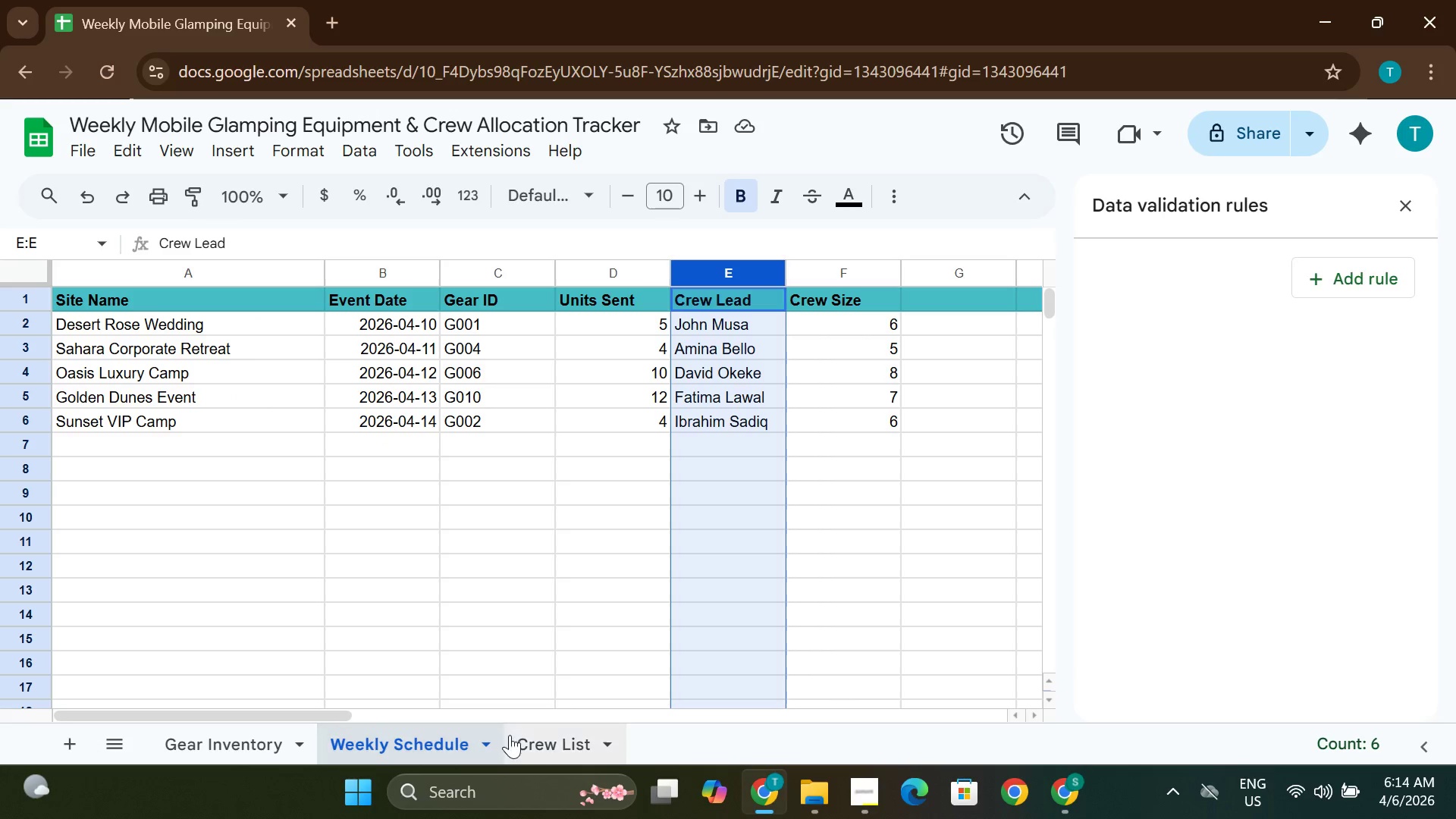 
left_click([541, 737])
 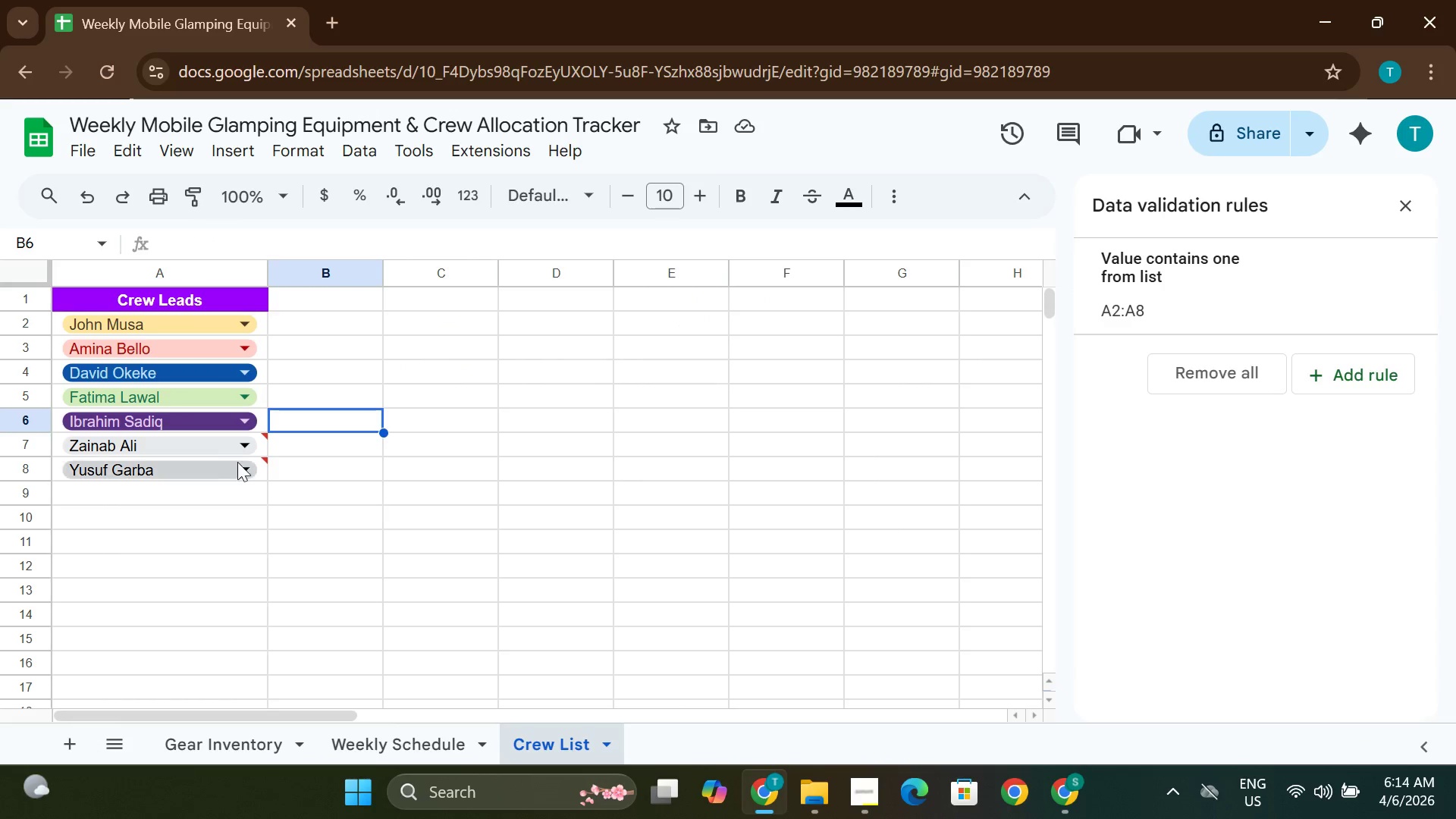 
double_click([209, 443])
 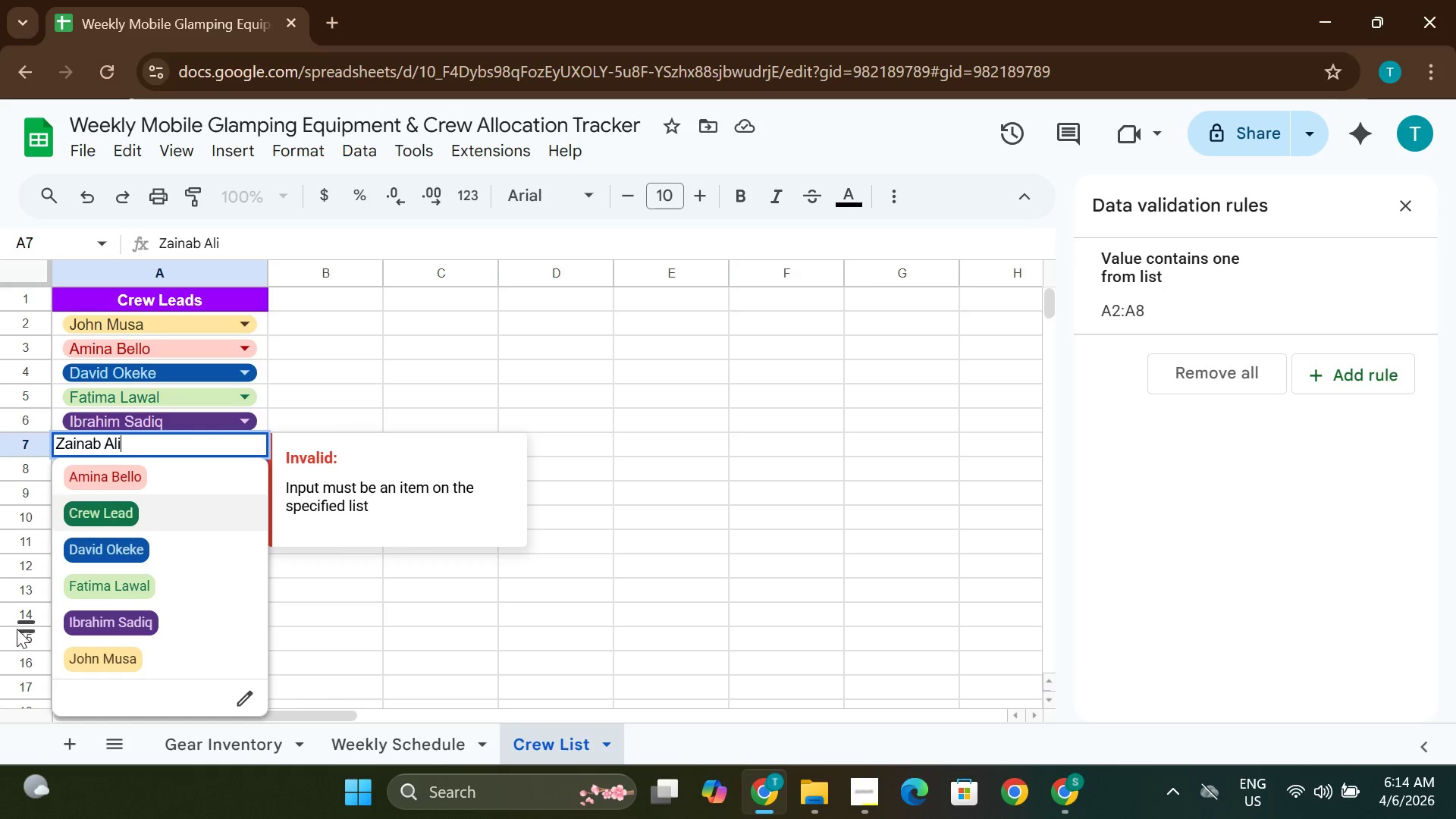 
left_click([117, 626])
 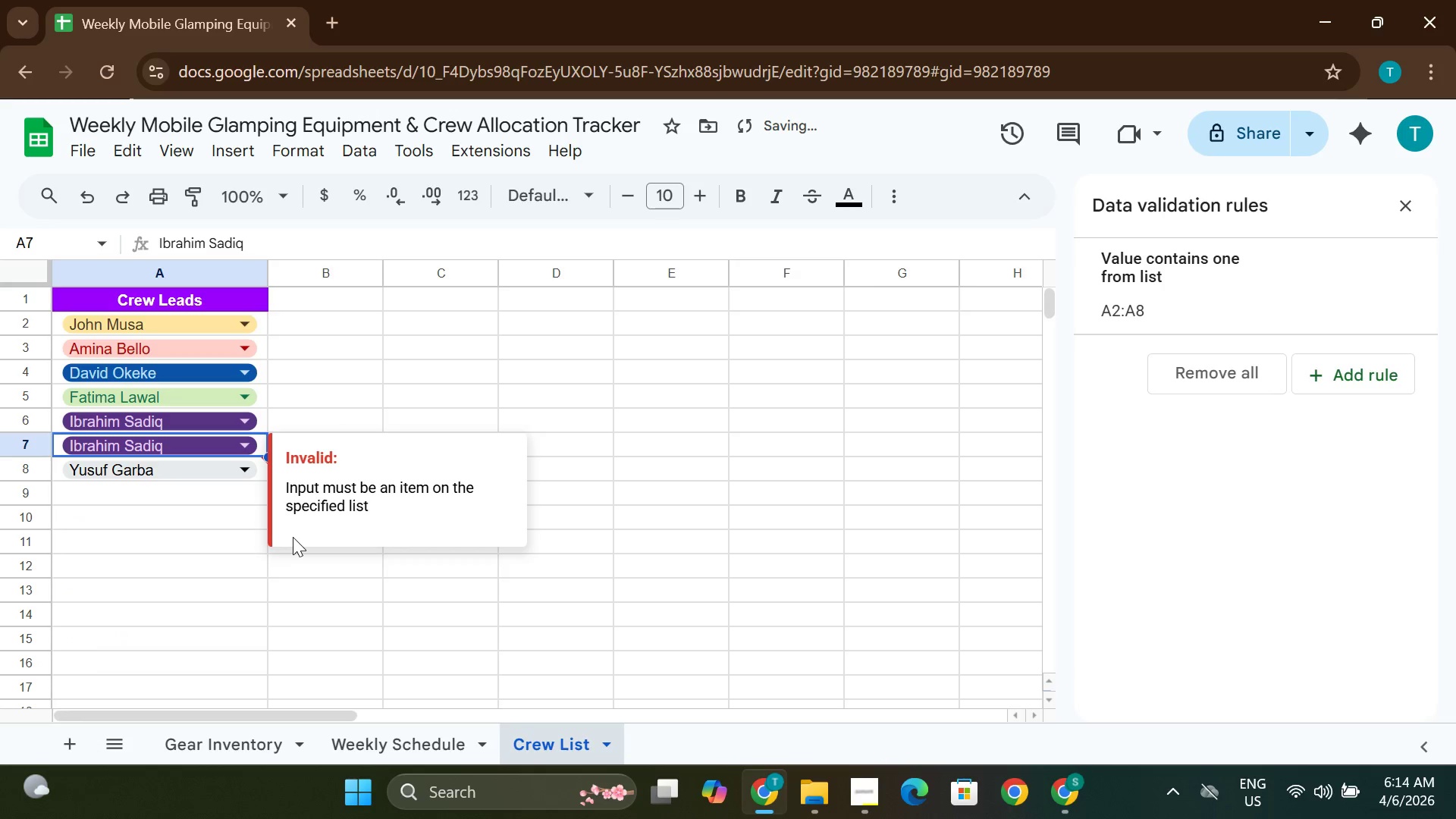 
left_click([240, 541])
 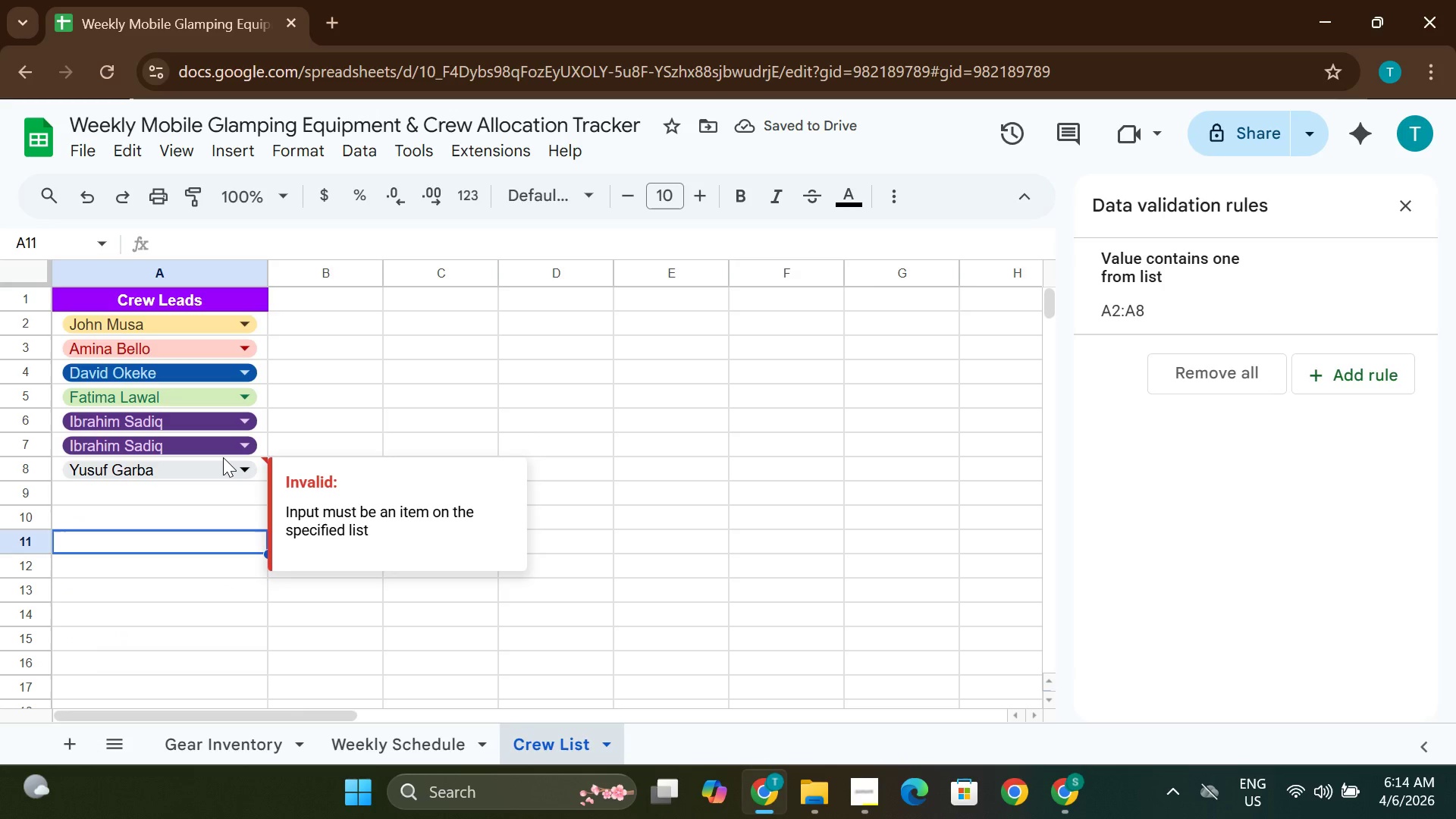 
left_click([223, 445])
 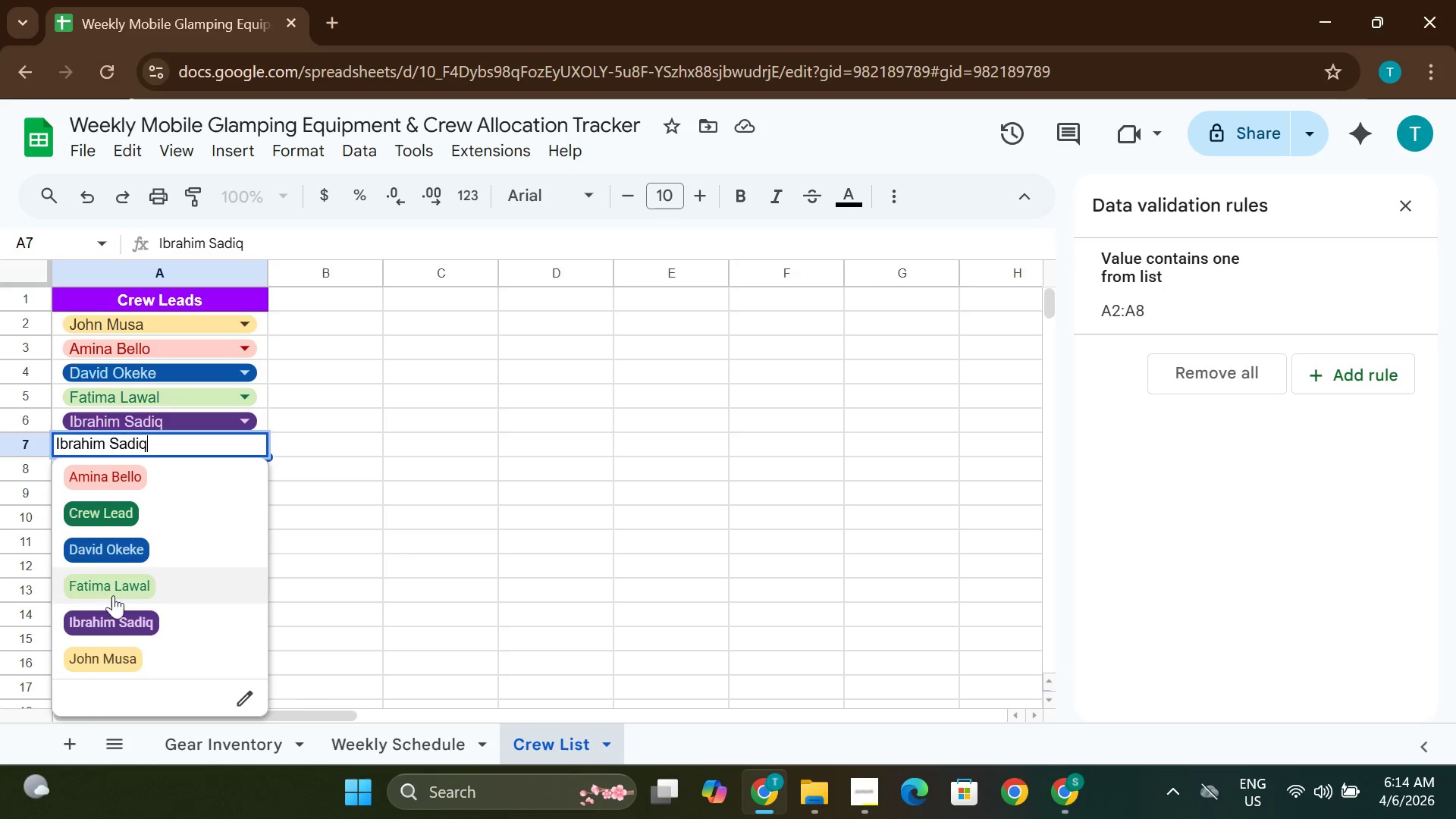 
left_click([113, 649])
 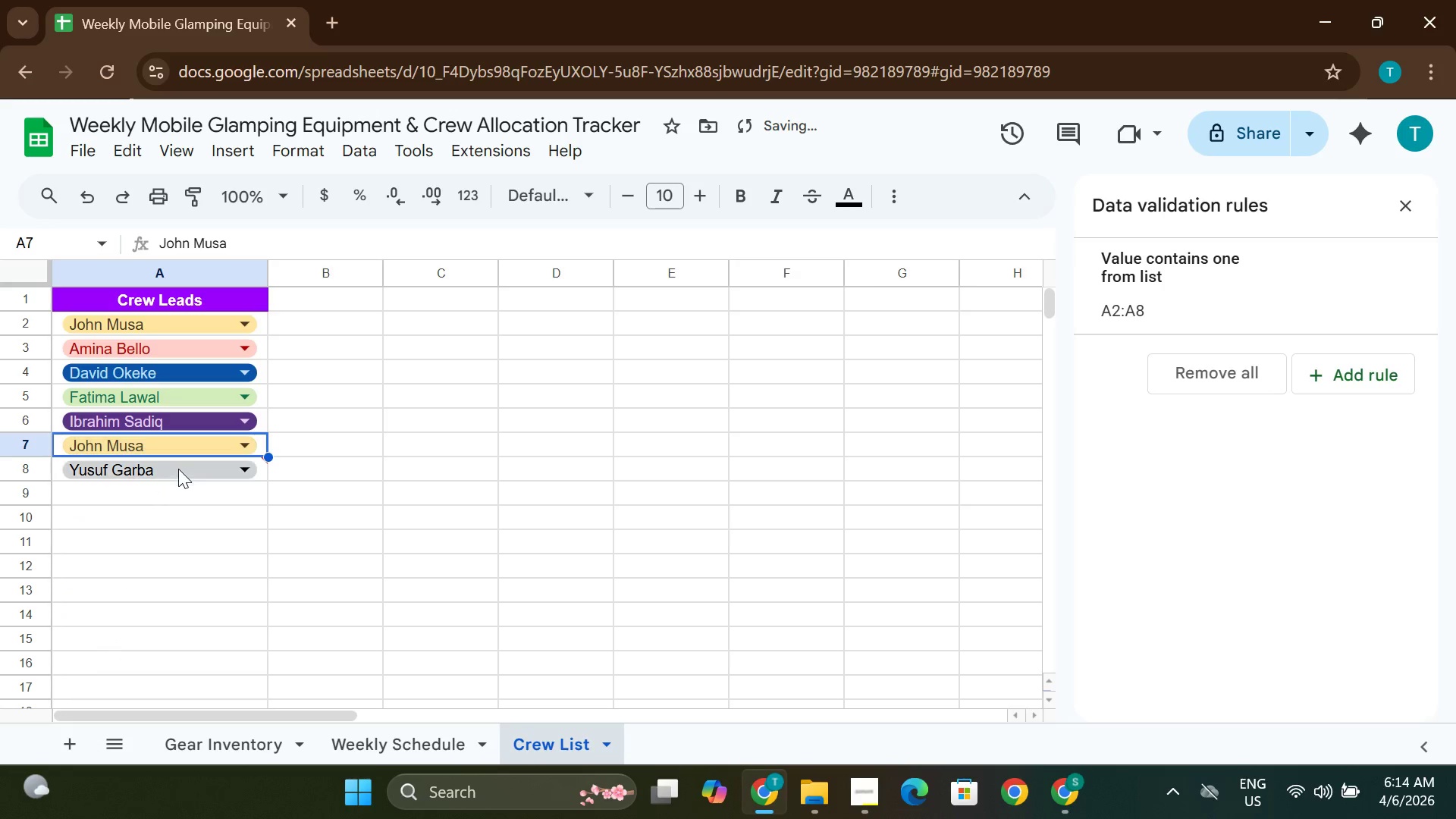 
left_click([178, 474])
 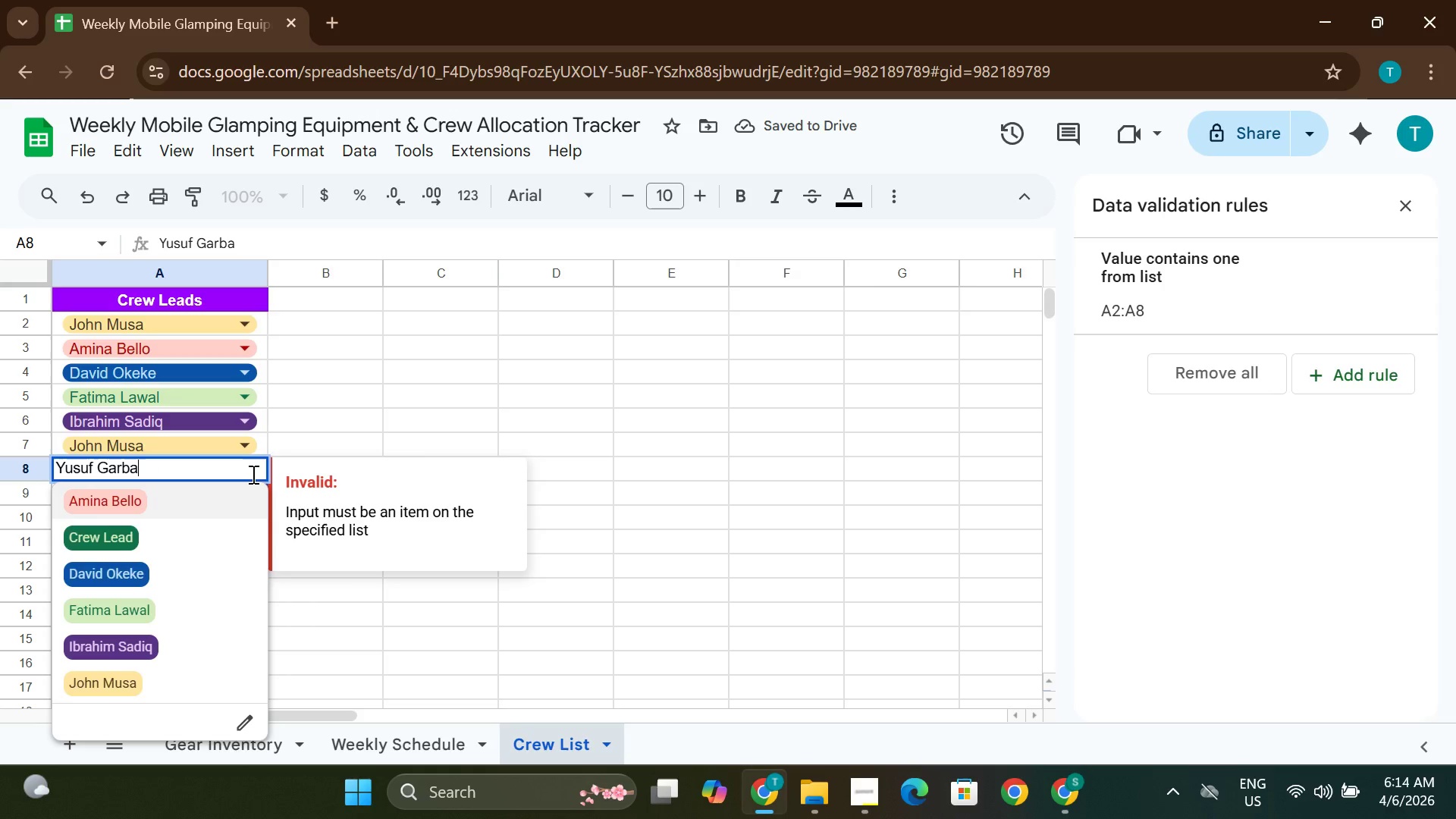 
left_click([297, 416])
 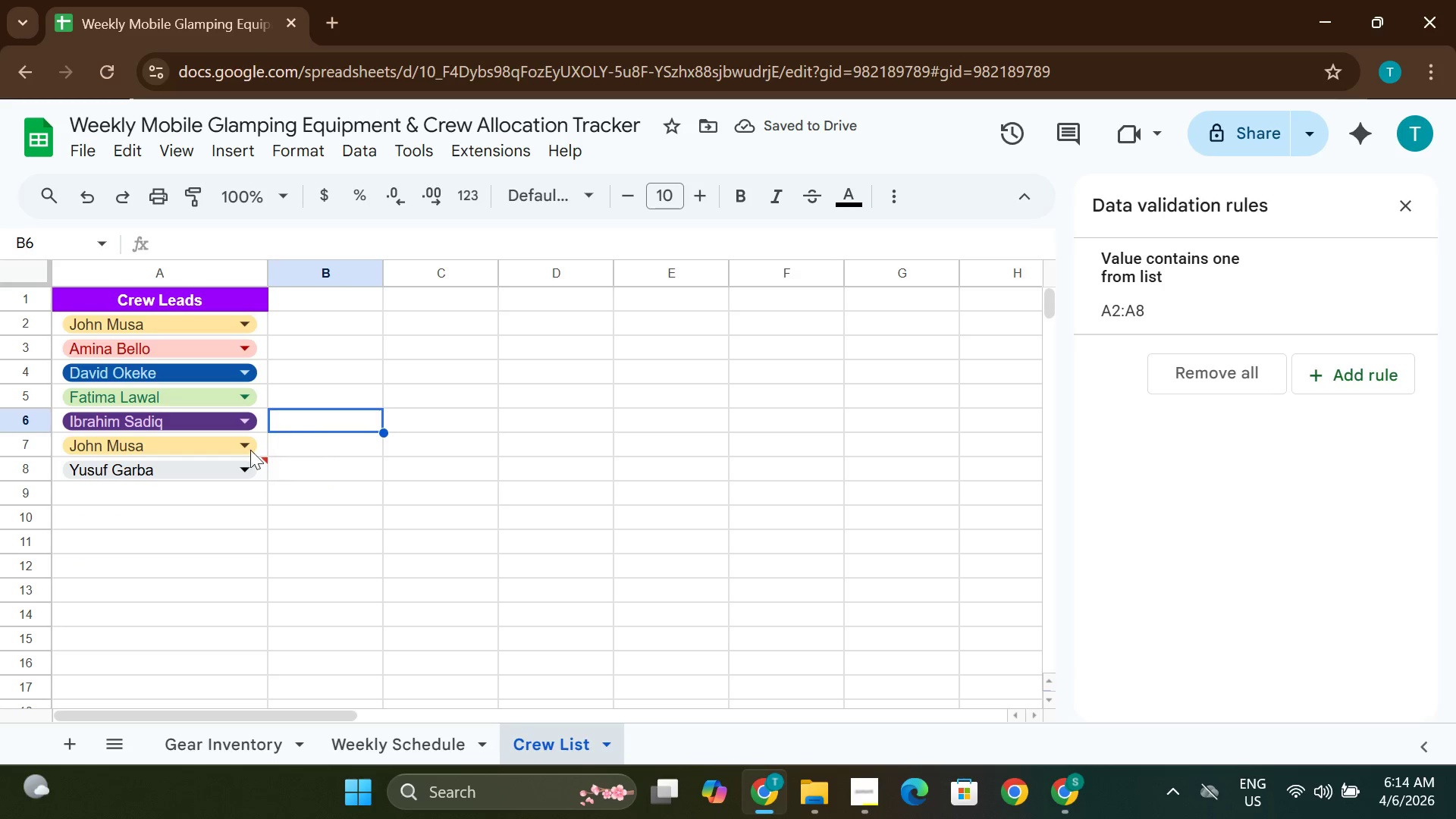 
key(Control+Z)
 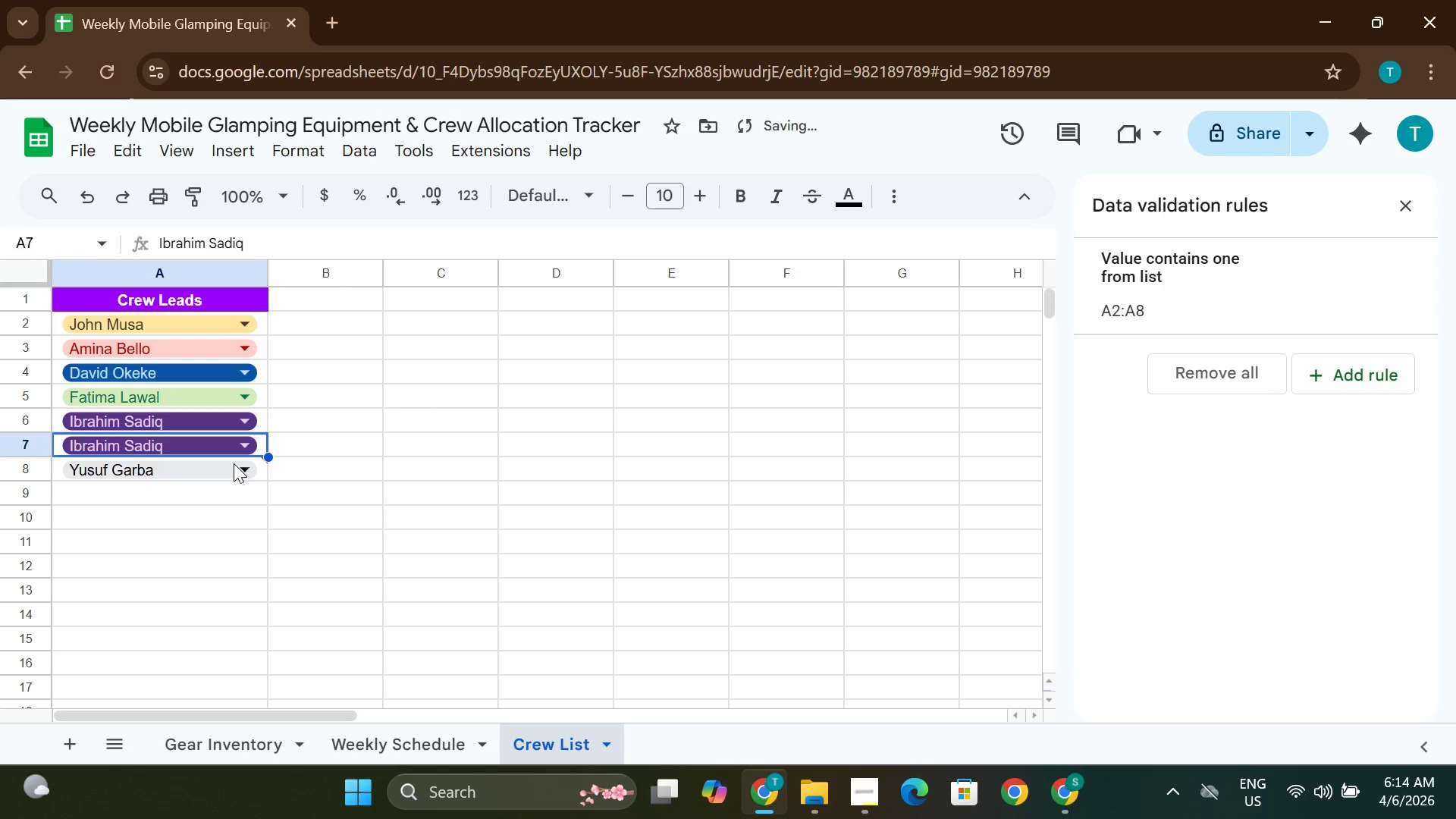 
key(Control+Z)
 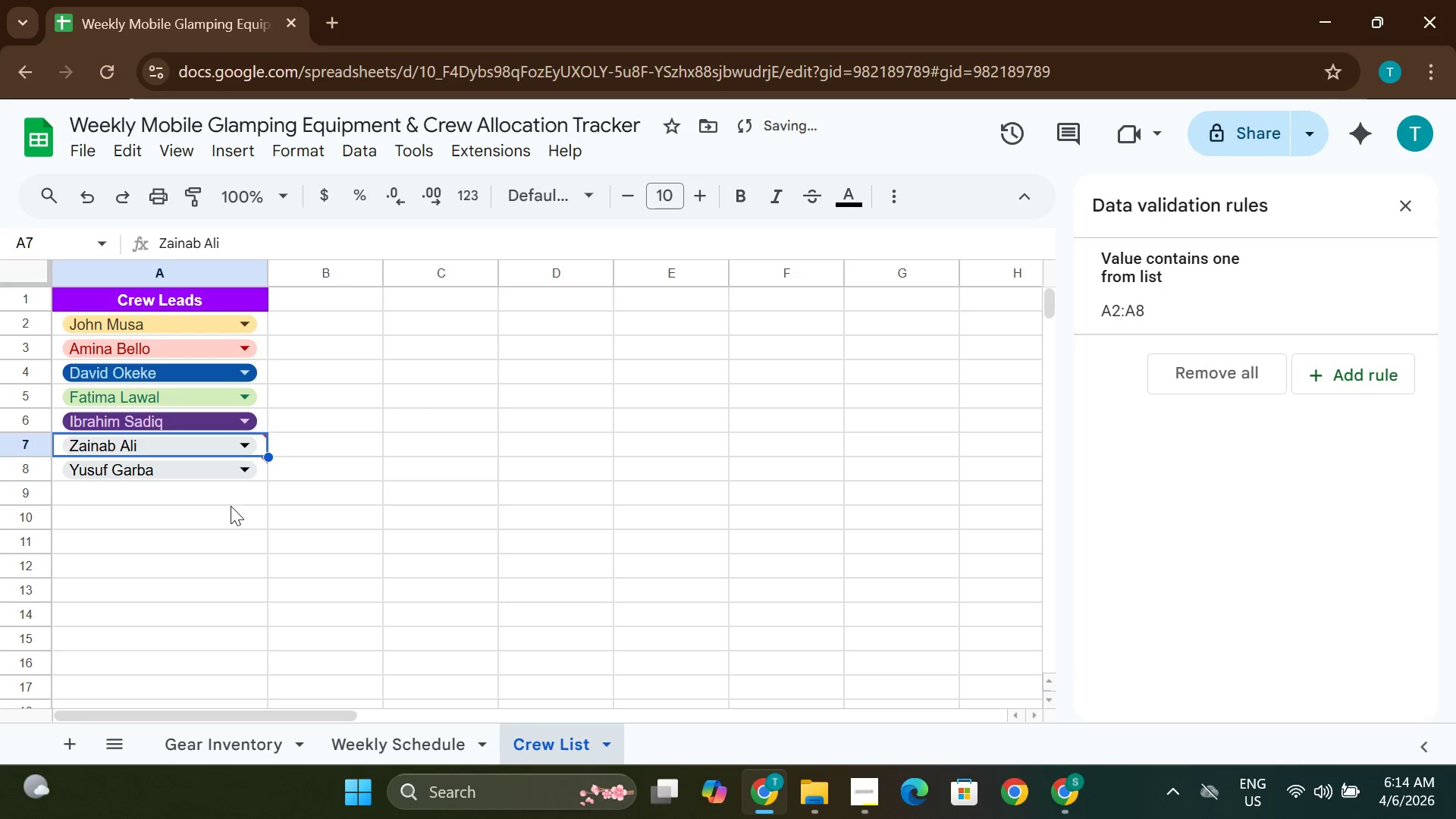 
left_click([231, 506])
 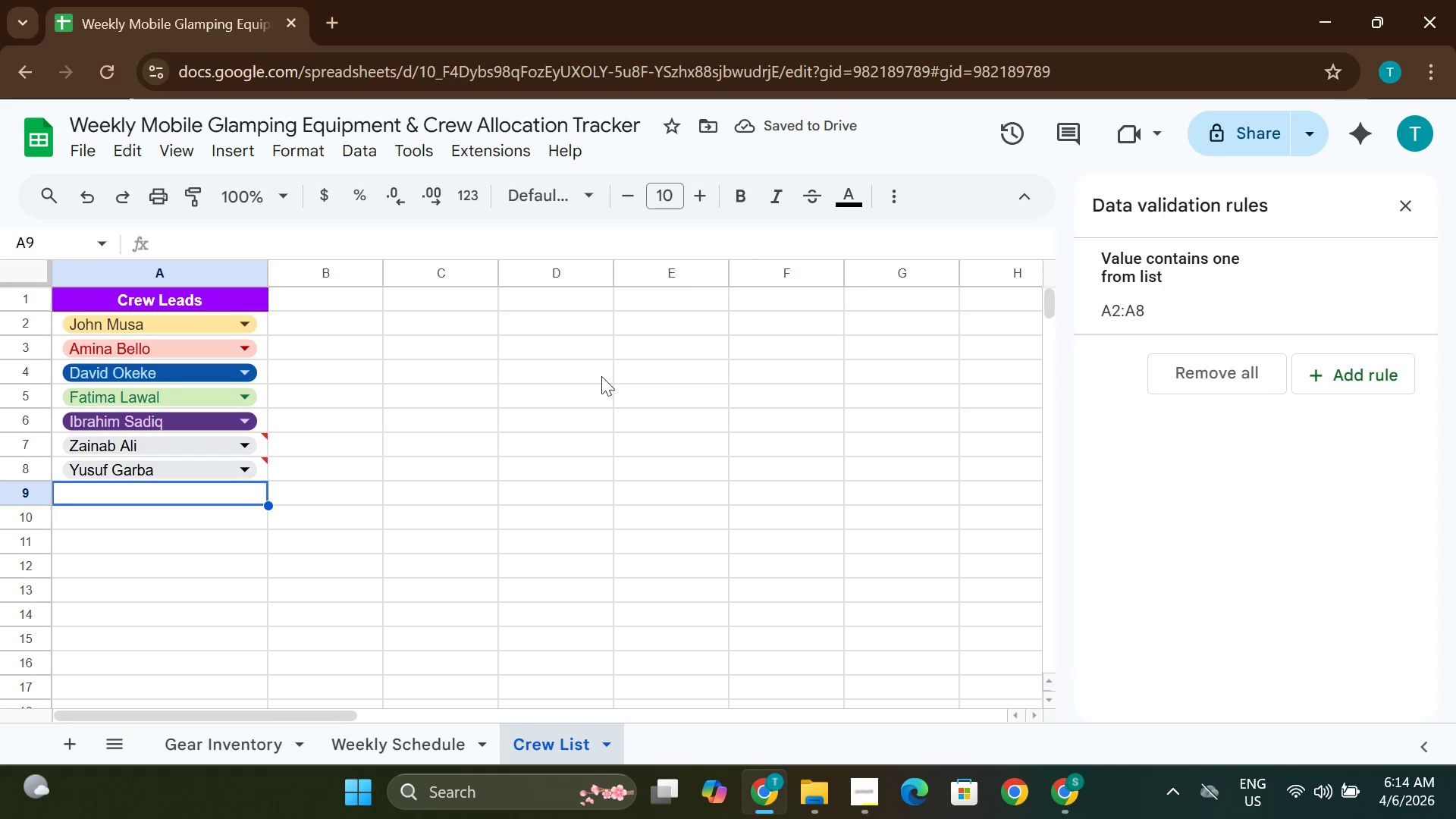 
wait(5.06)
 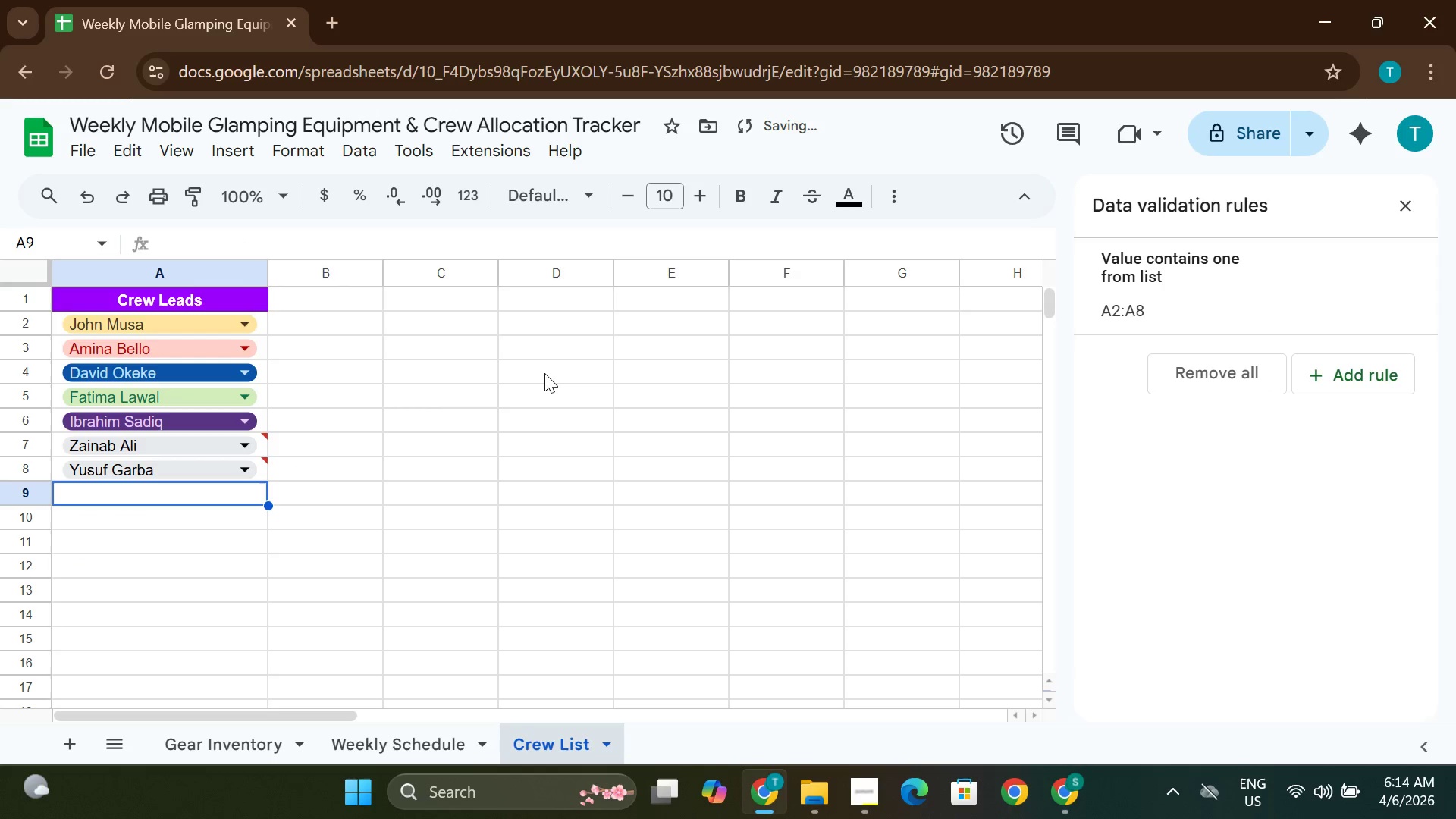 
left_click([858, 778])